 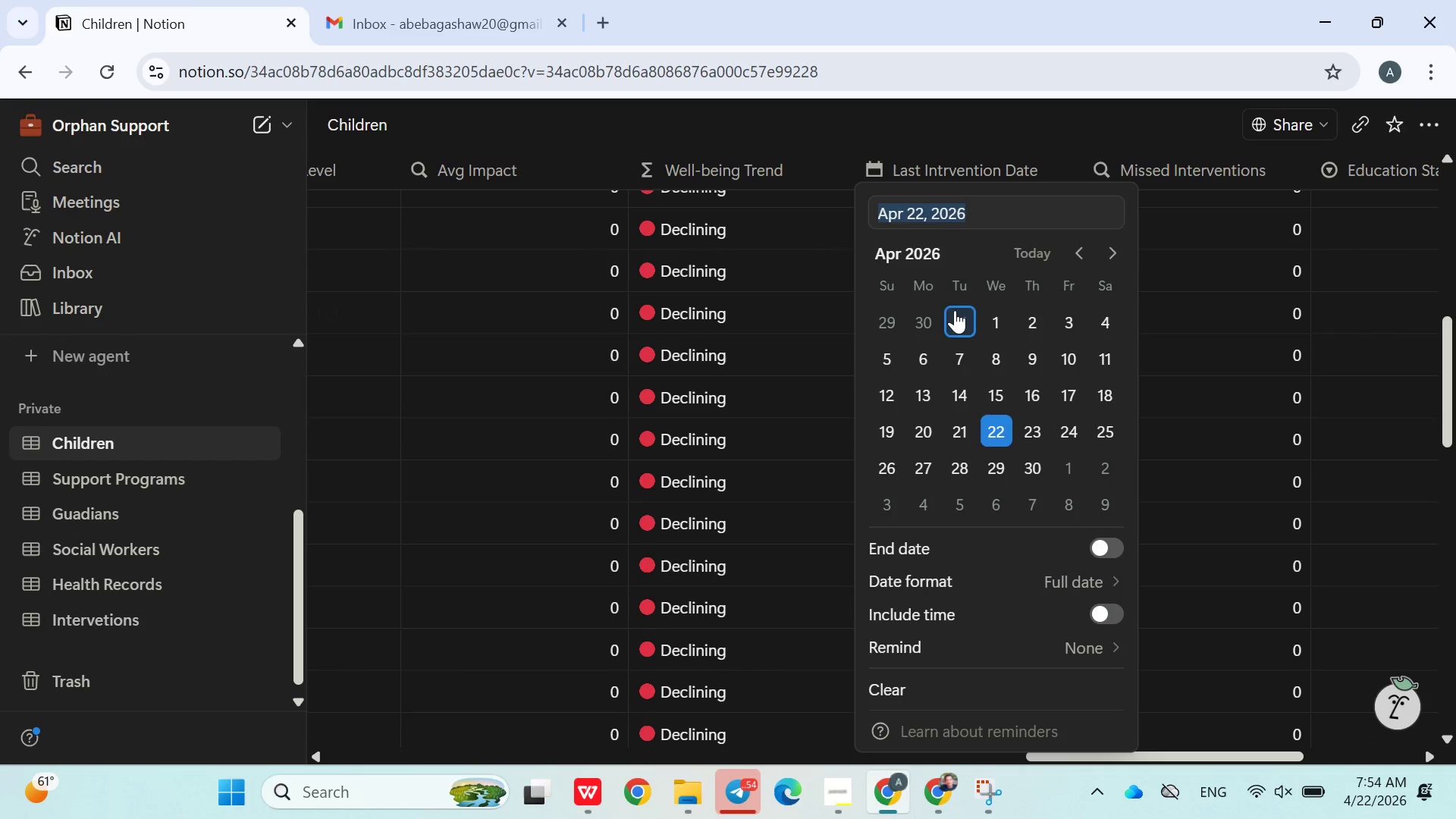 
left_click([1028, 444])
 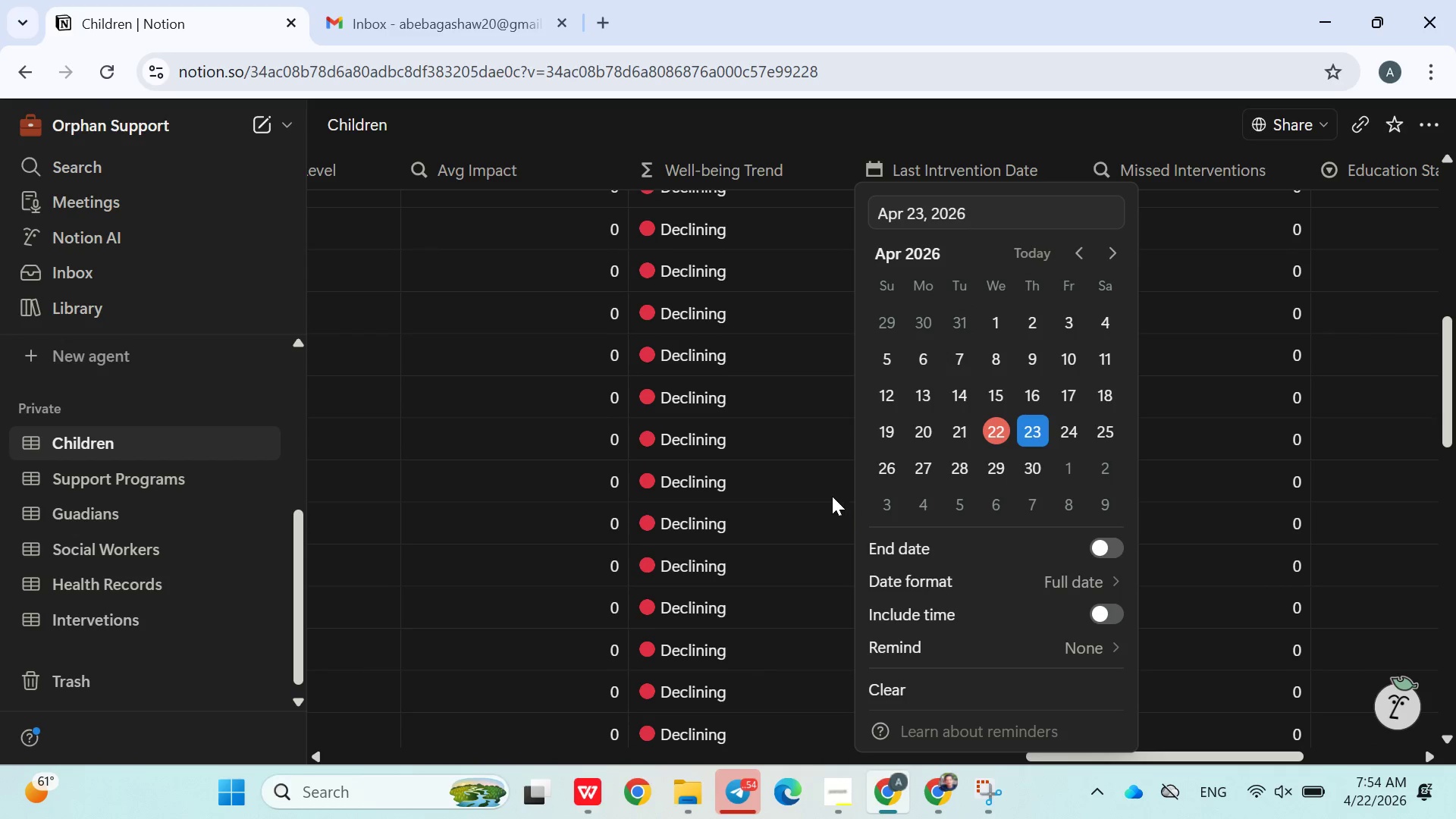 
left_click([828, 496])
 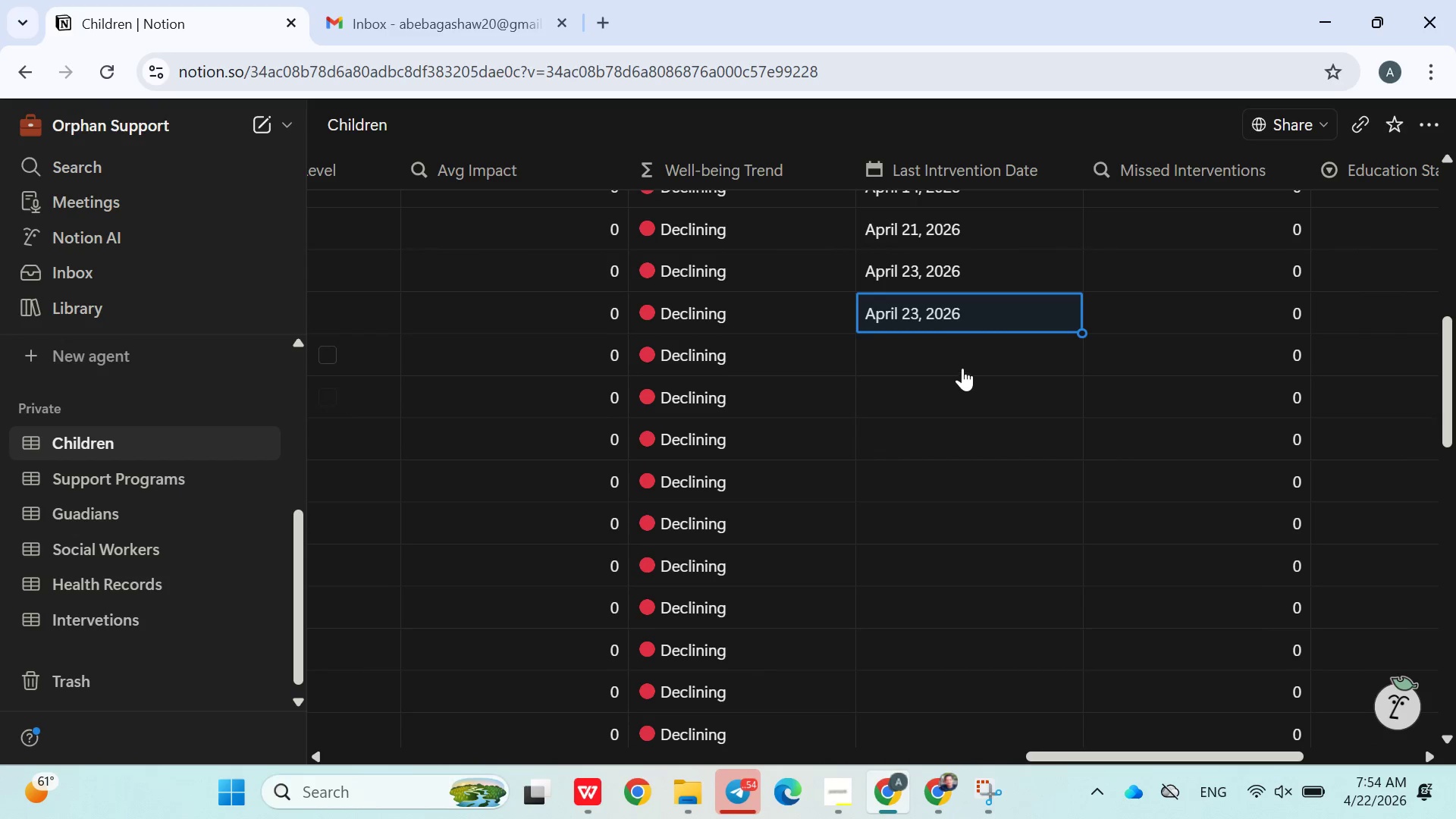 
left_click([959, 367])
 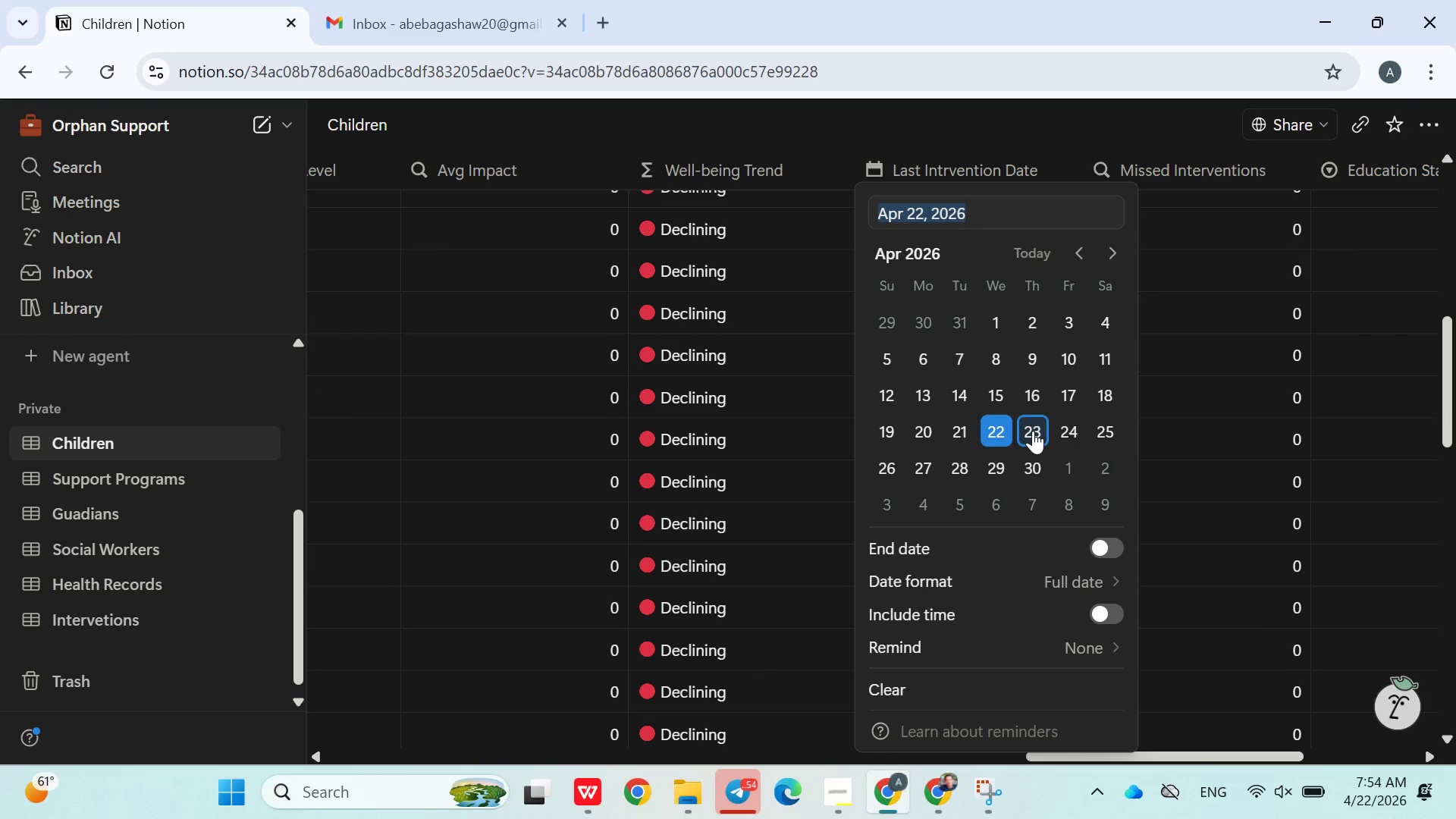 
left_click([1037, 437])
 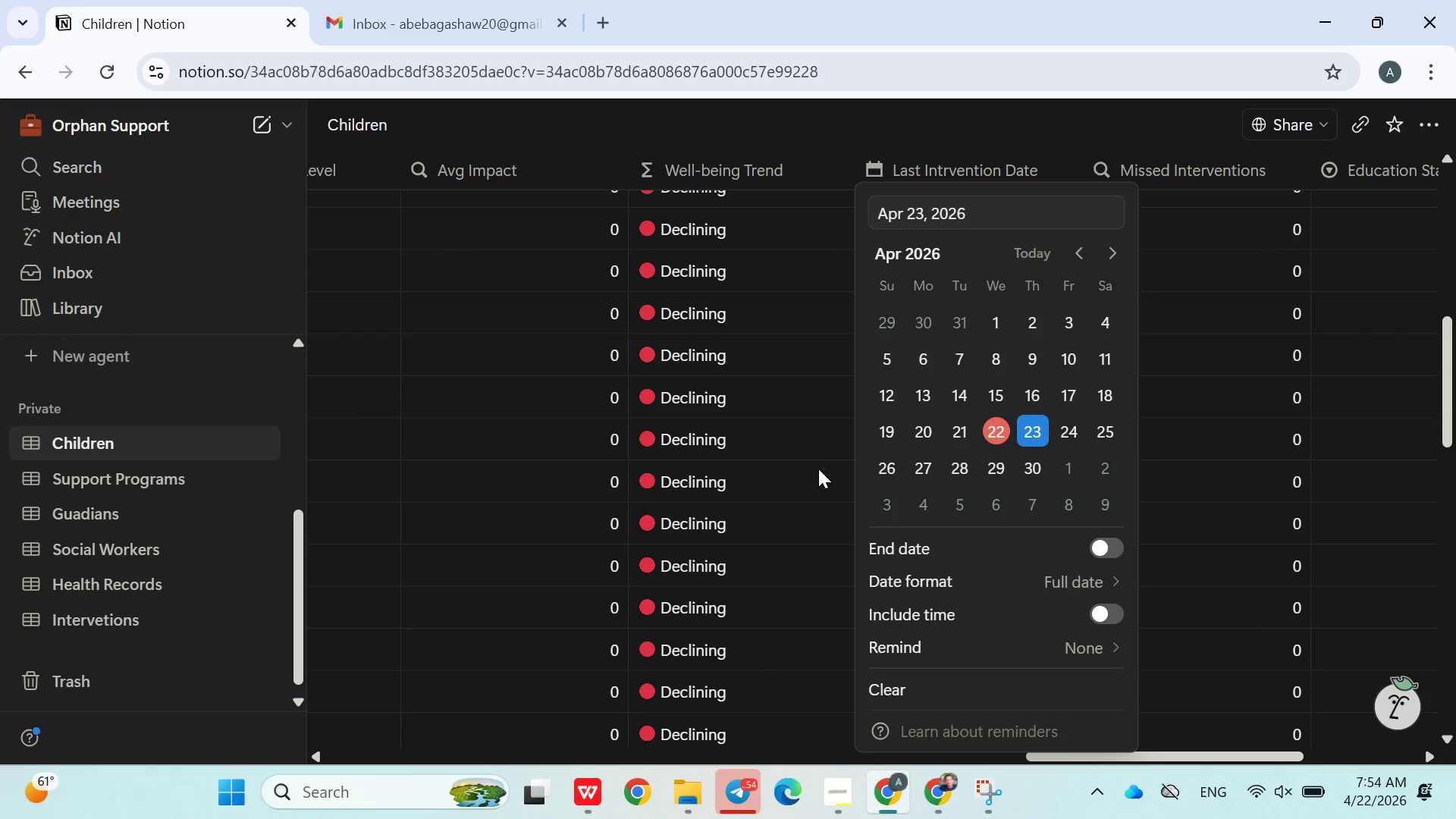 
left_click([817, 470])
 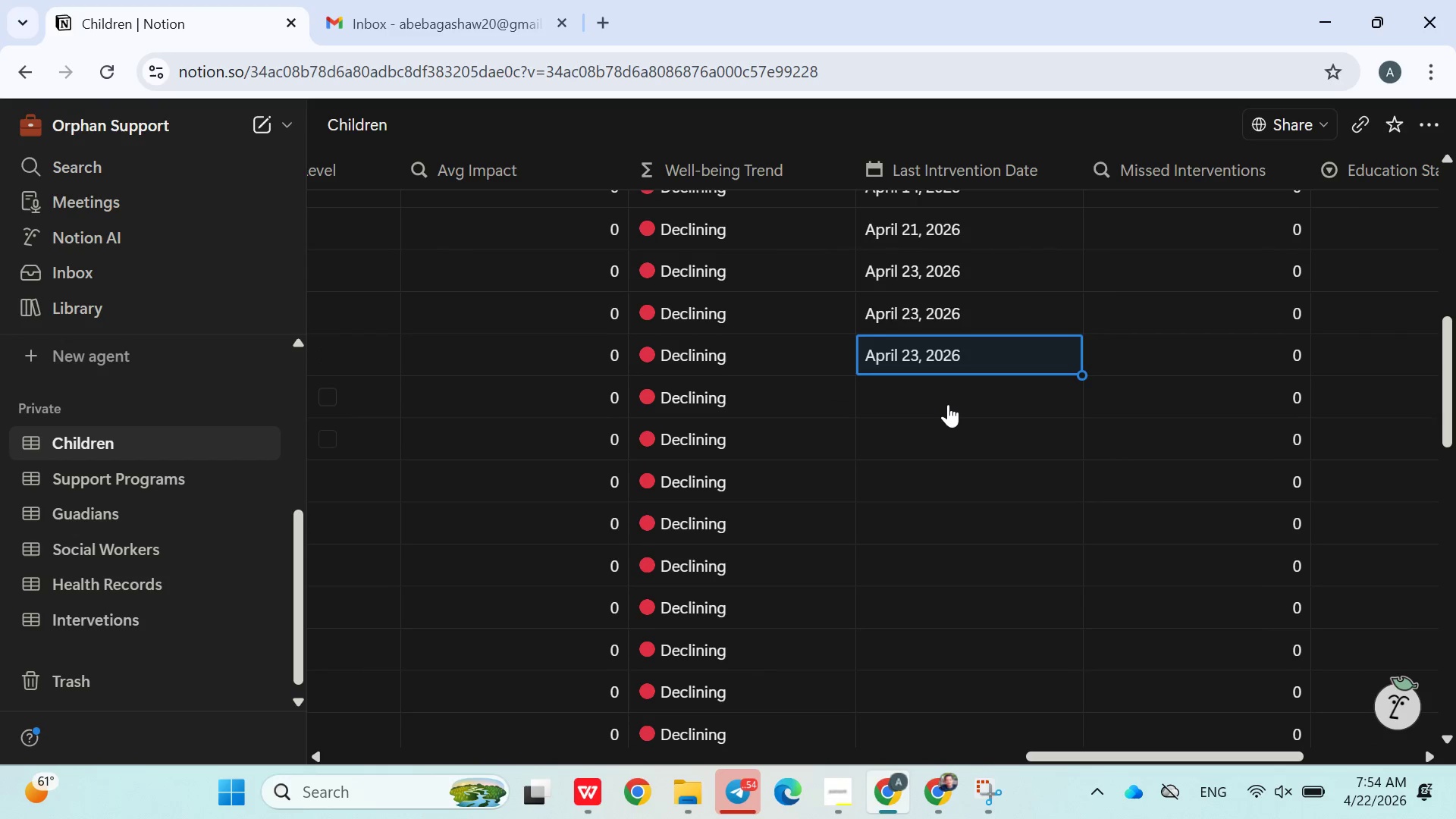 
left_click([947, 406])
 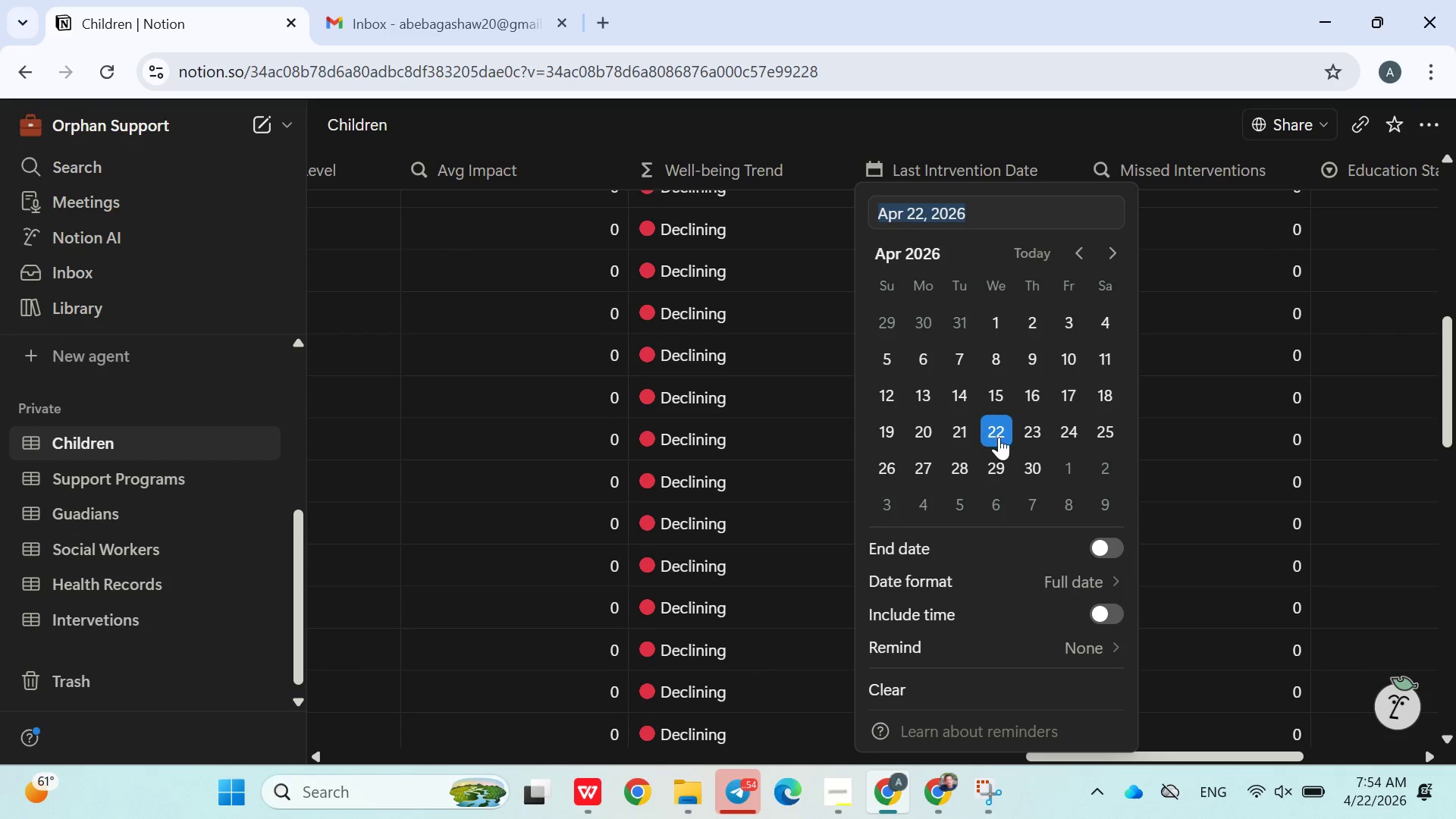 
left_click([1028, 428])
 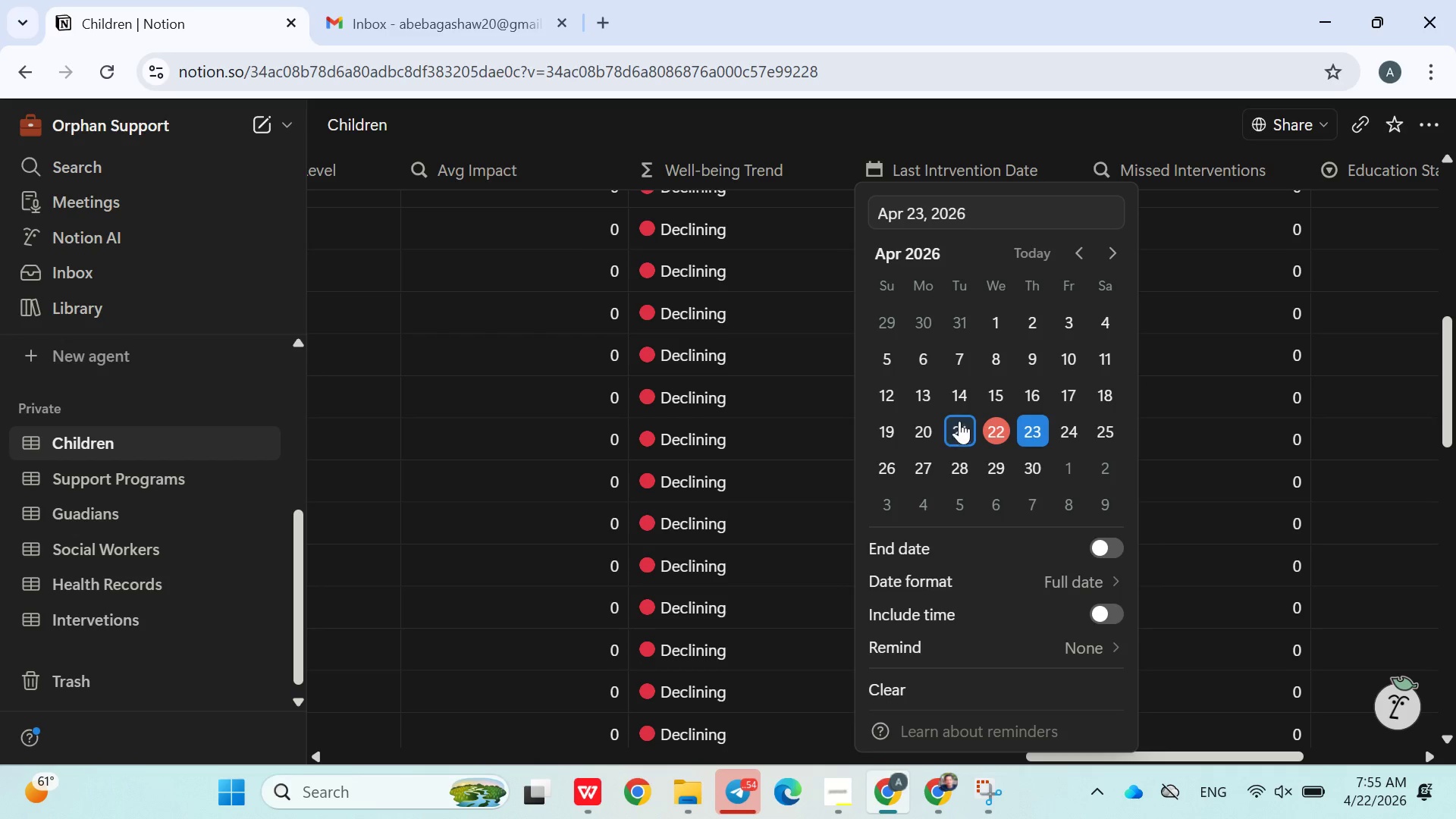 
left_click([958, 417])
 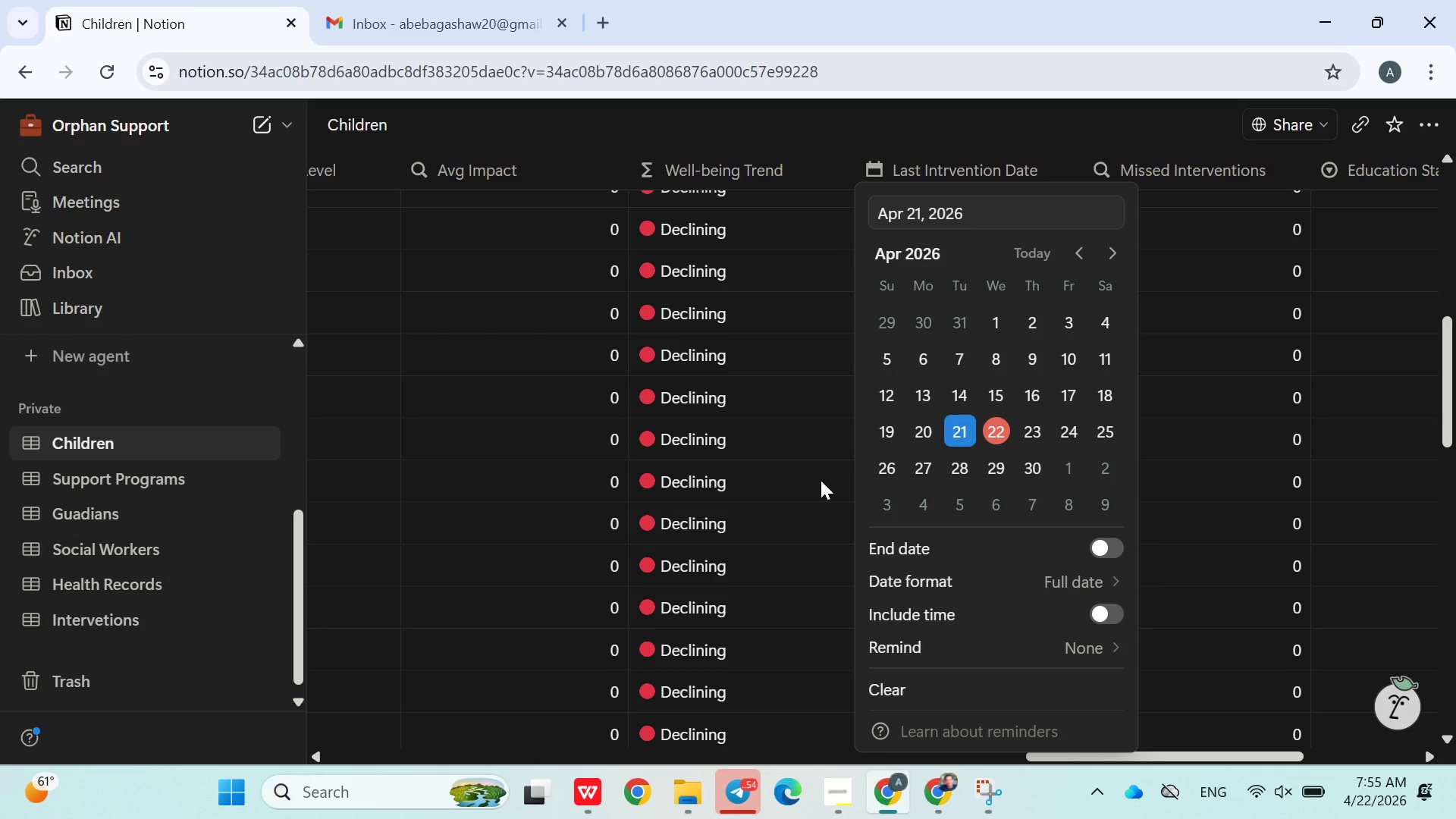 
left_click([821, 481])
 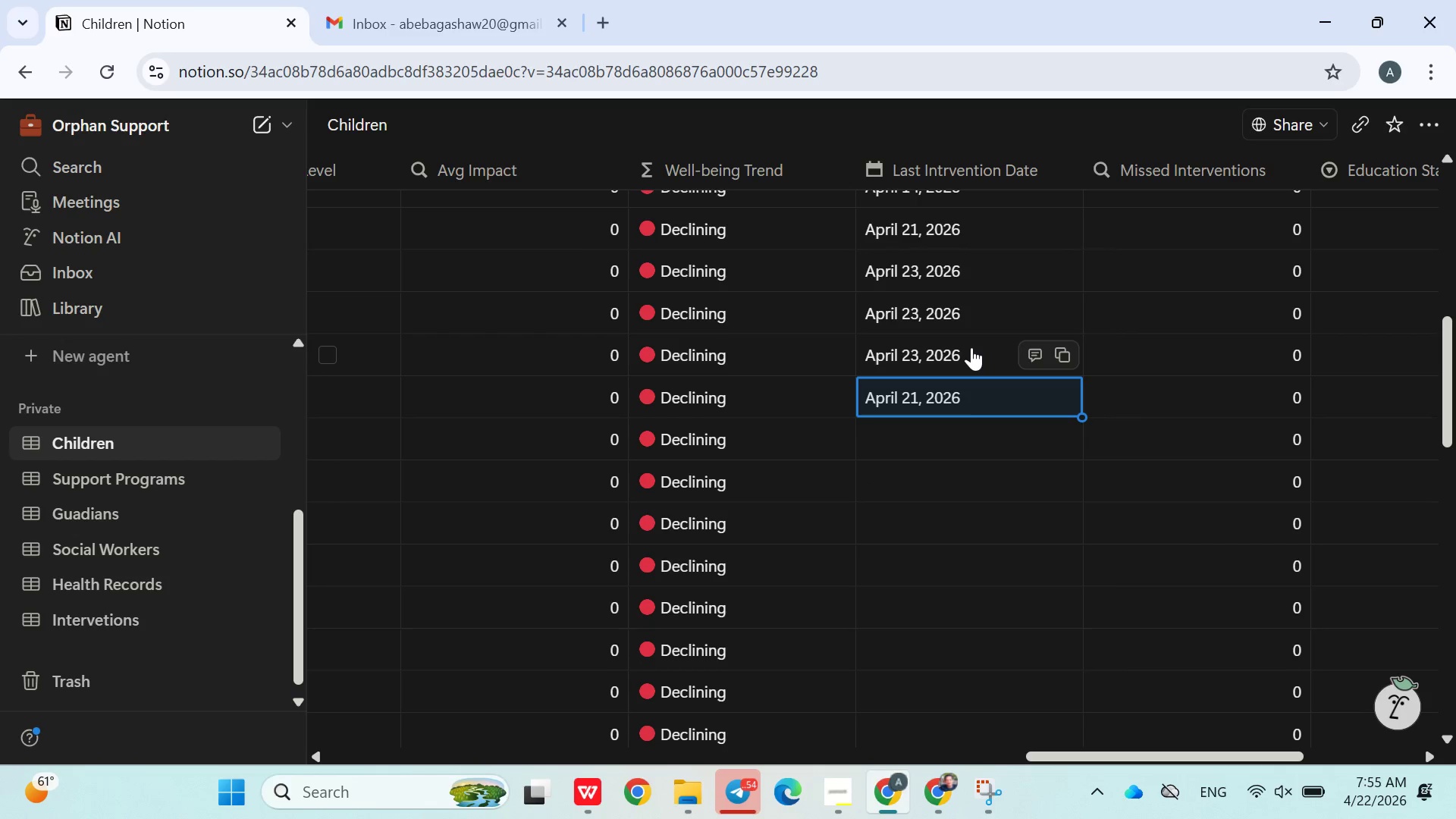 
left_click([972, 348])
 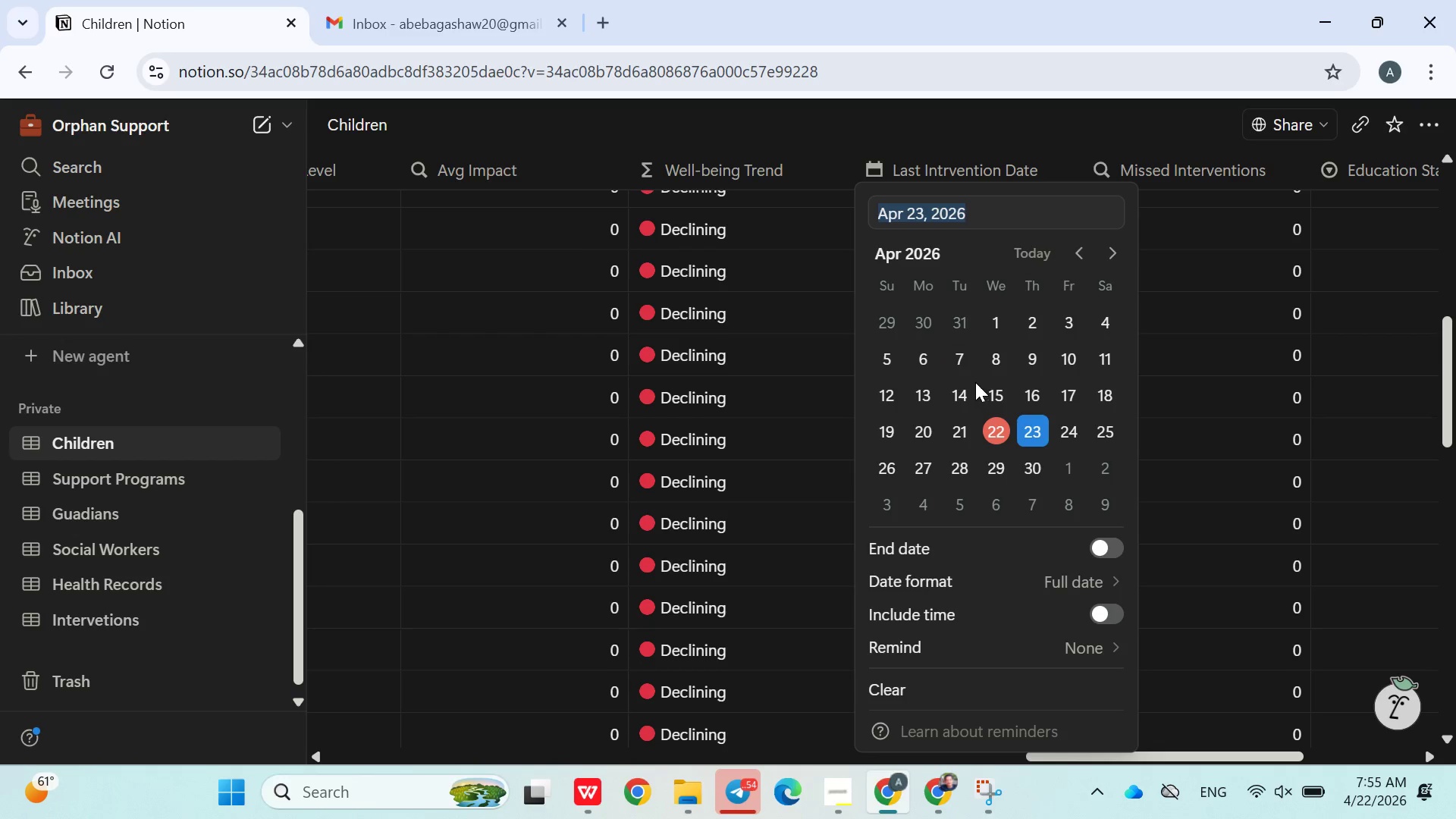 
left_click([952, 424])
 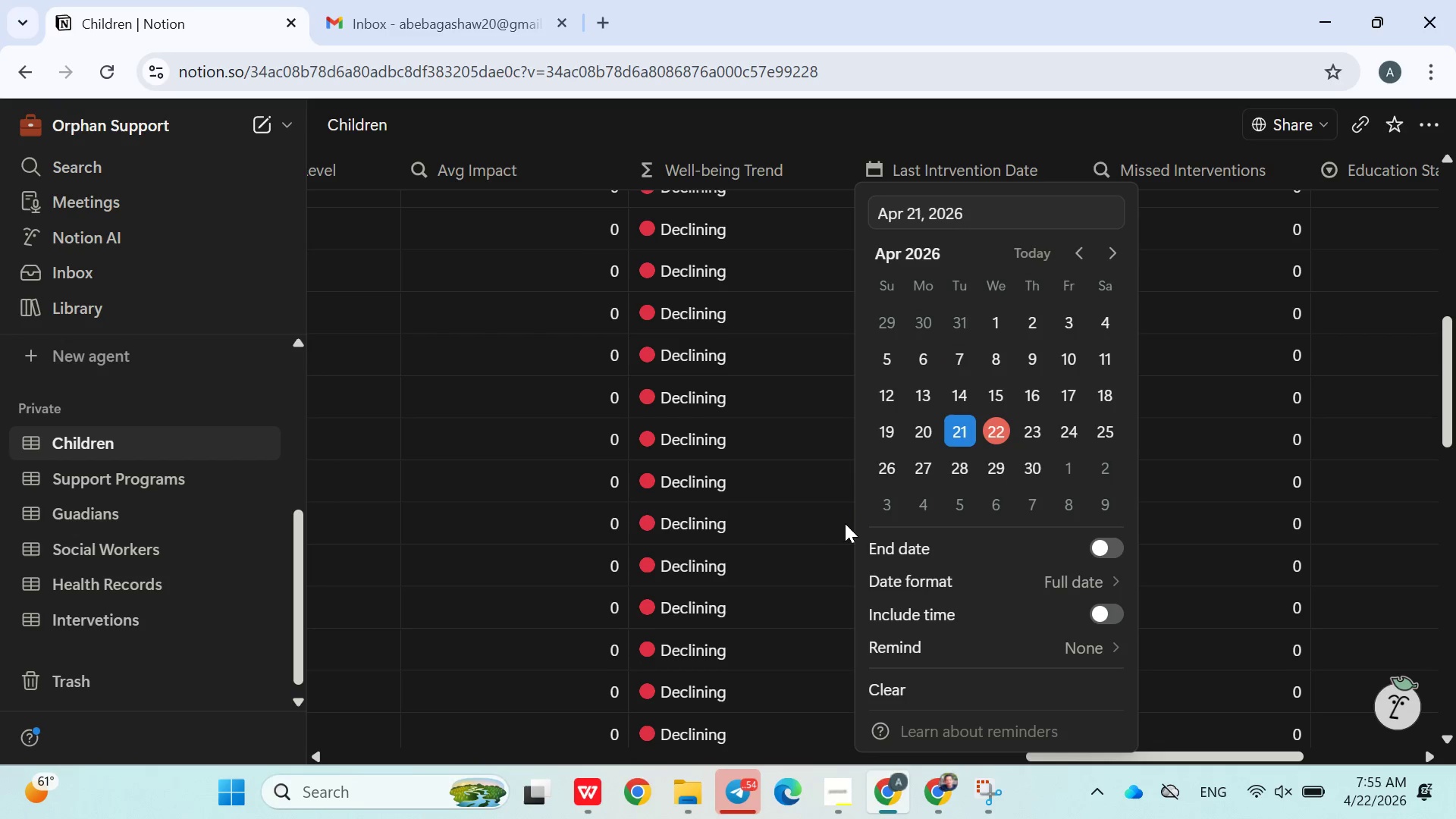 
left_click([832, 524])
 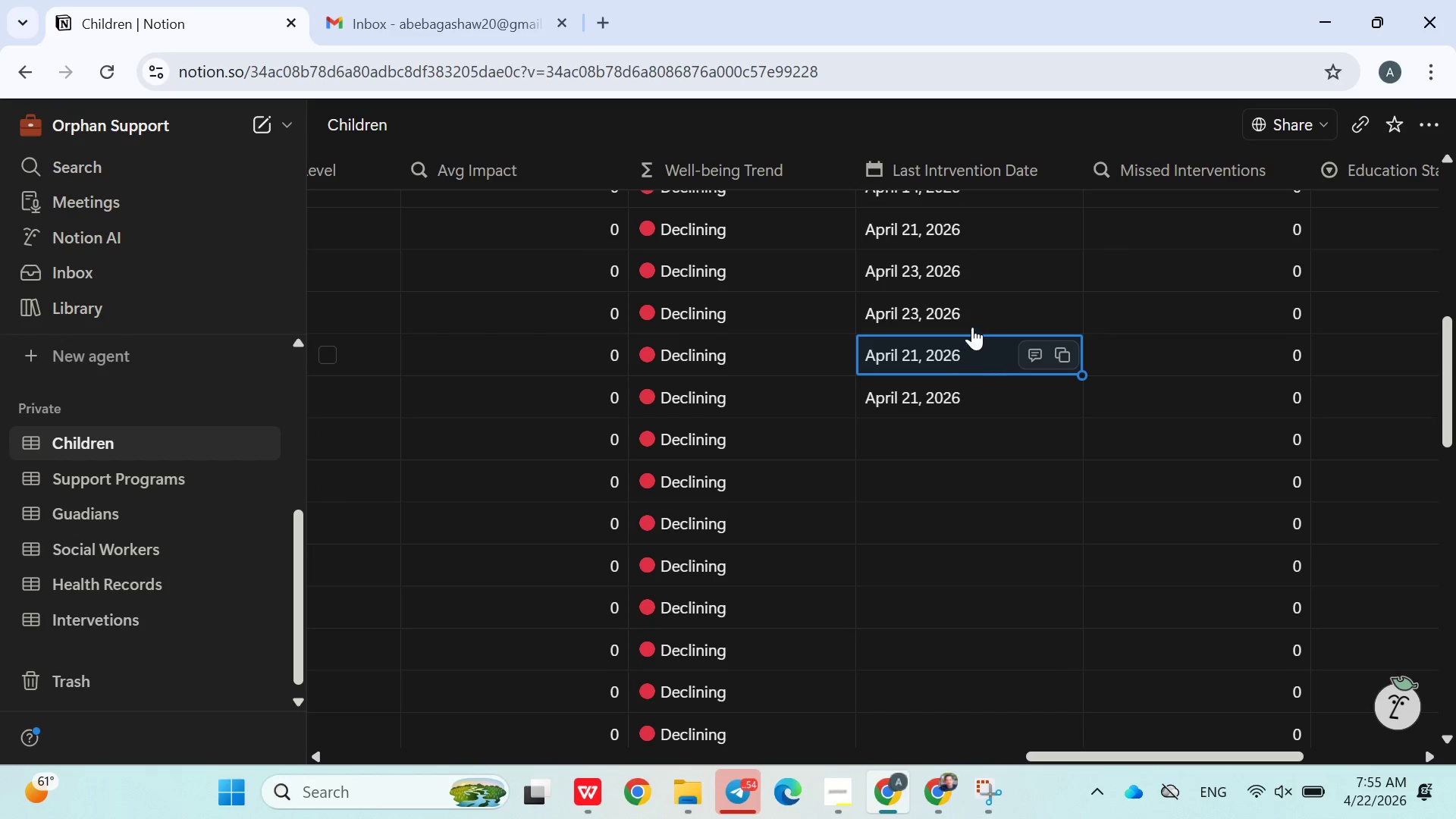 
left_click([973, 319])
 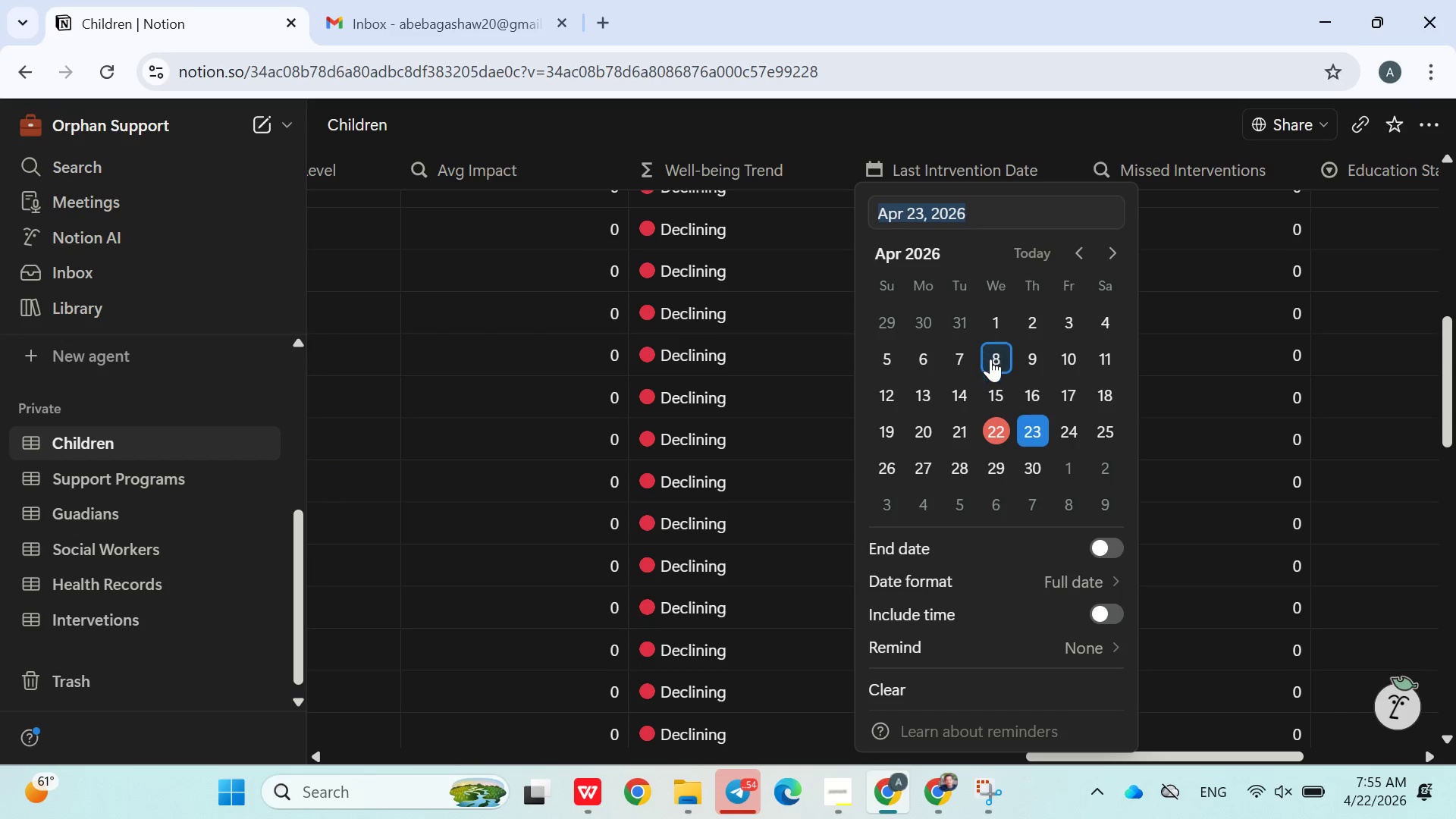 
left_click([990, 384])
 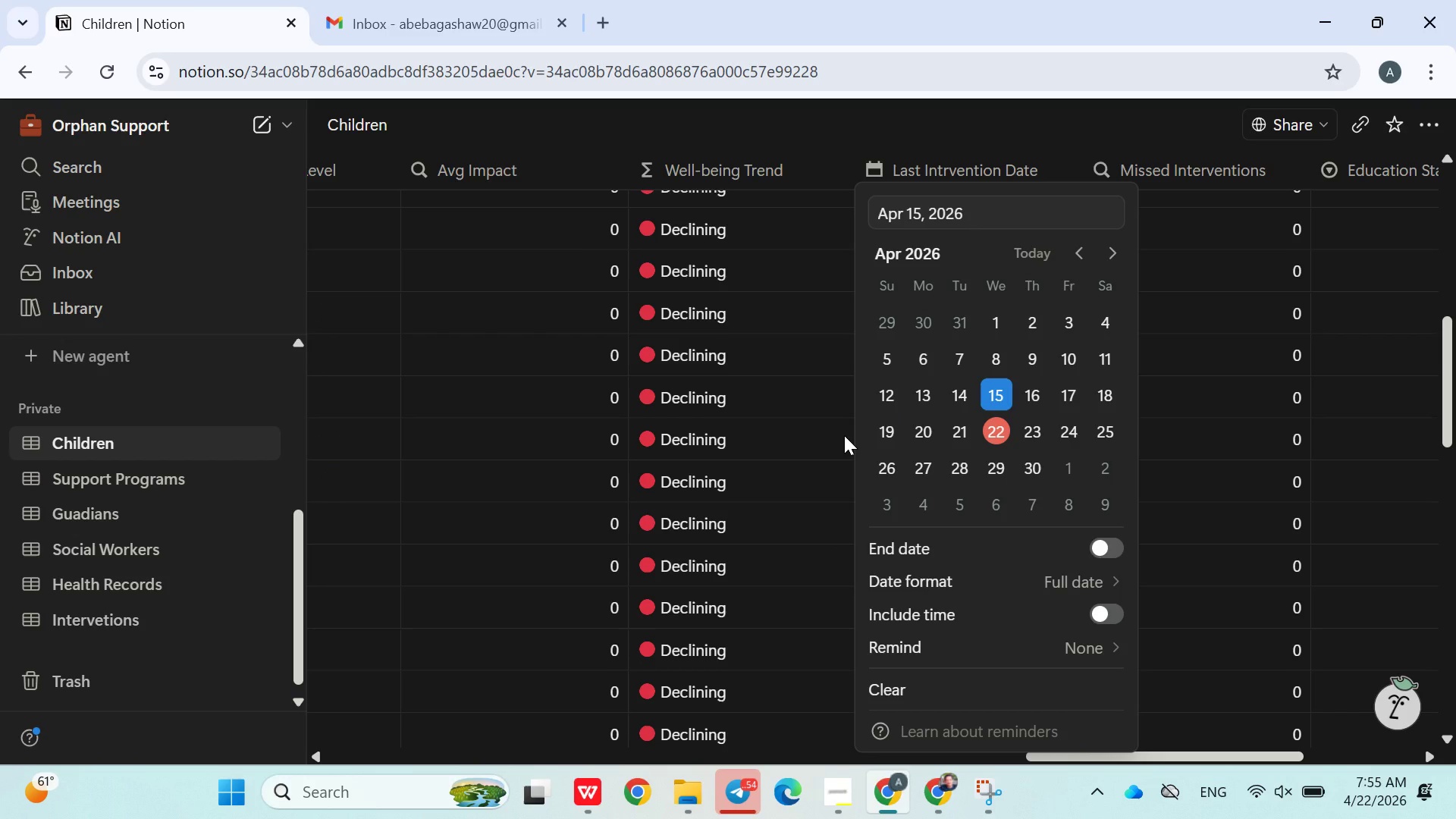 
right_click([844, 435])
 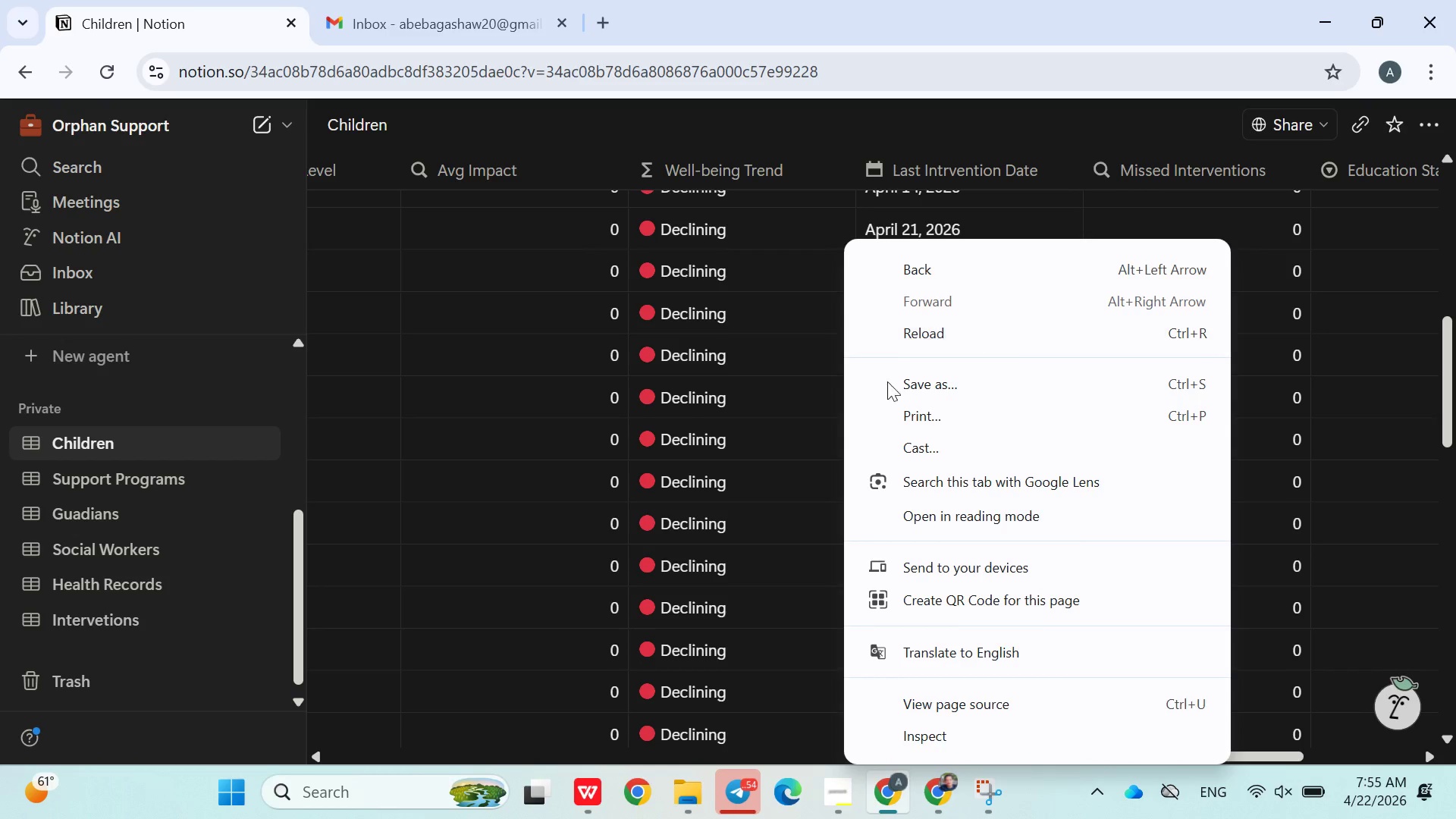 
left_click([793, 417])
 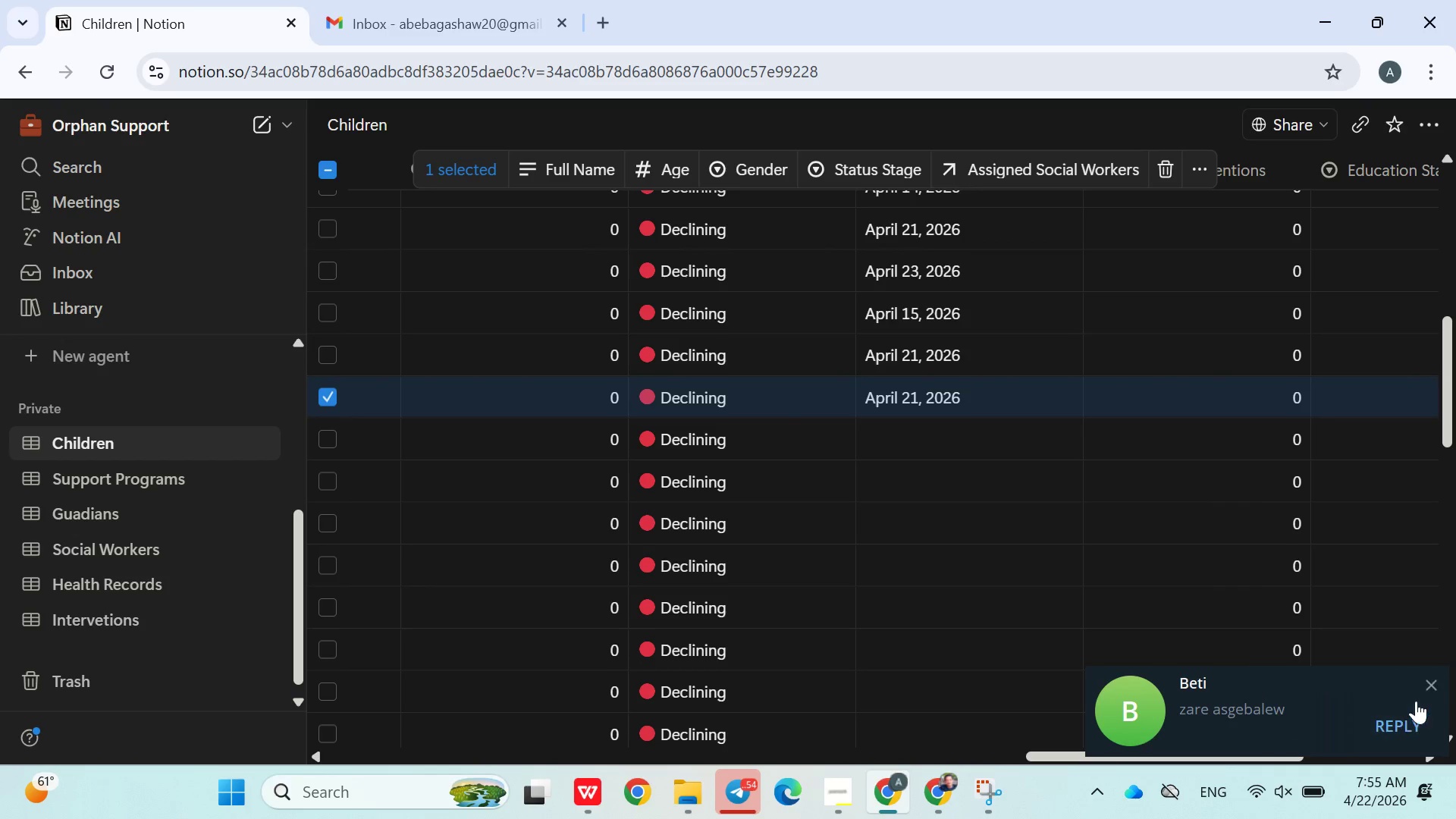 
left_click([1434, 687])
 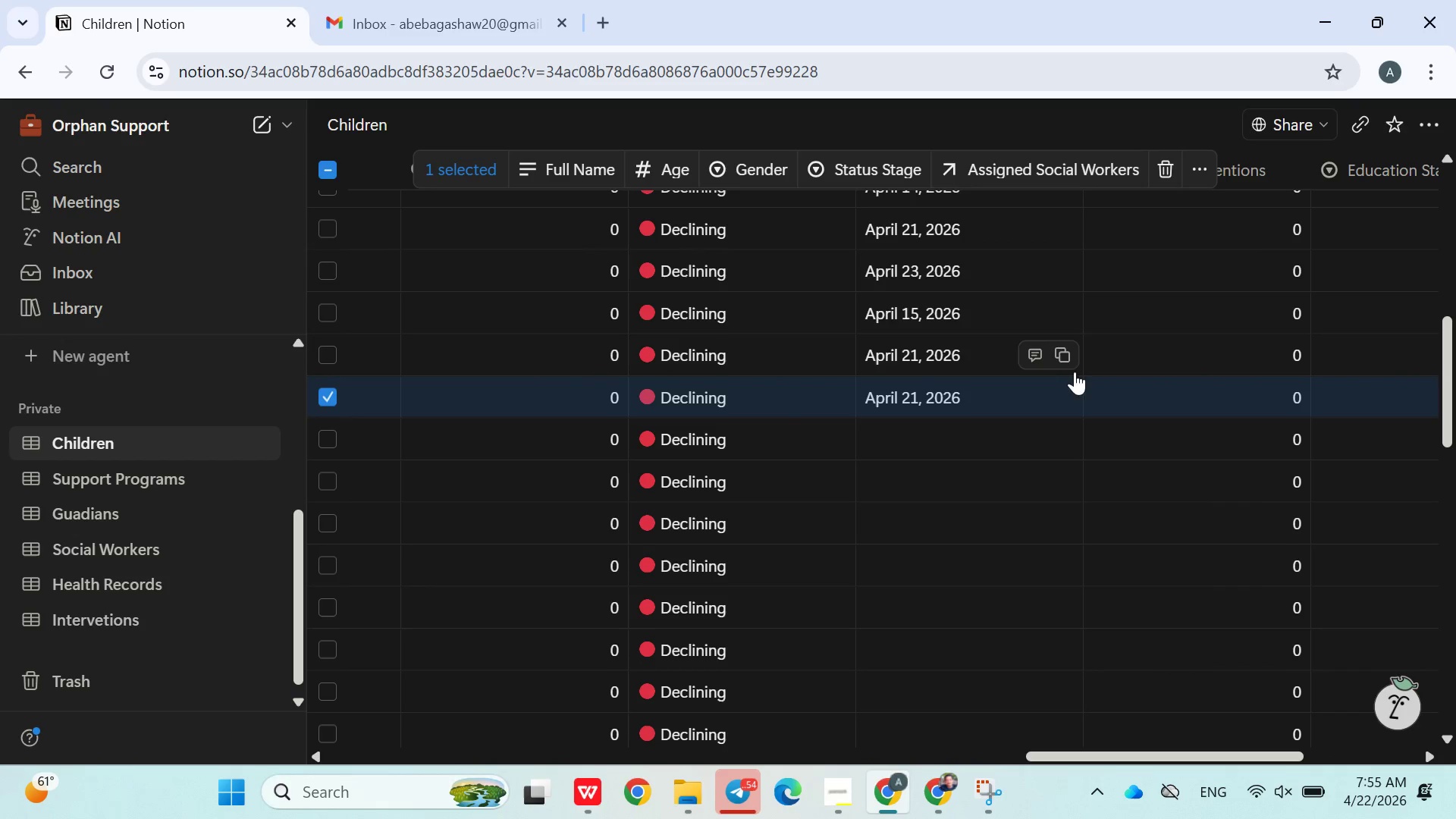 
left_click([1003, 445])
 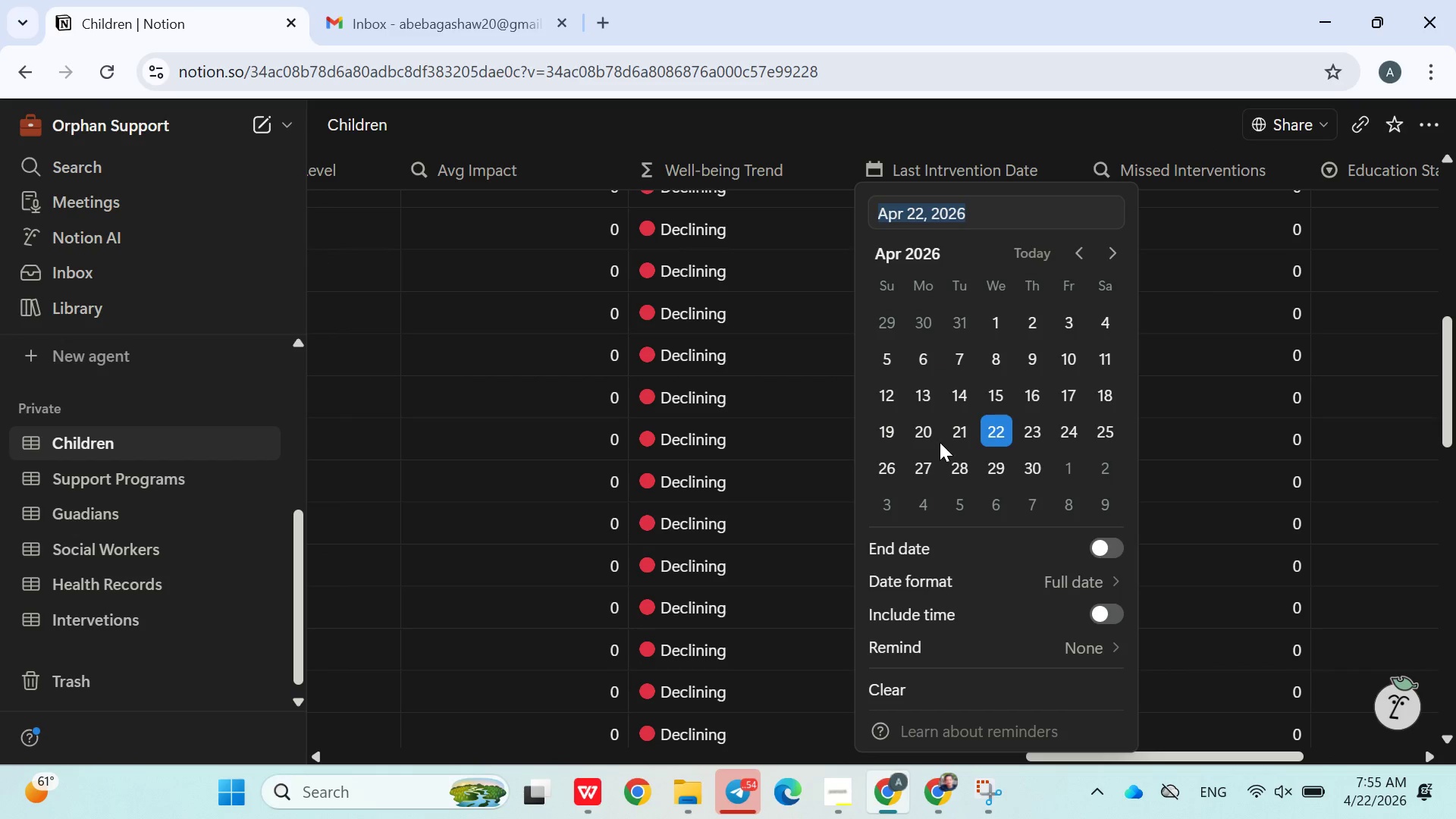 
left_click([837, 438])
 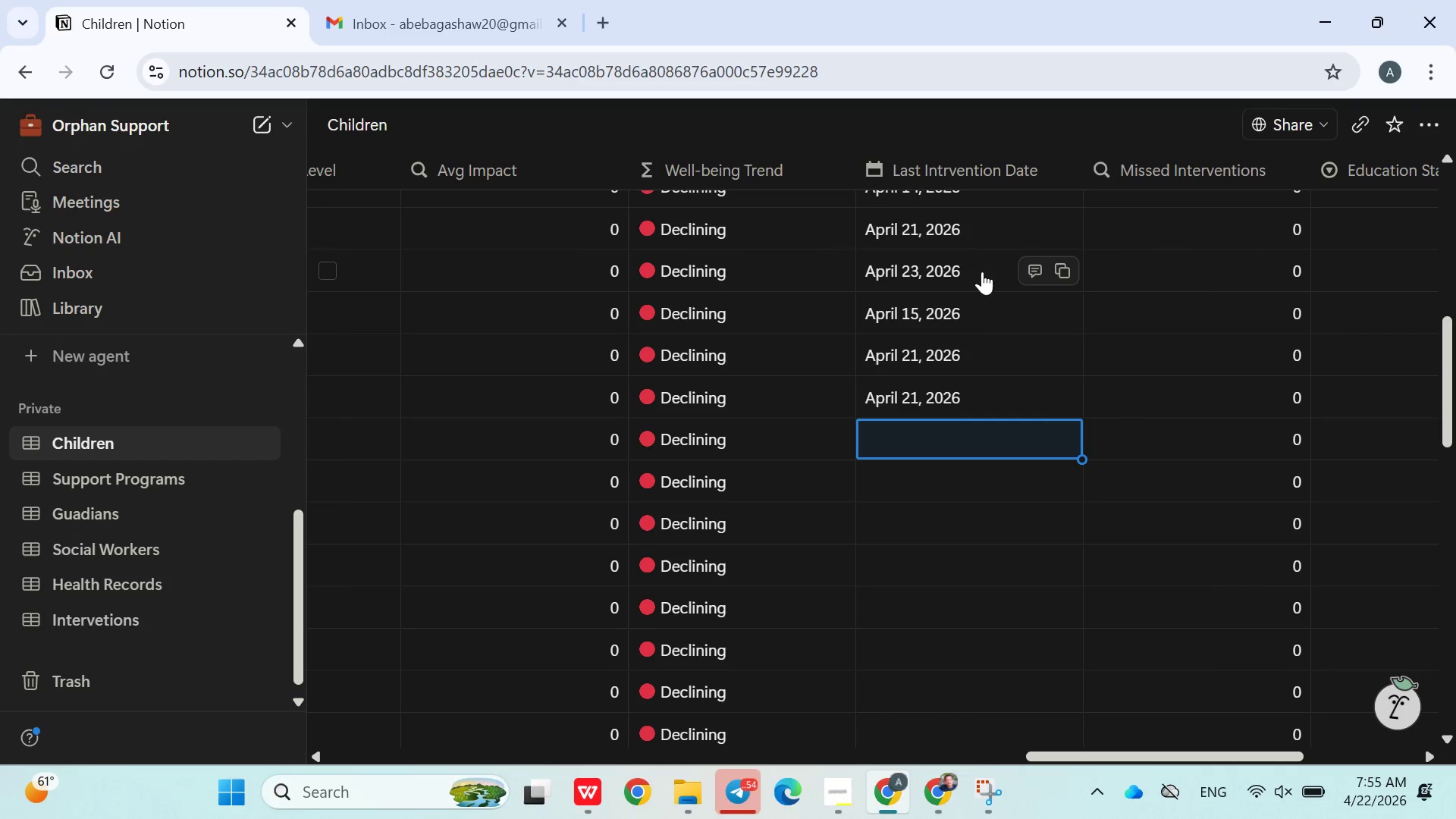 
left_click([985, 265])
 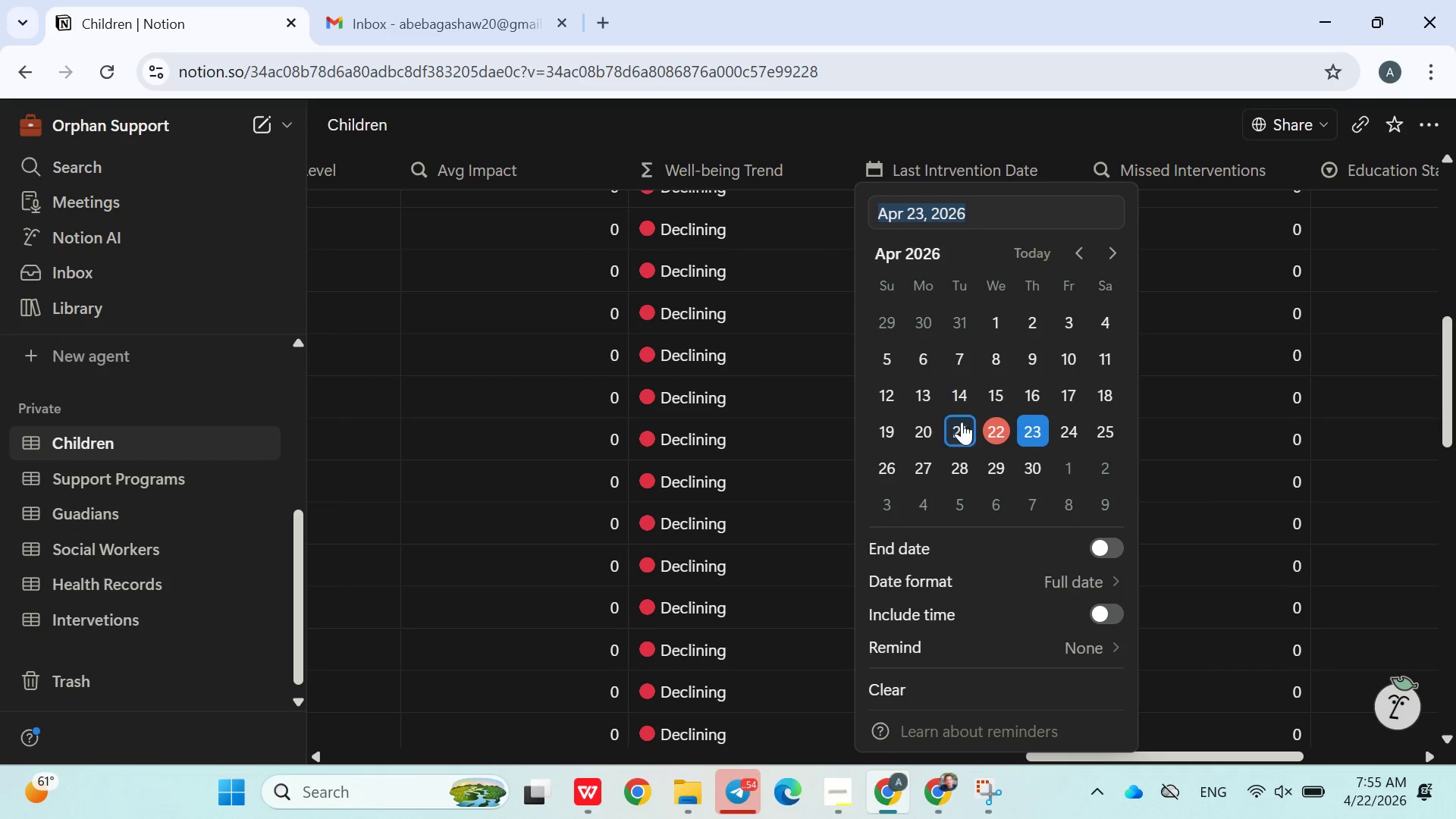 
left_click([935, 431])
 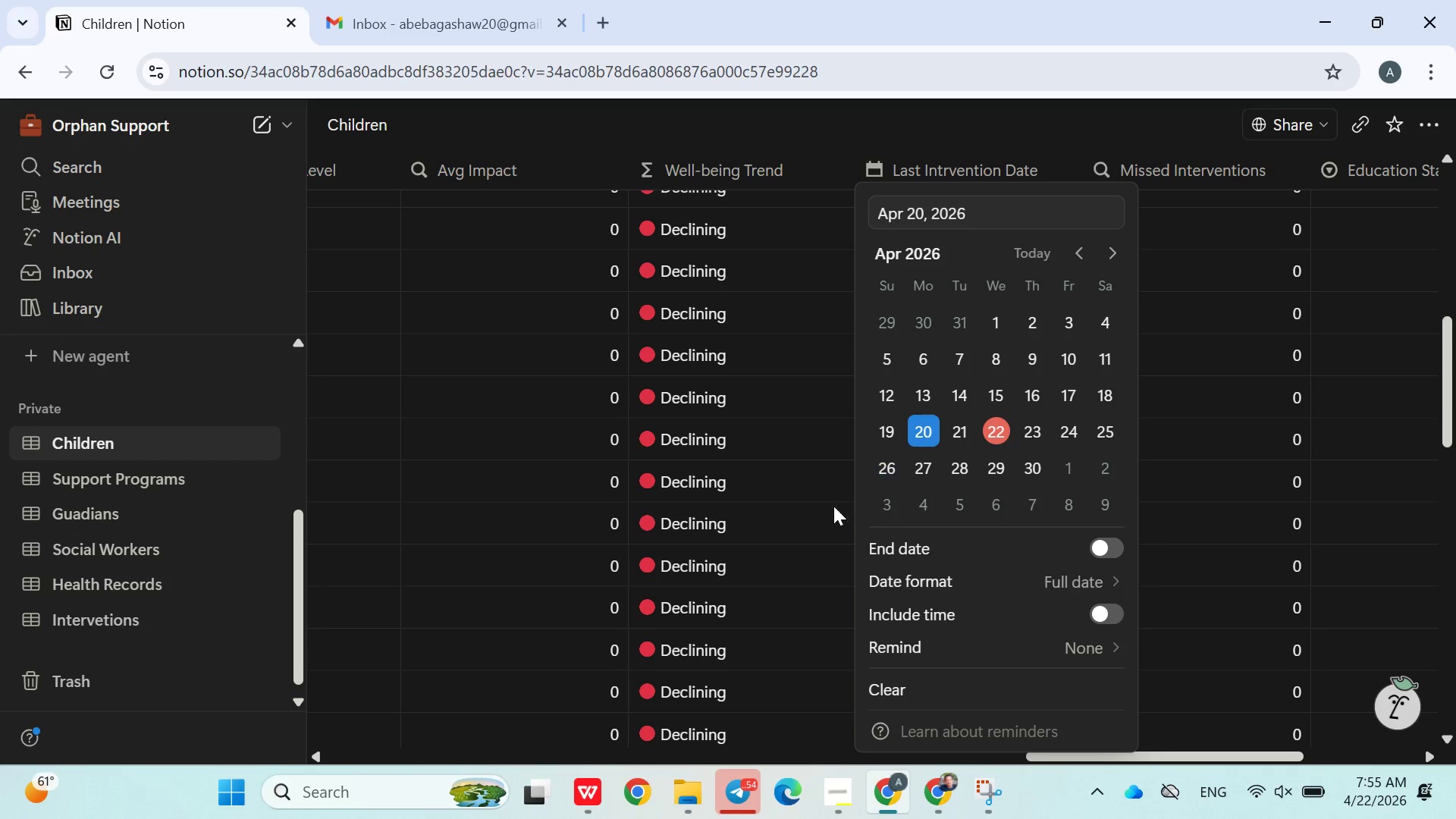 
left_click([833, 508])
 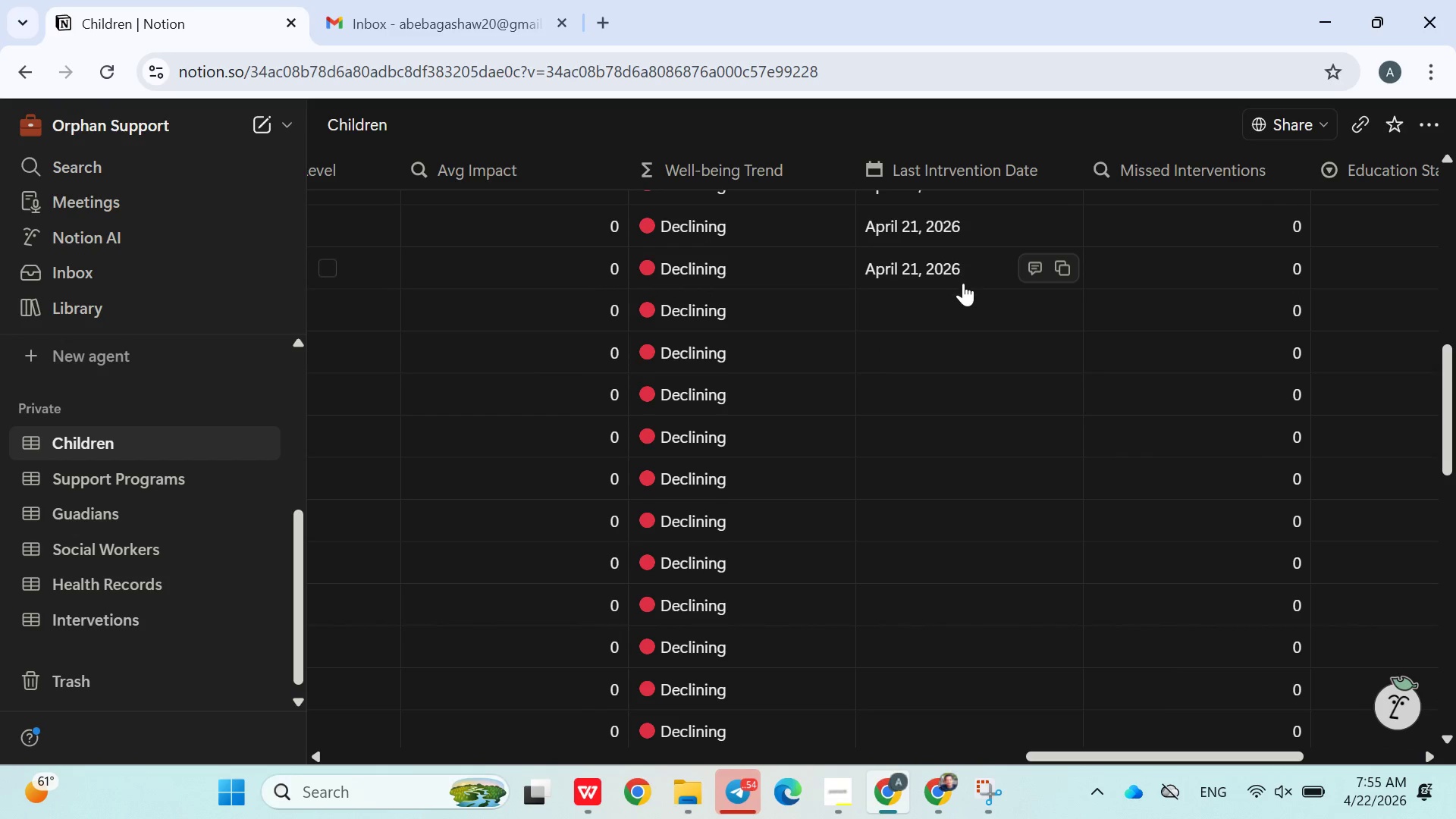 
left_click([938, 301])
 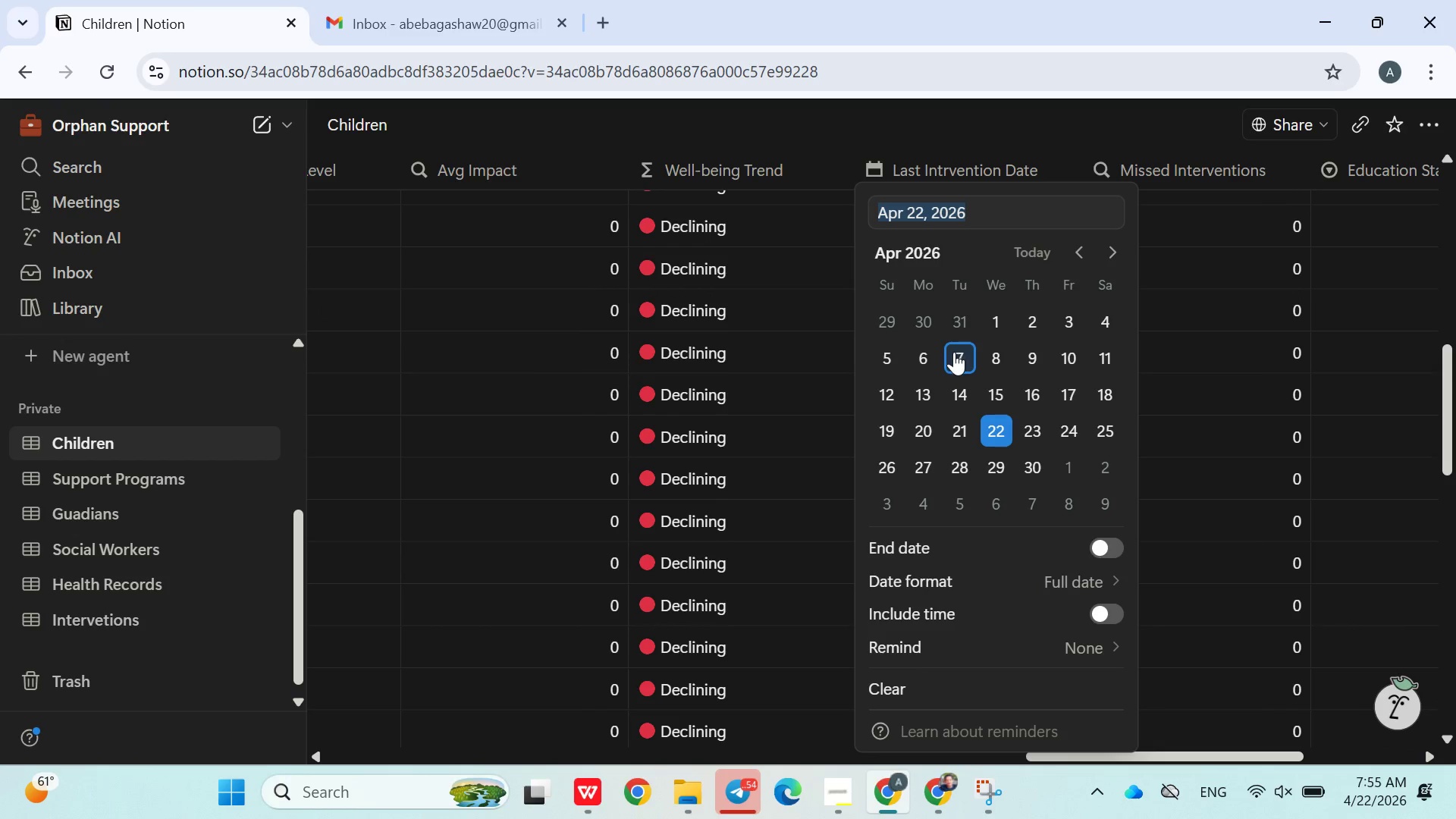 
left_click([955, 355])
 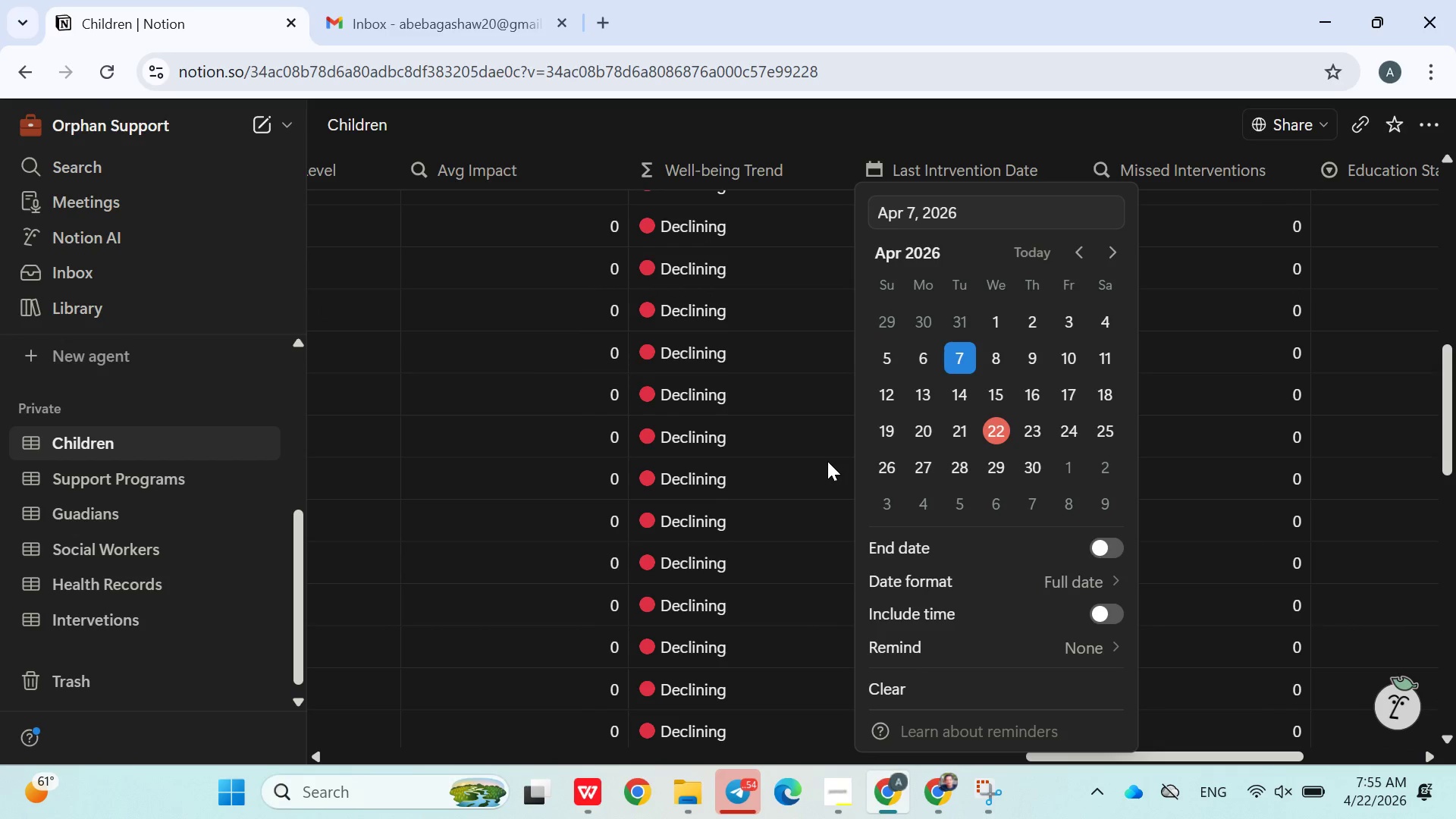 
left_click([827, 462])
 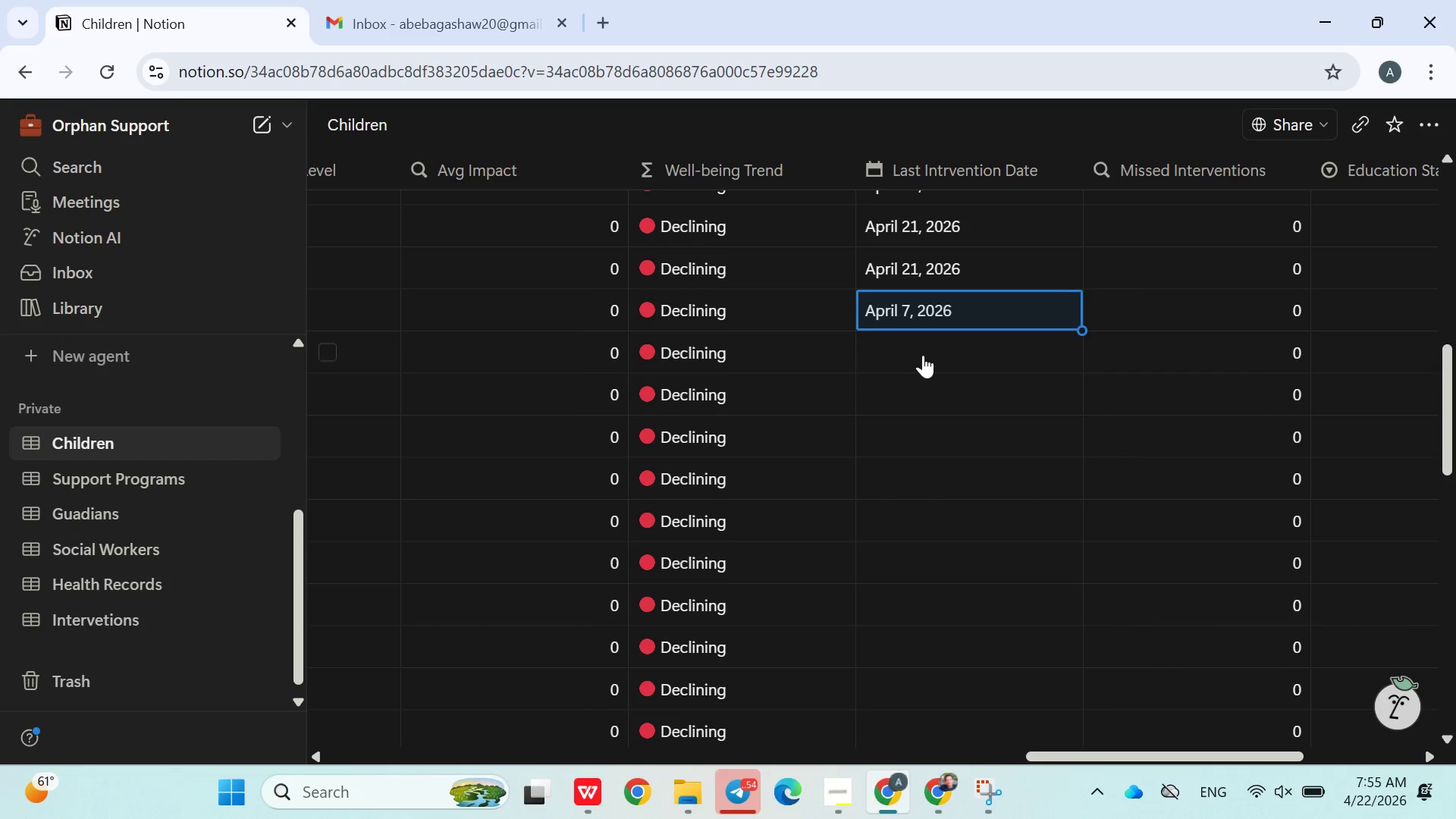 
left_click([923, 358])
 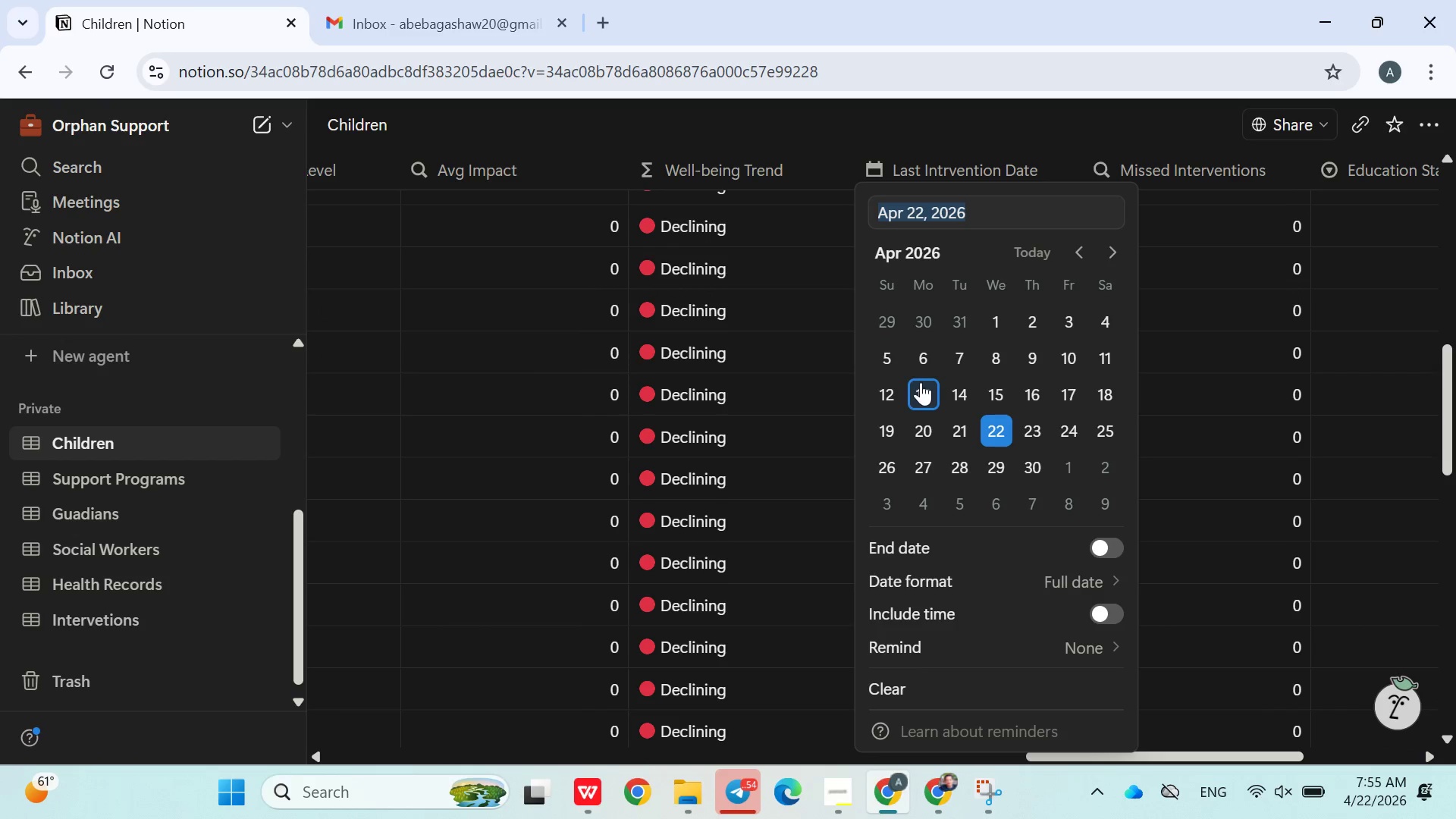 
left_click([921, 384])
 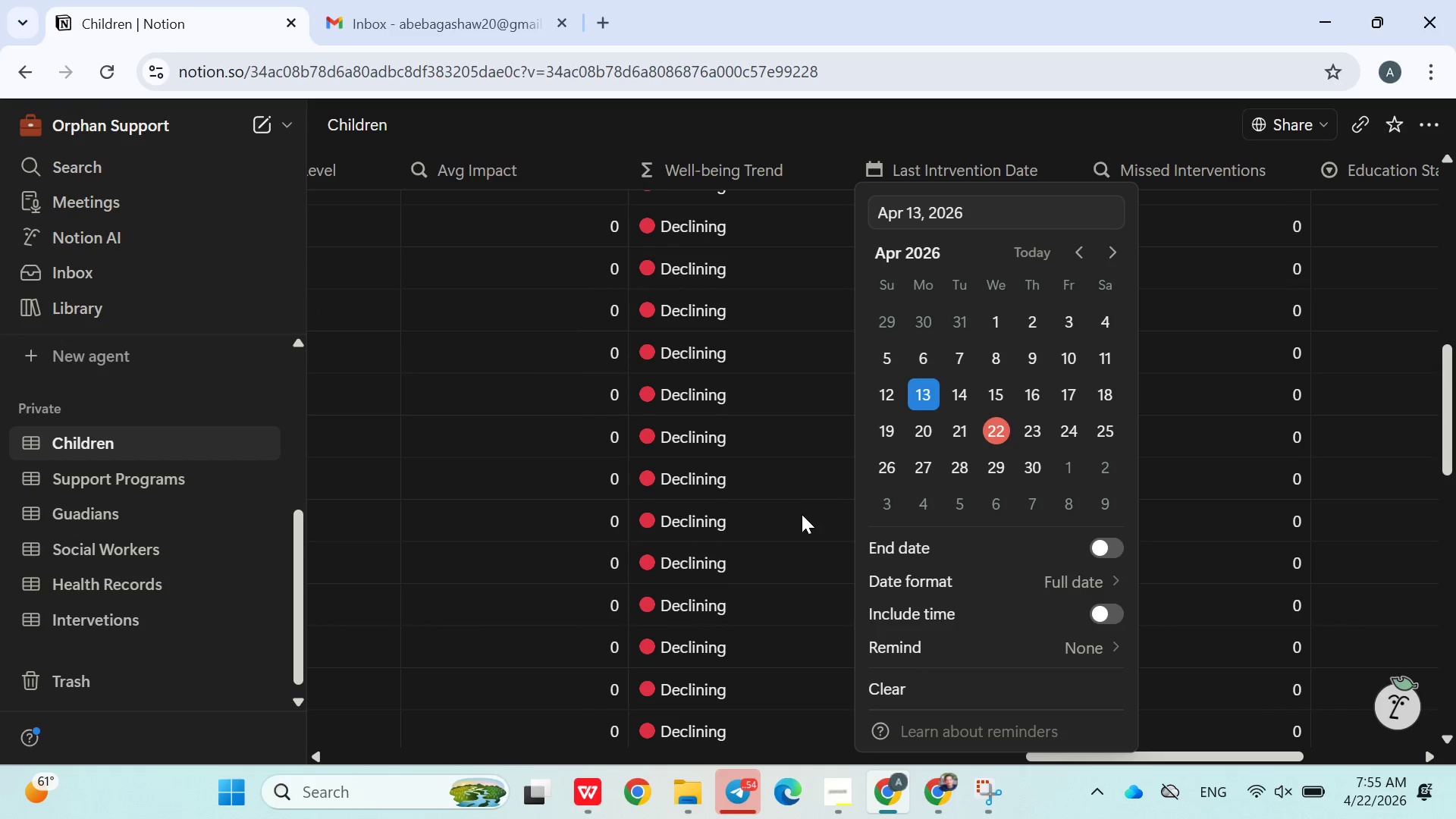 
left_click([802, 514])
 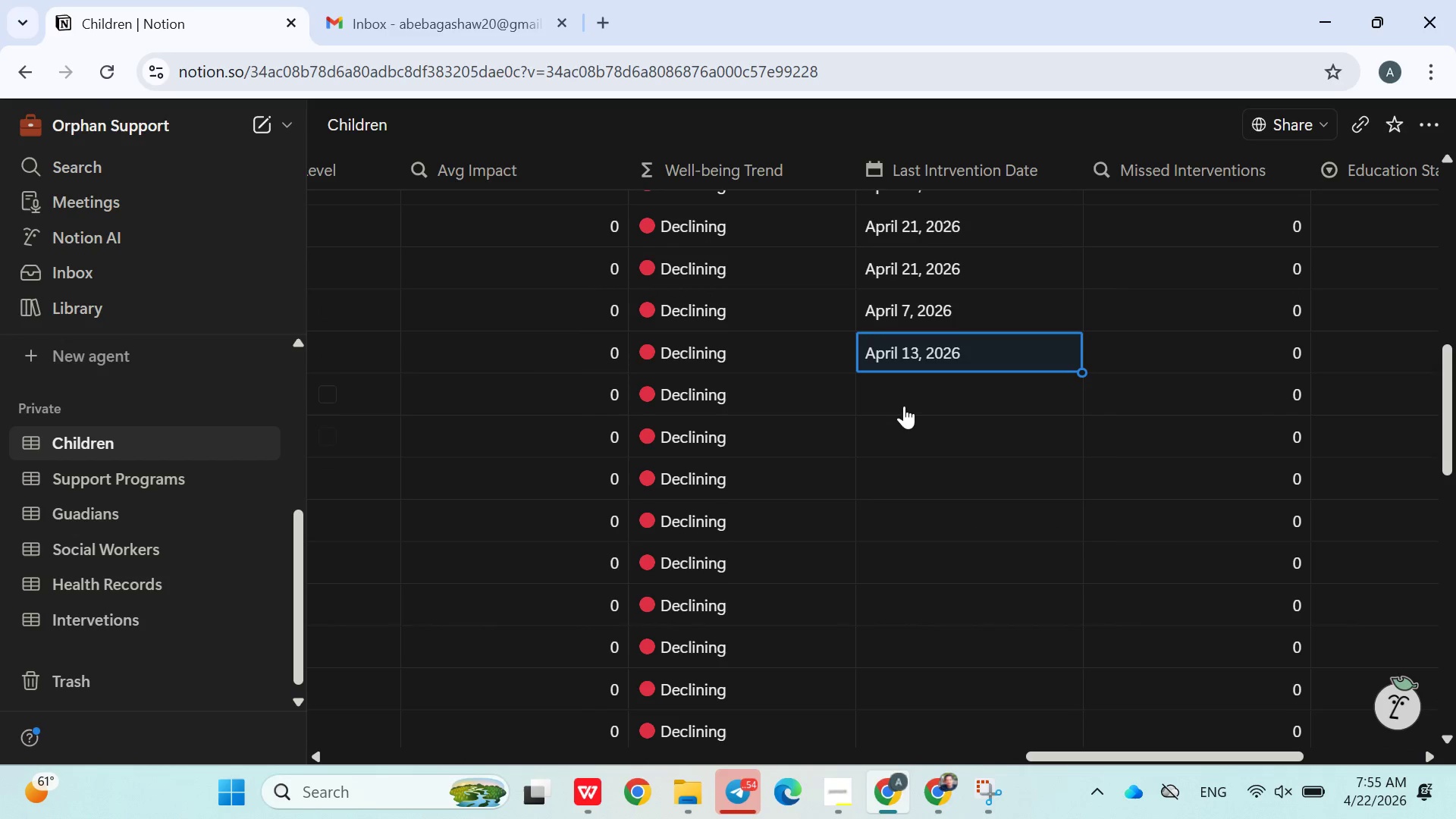 
left_click([906, 407])
 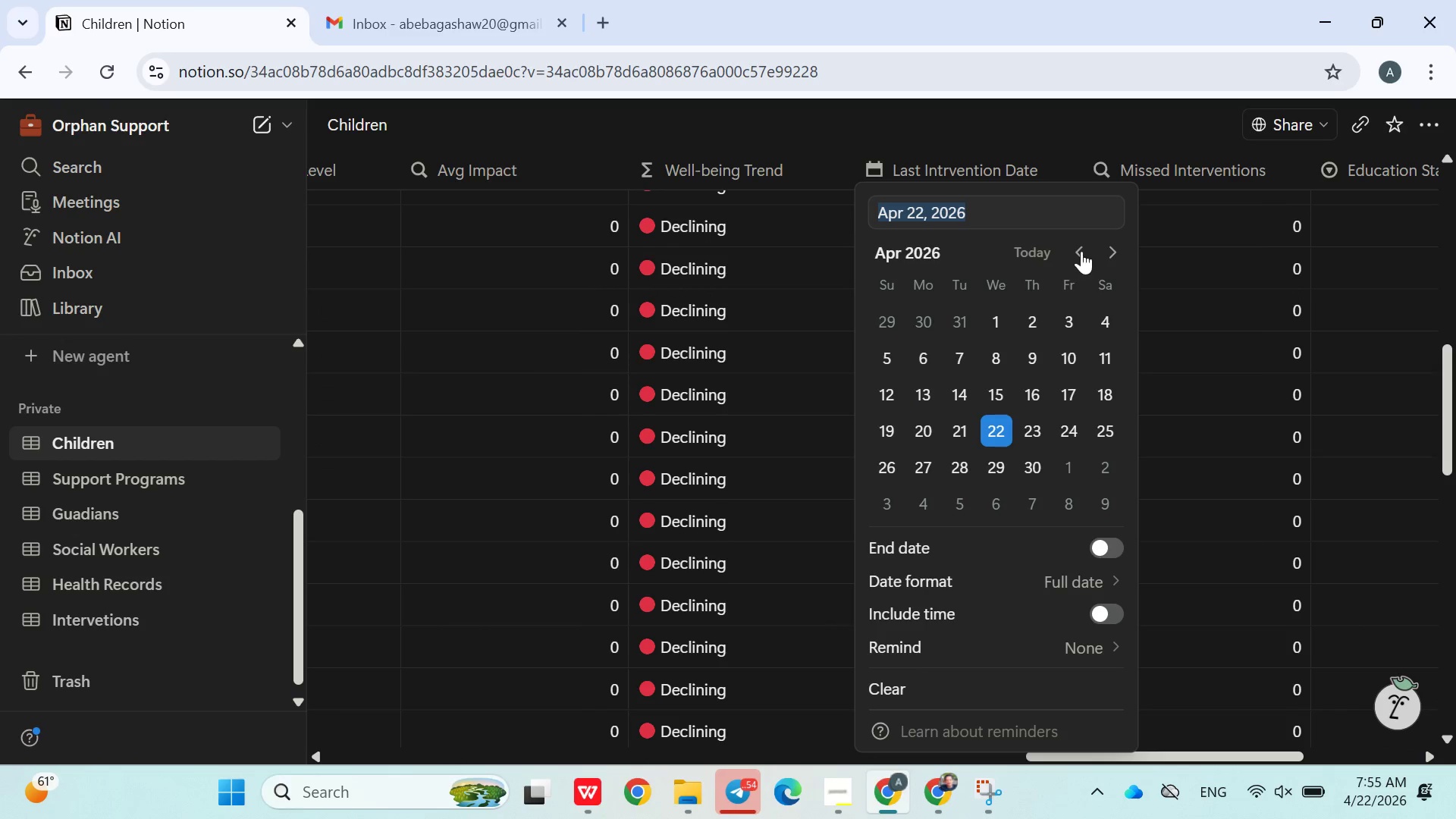 
double_click([1081, 249])
 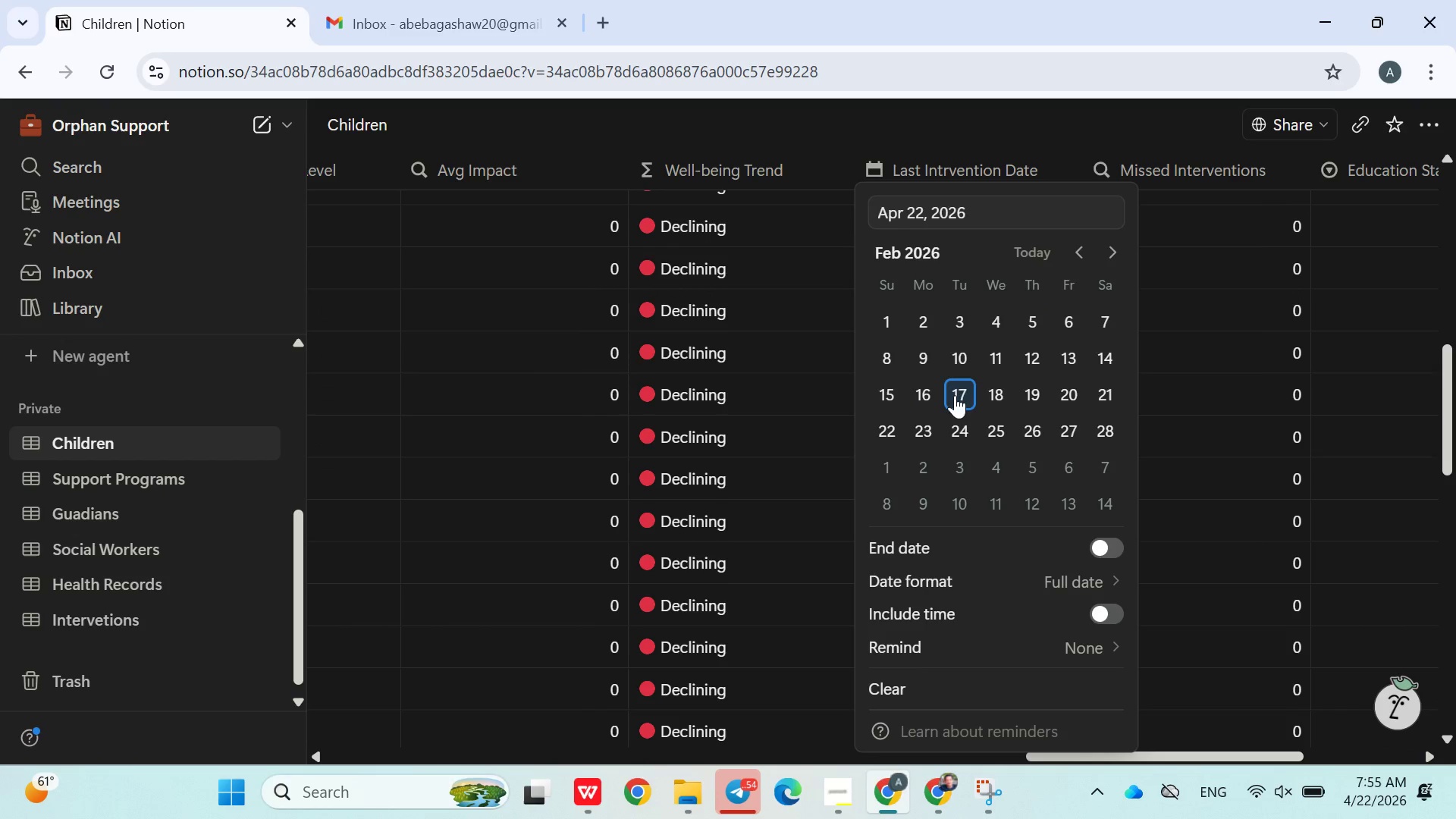 
left_click([953, 395])
 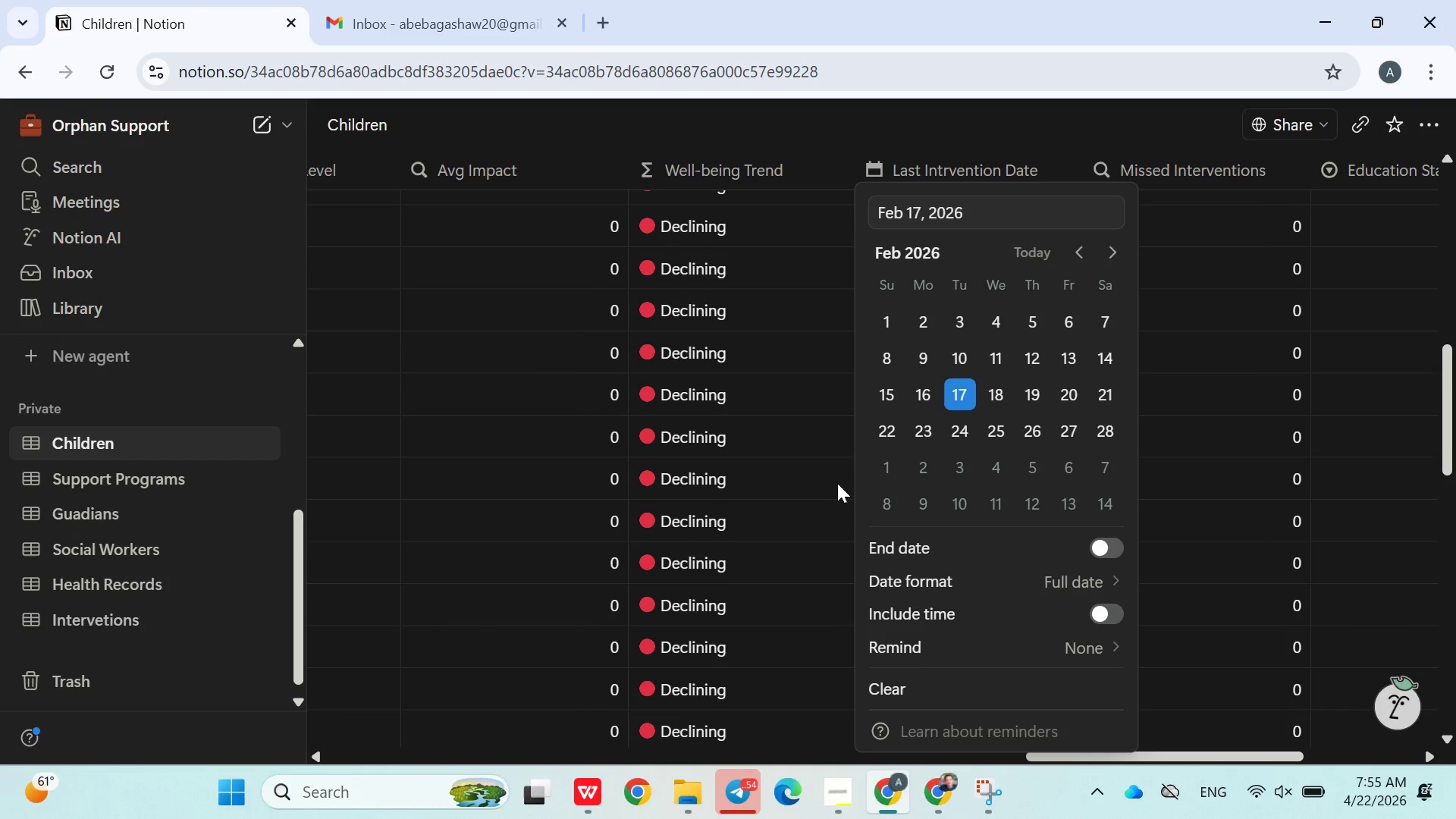 
left_click([833, 485])
 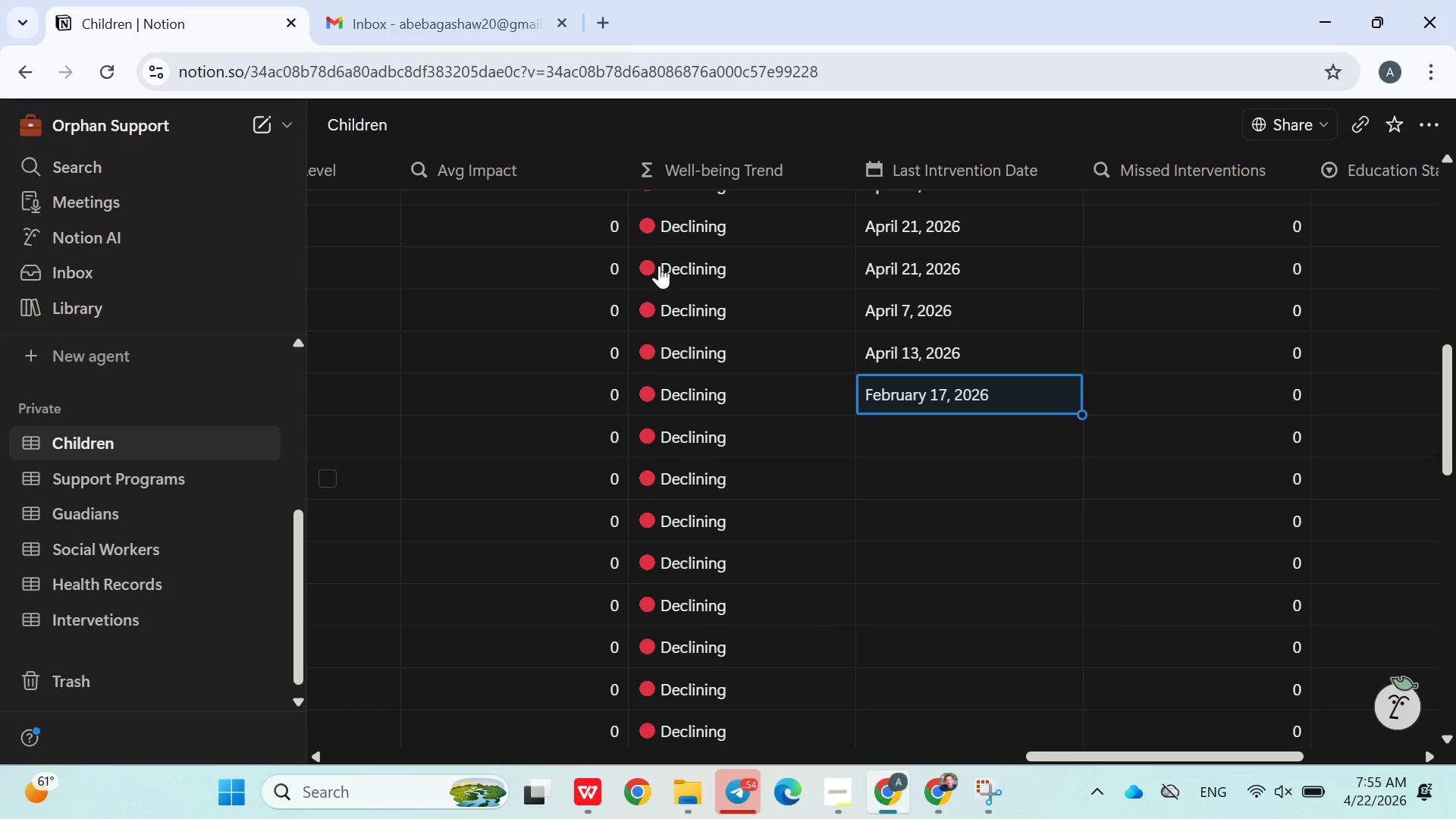 
left_click([447, 17])
 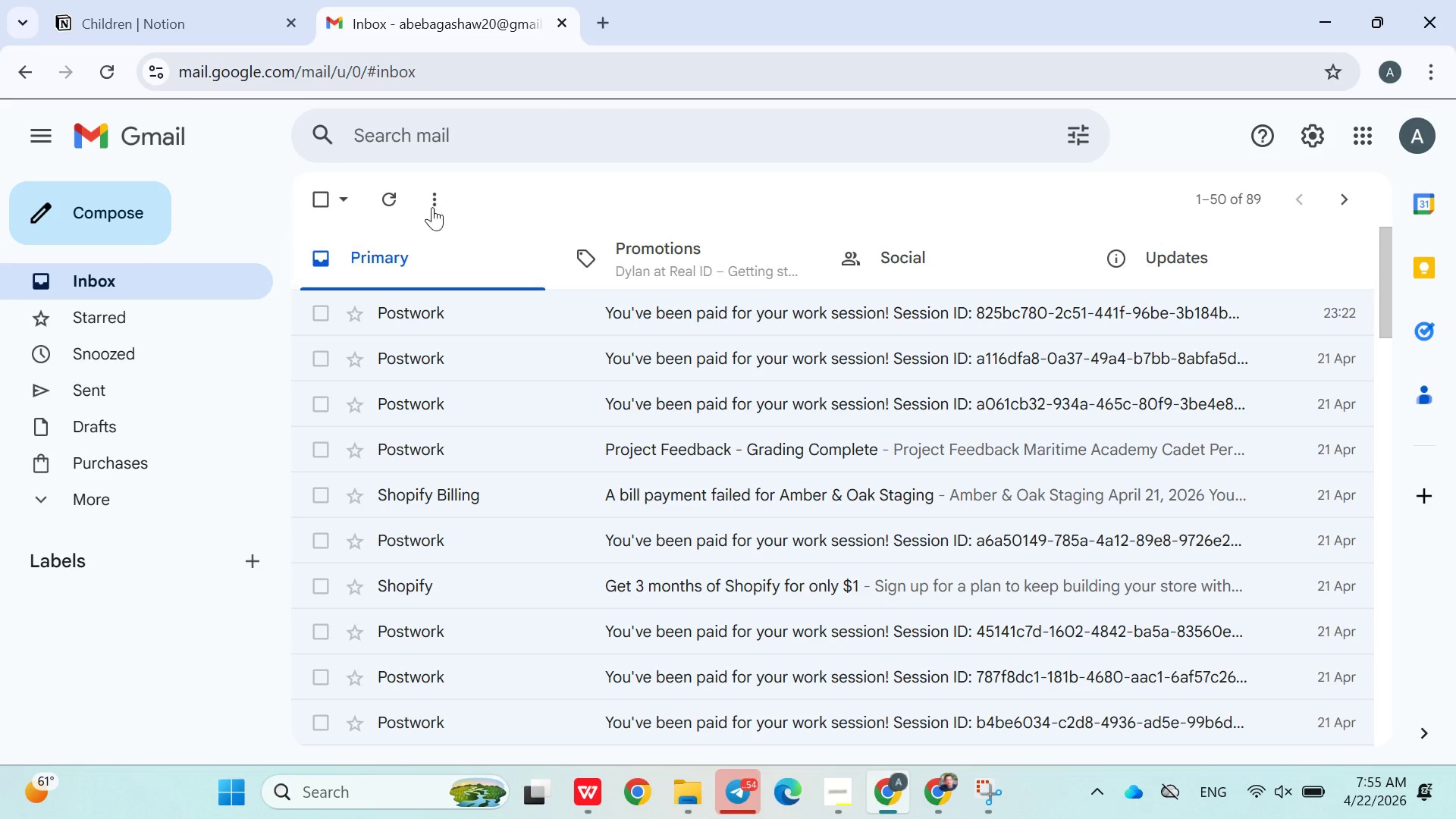 
left_click([405, 197])
 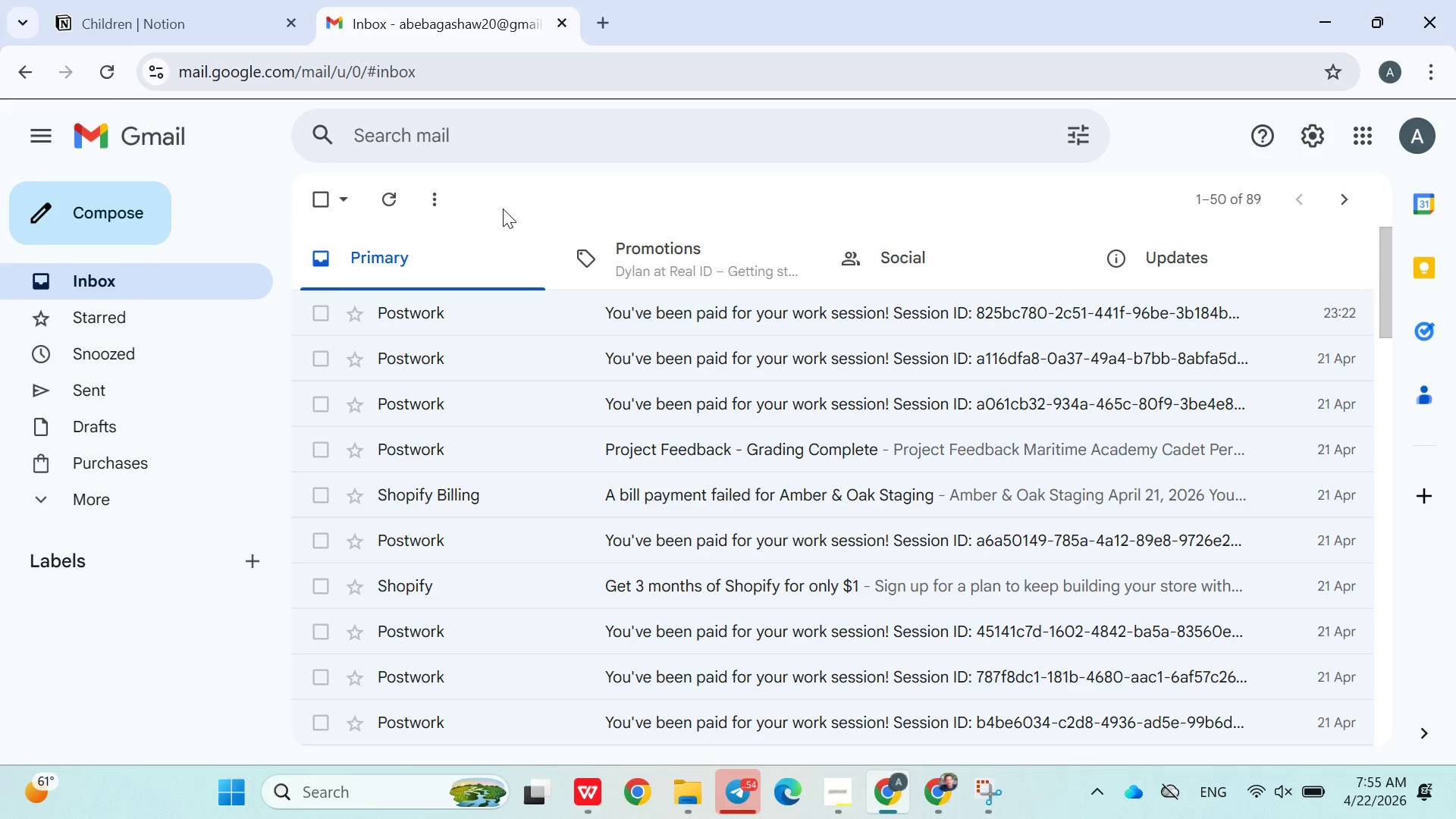 
left_click([109, 81])
 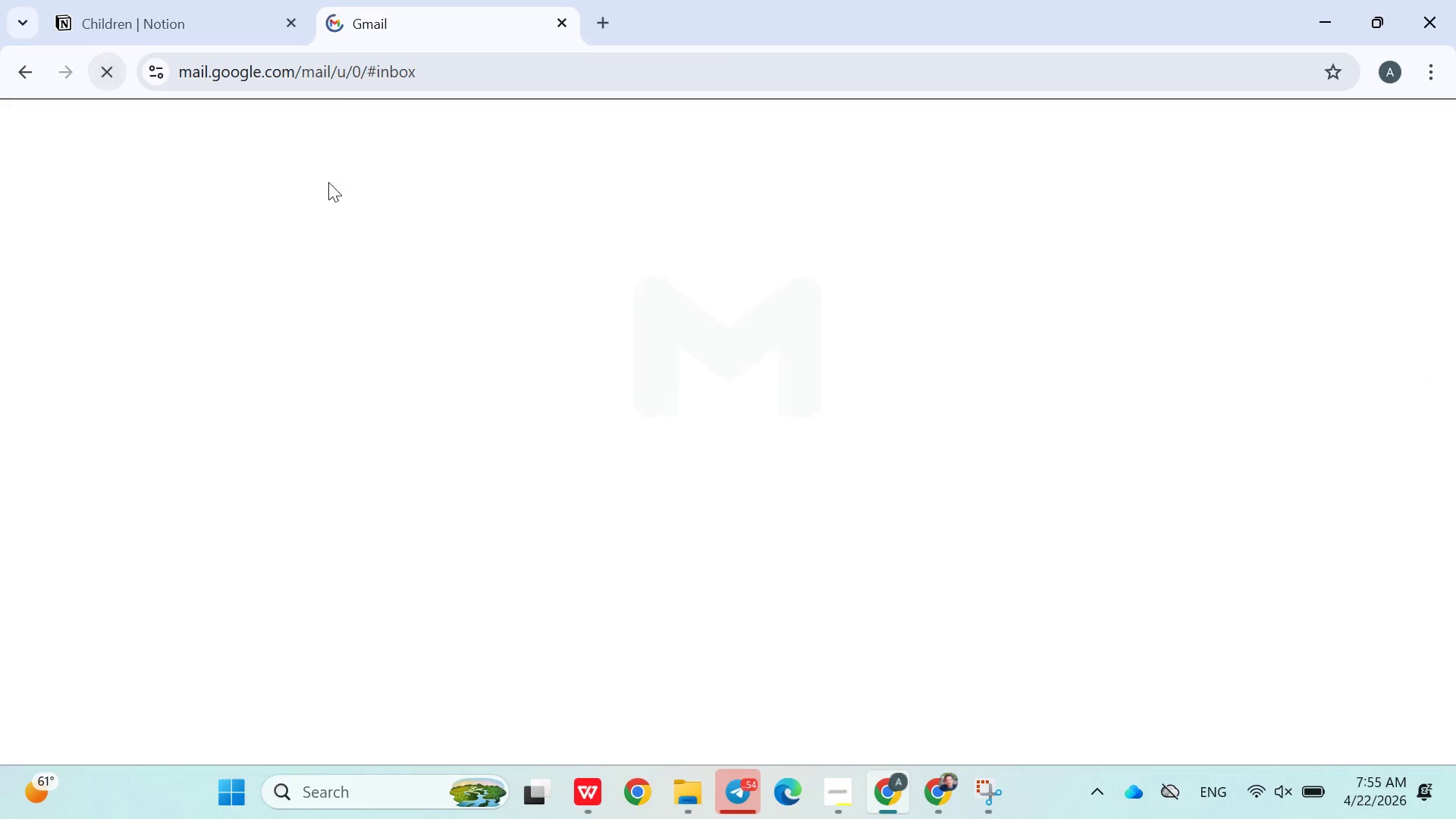 
mouse_move([441, 215])
 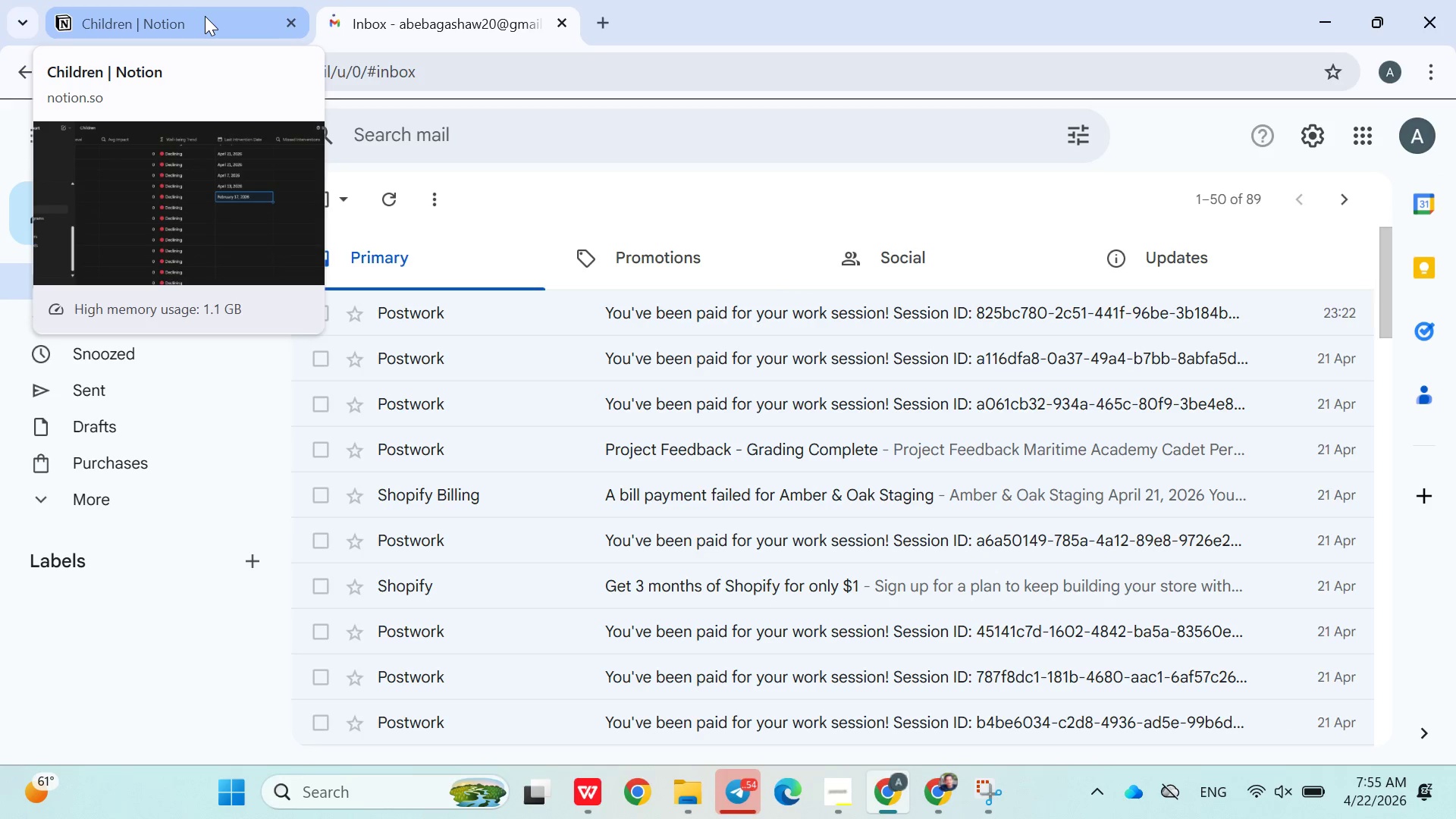 
left_click([208, 20])
 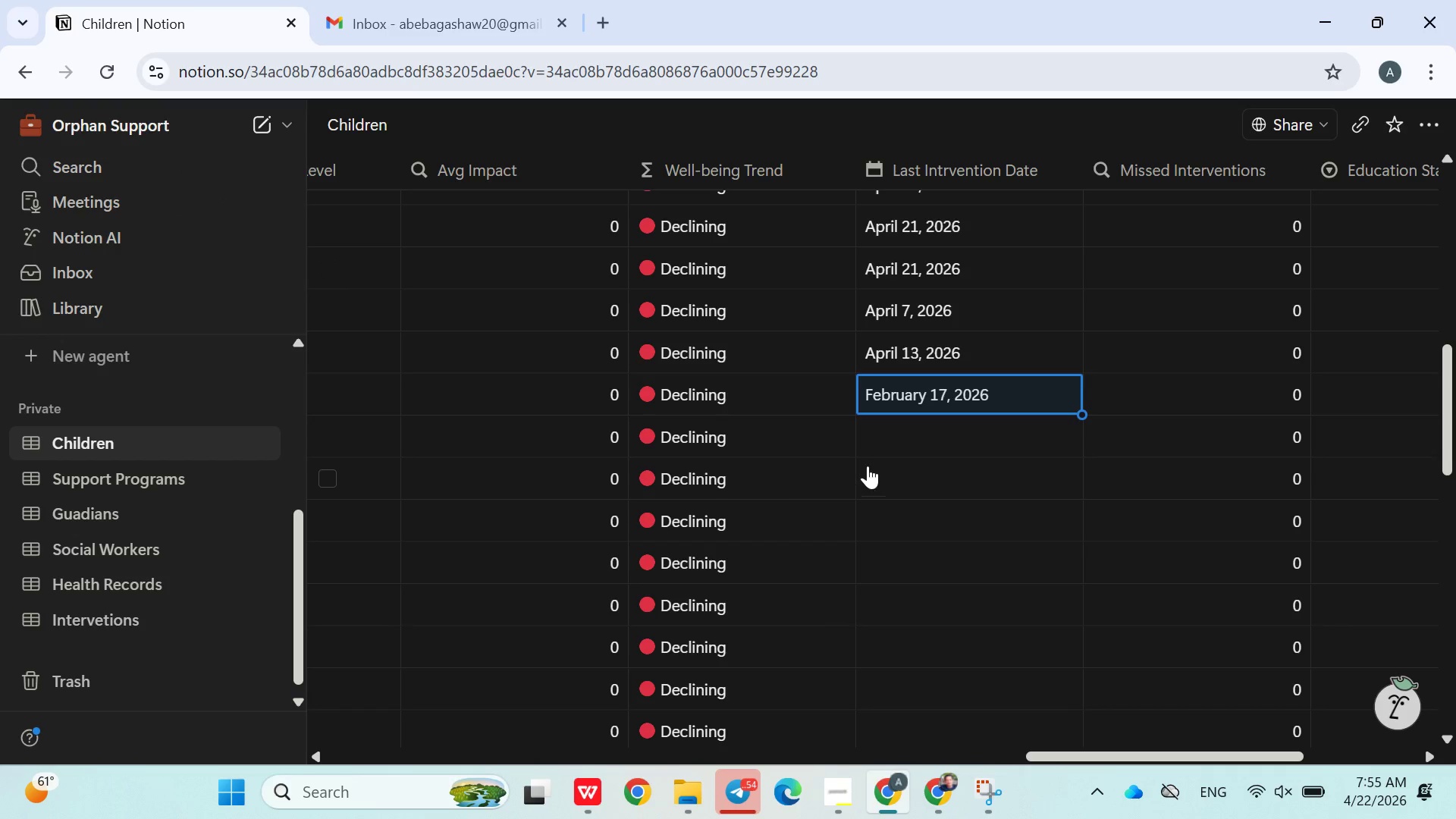 
left_click([877, 444])
 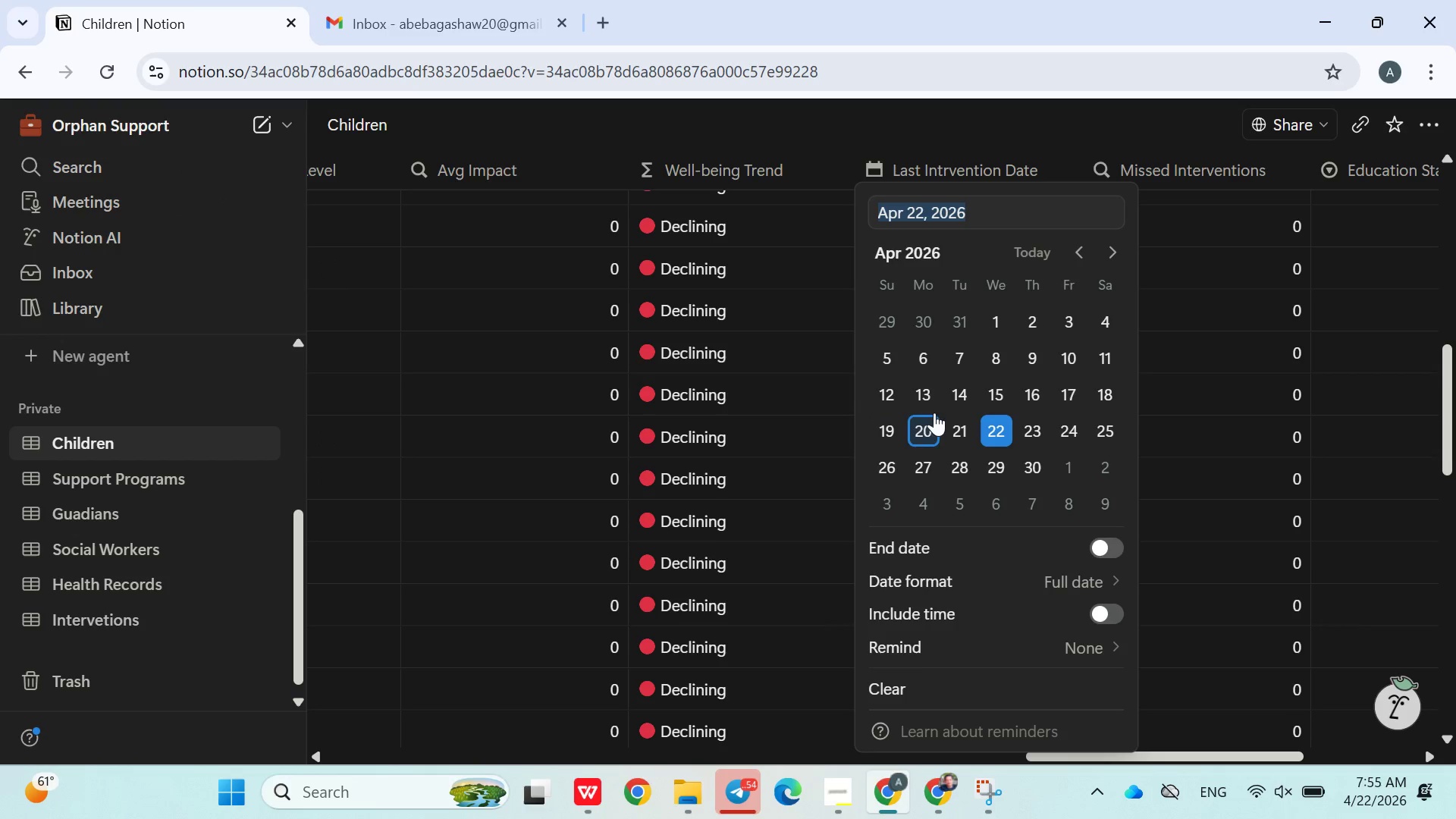 
left_click([945, 391])
 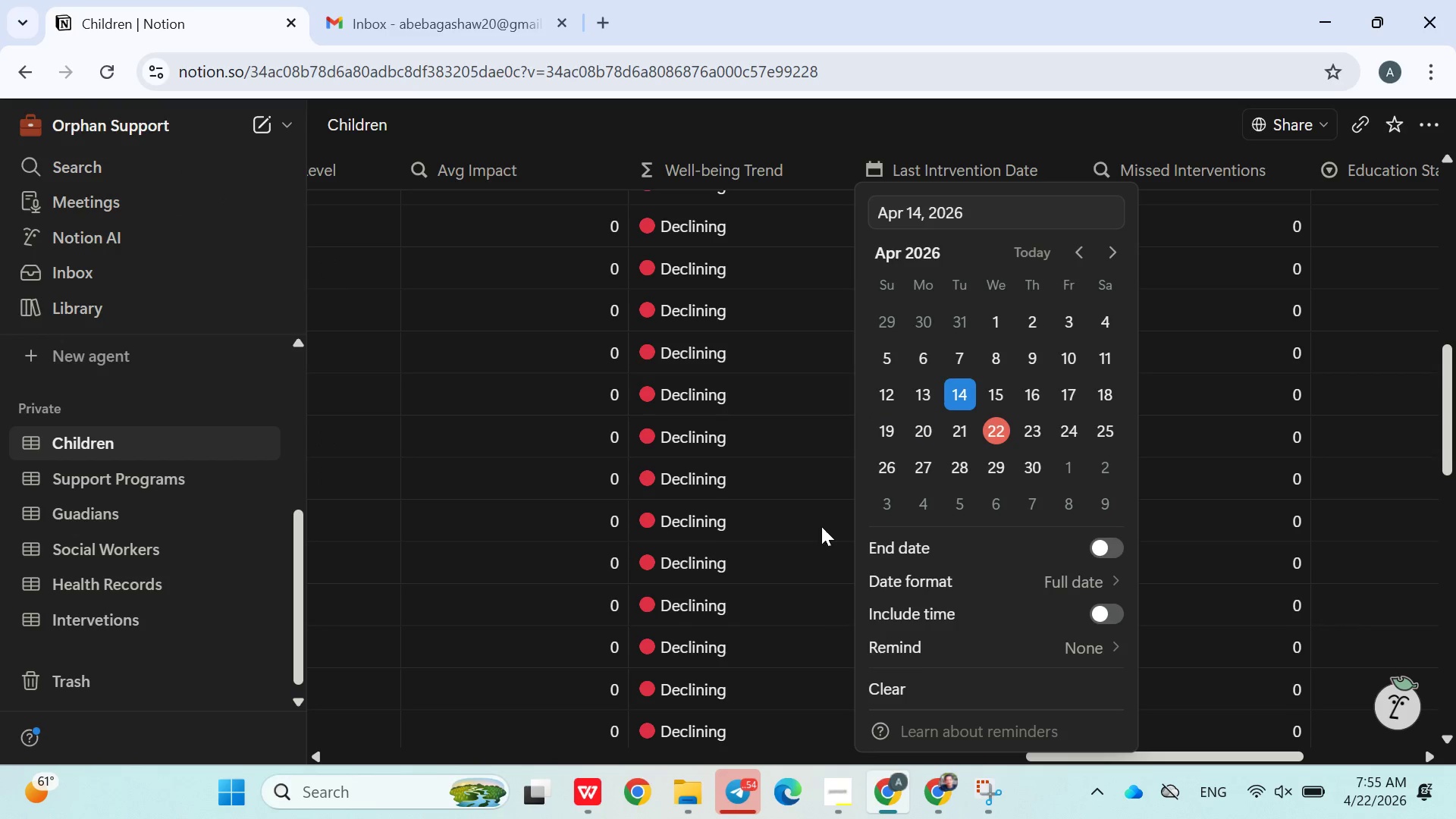 
left_click([820, 527])
 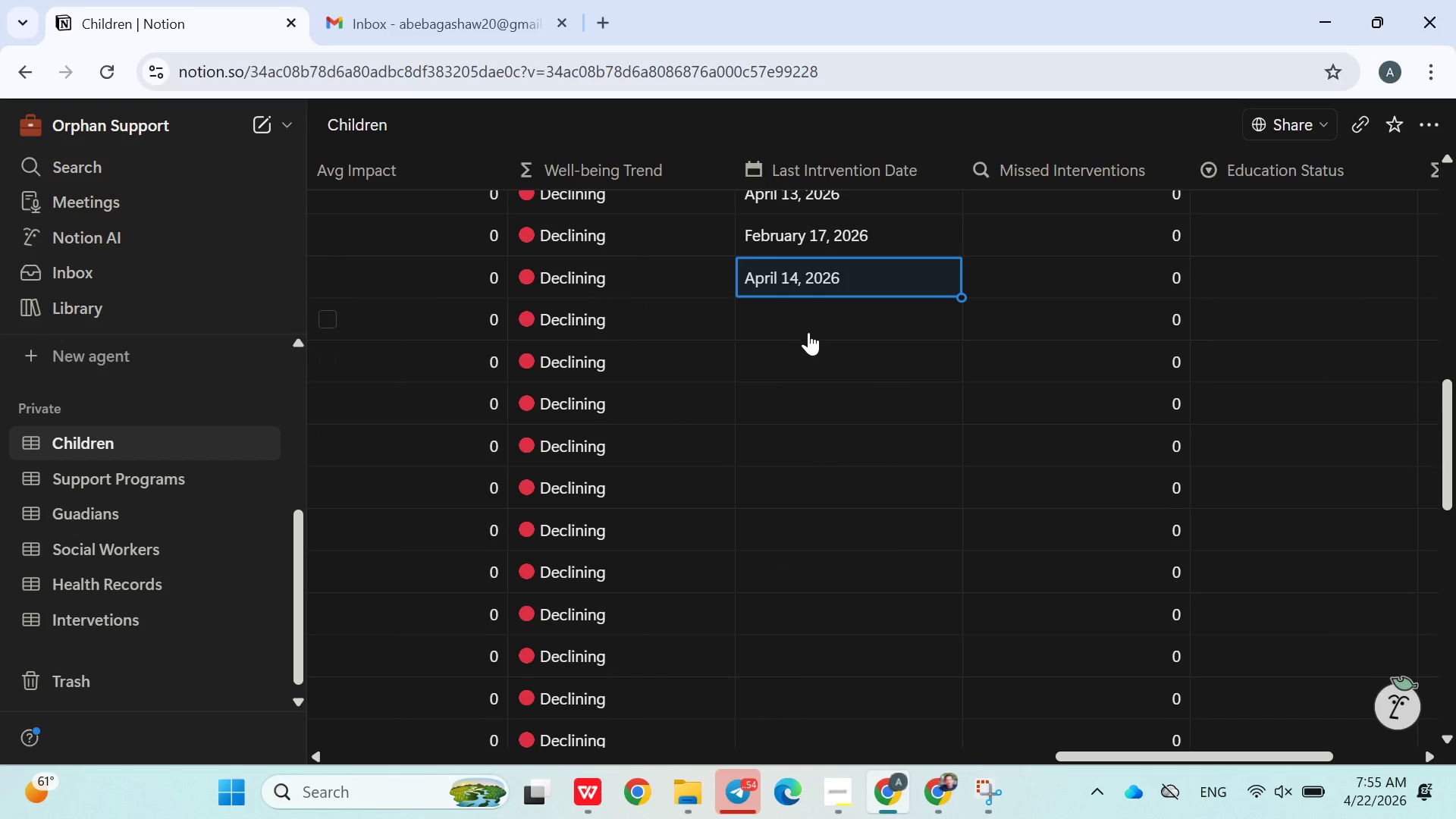 
left_click([806, 325])
 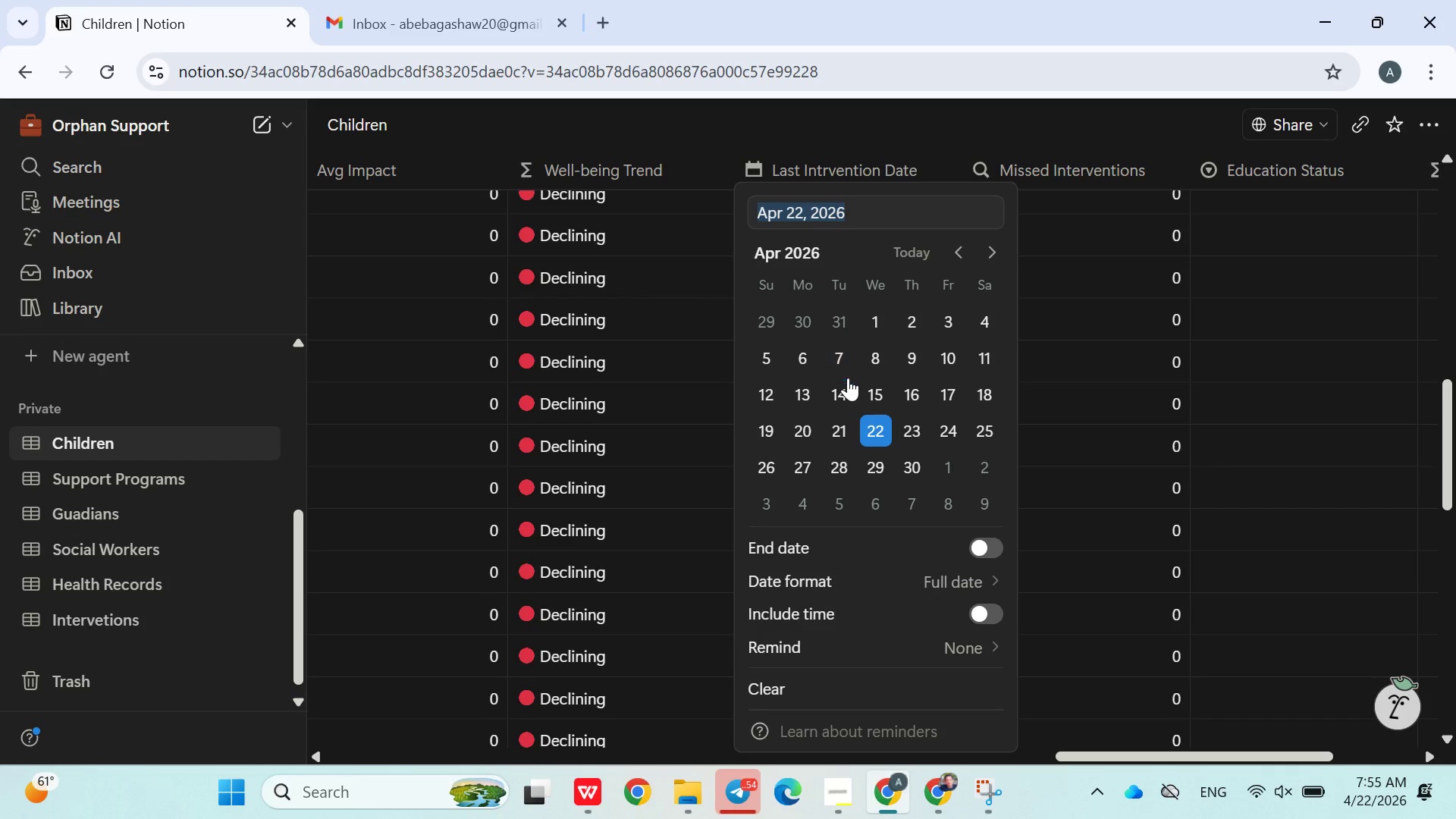 
left_click([847, 396])
 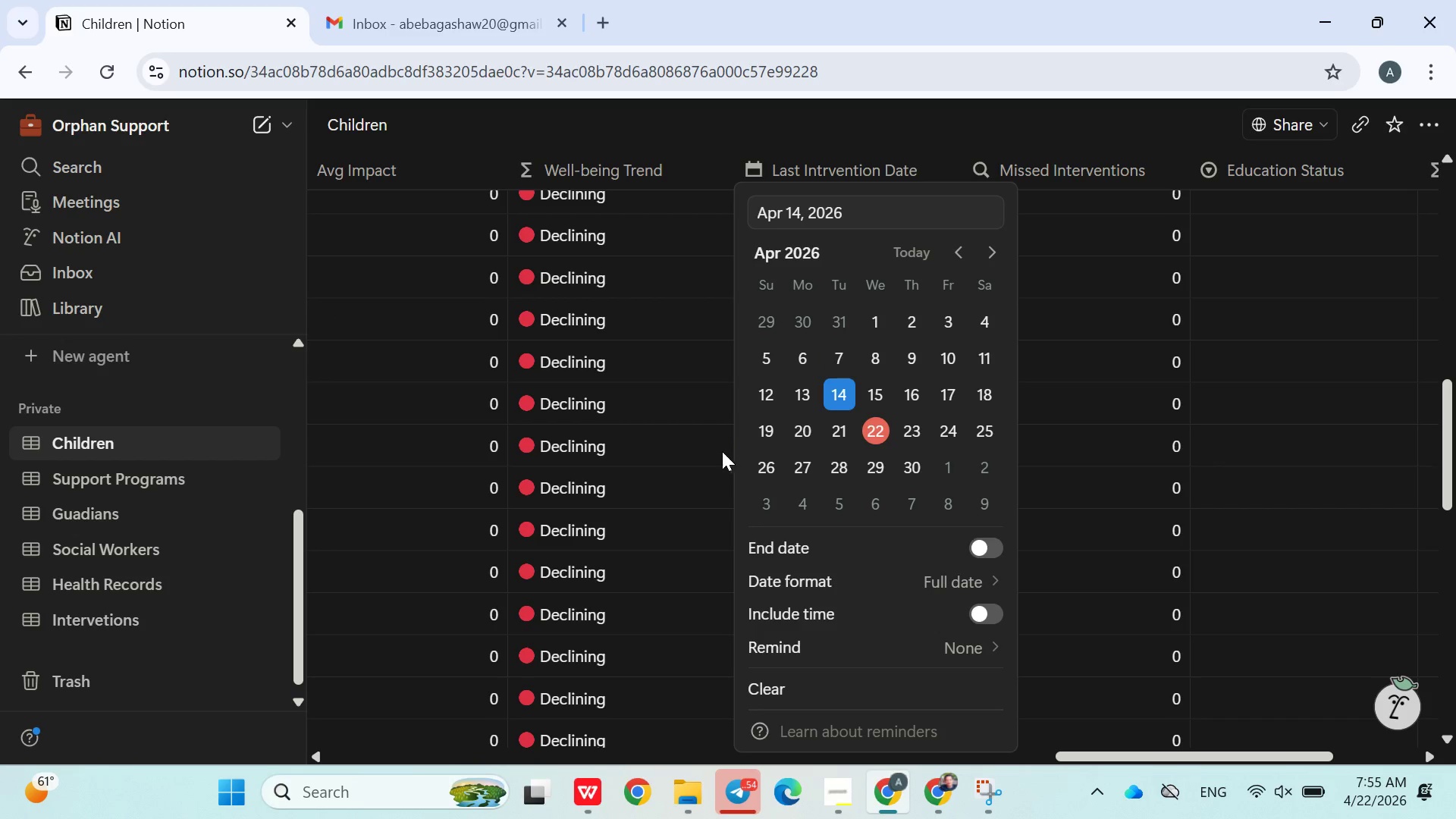 
left_click([706, 458])
 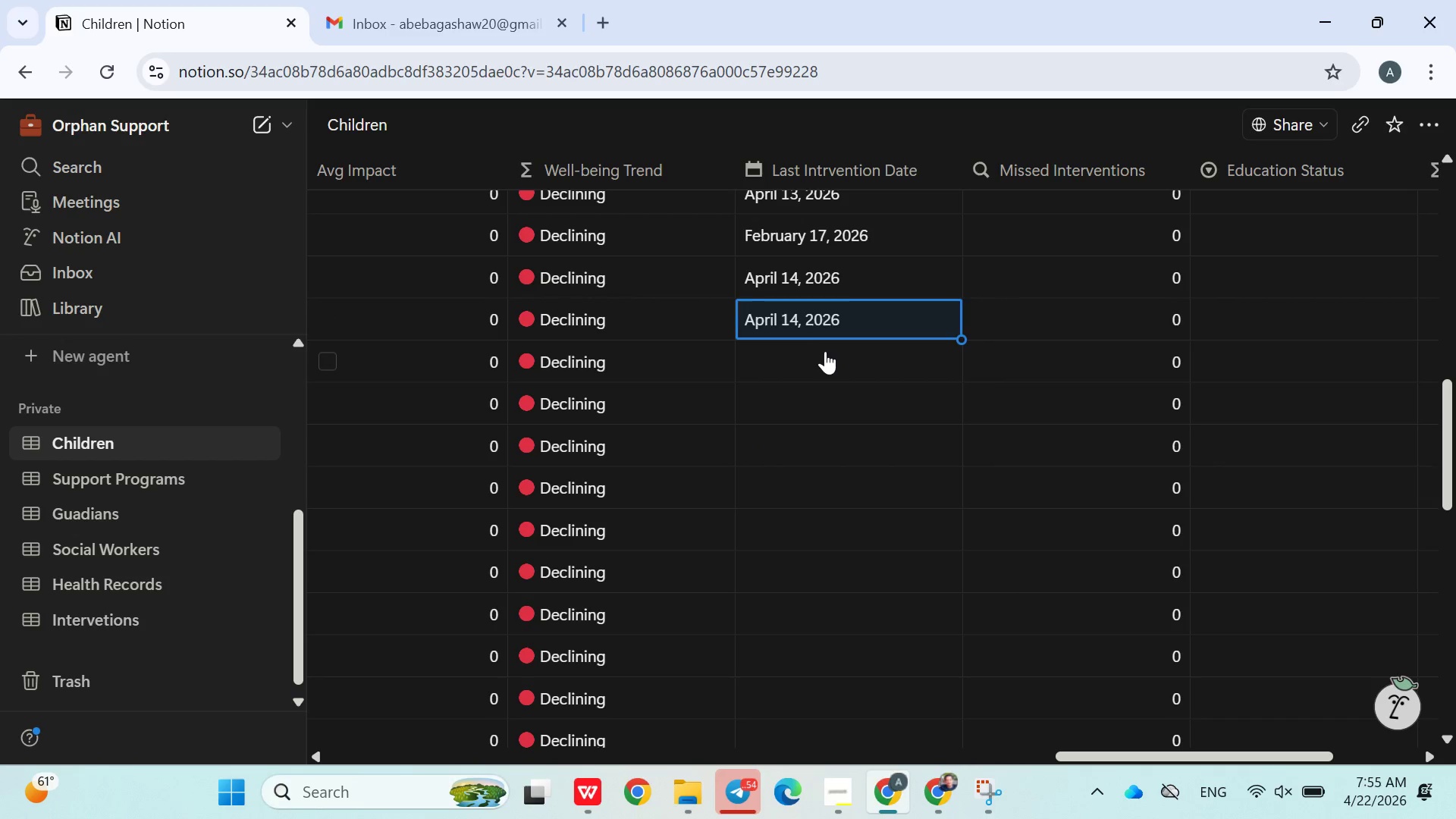 
left_click([827, 362])
 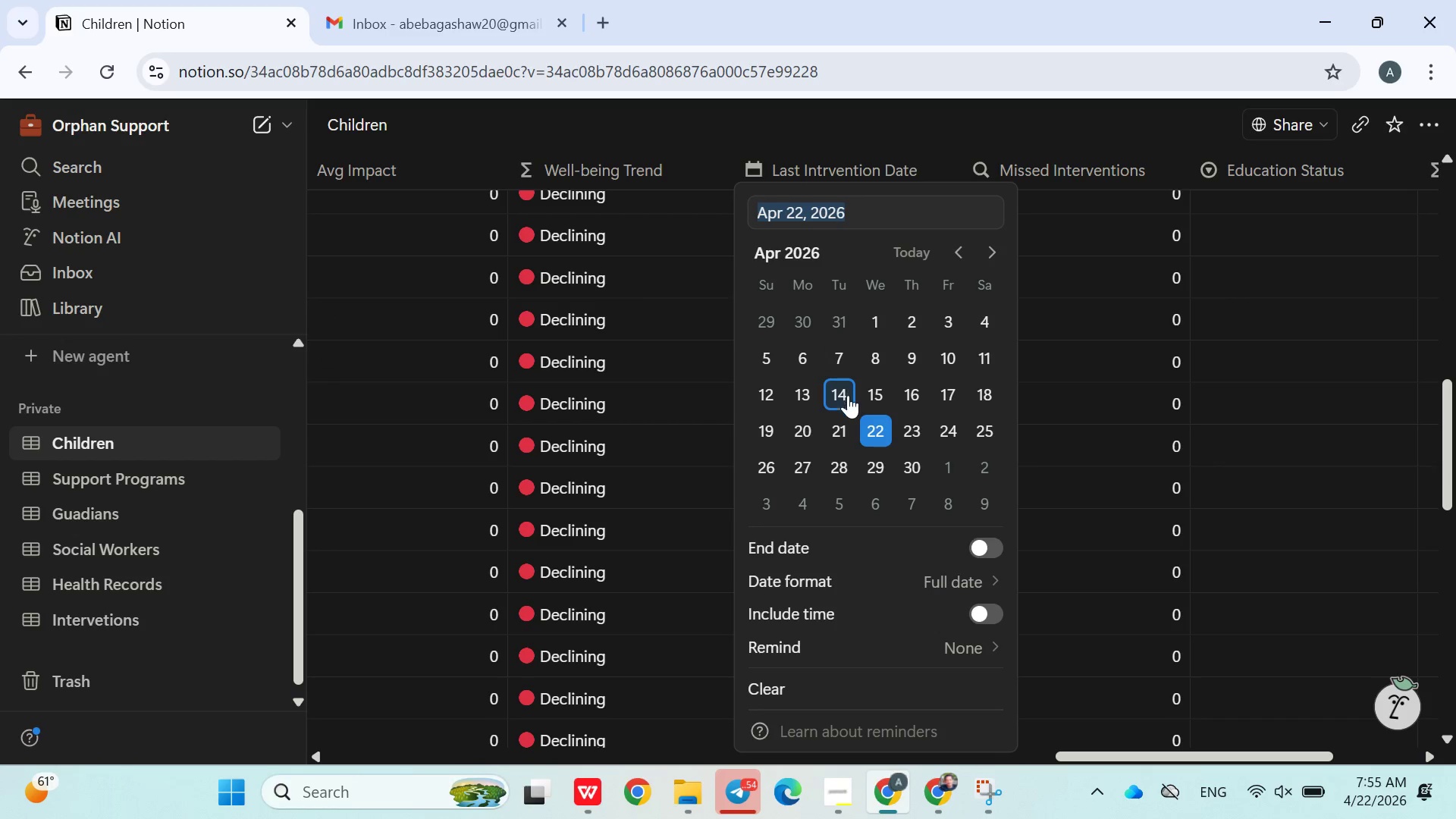 
left_click([848, 397])
 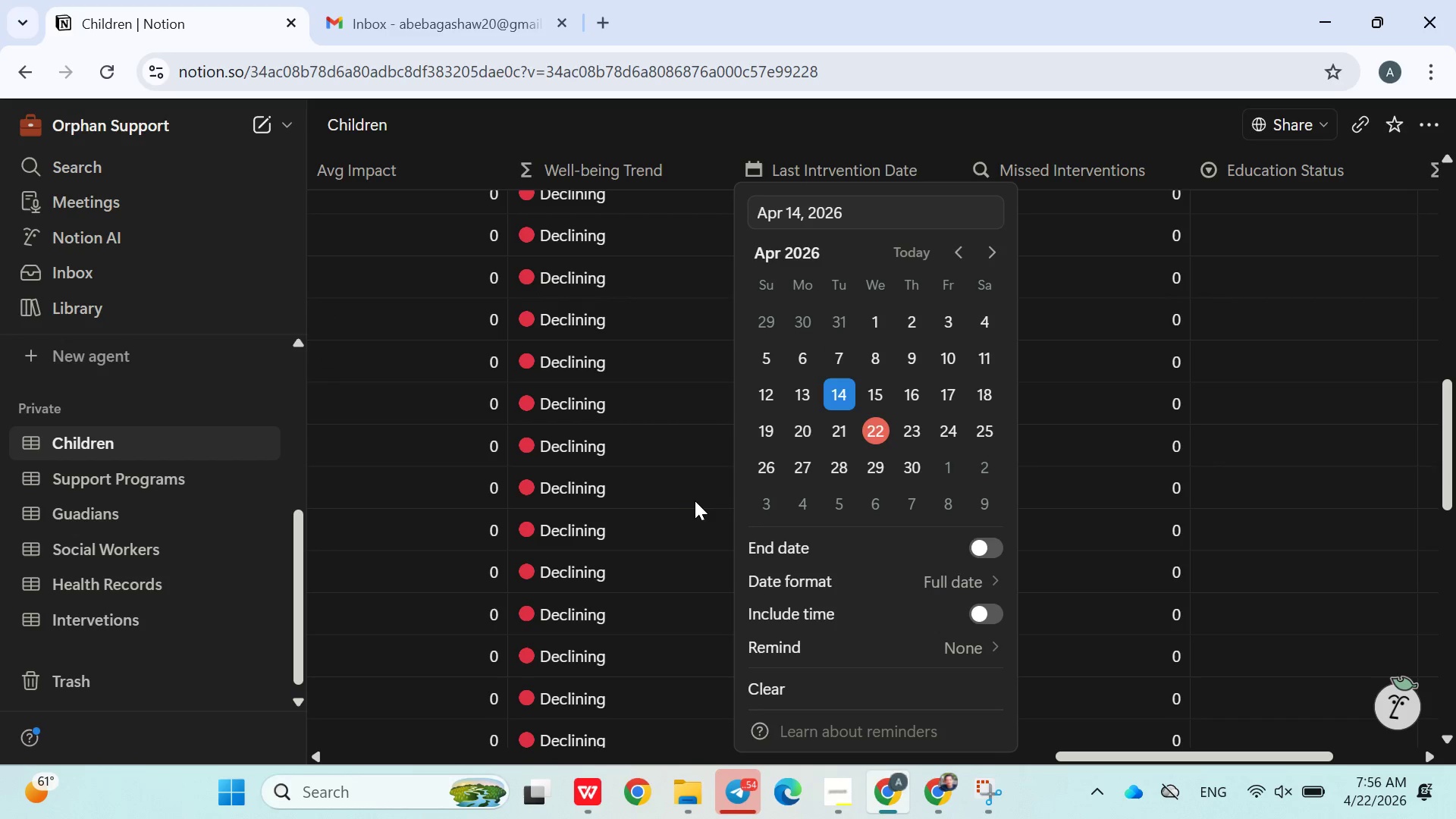 
left_click([690, 504])
 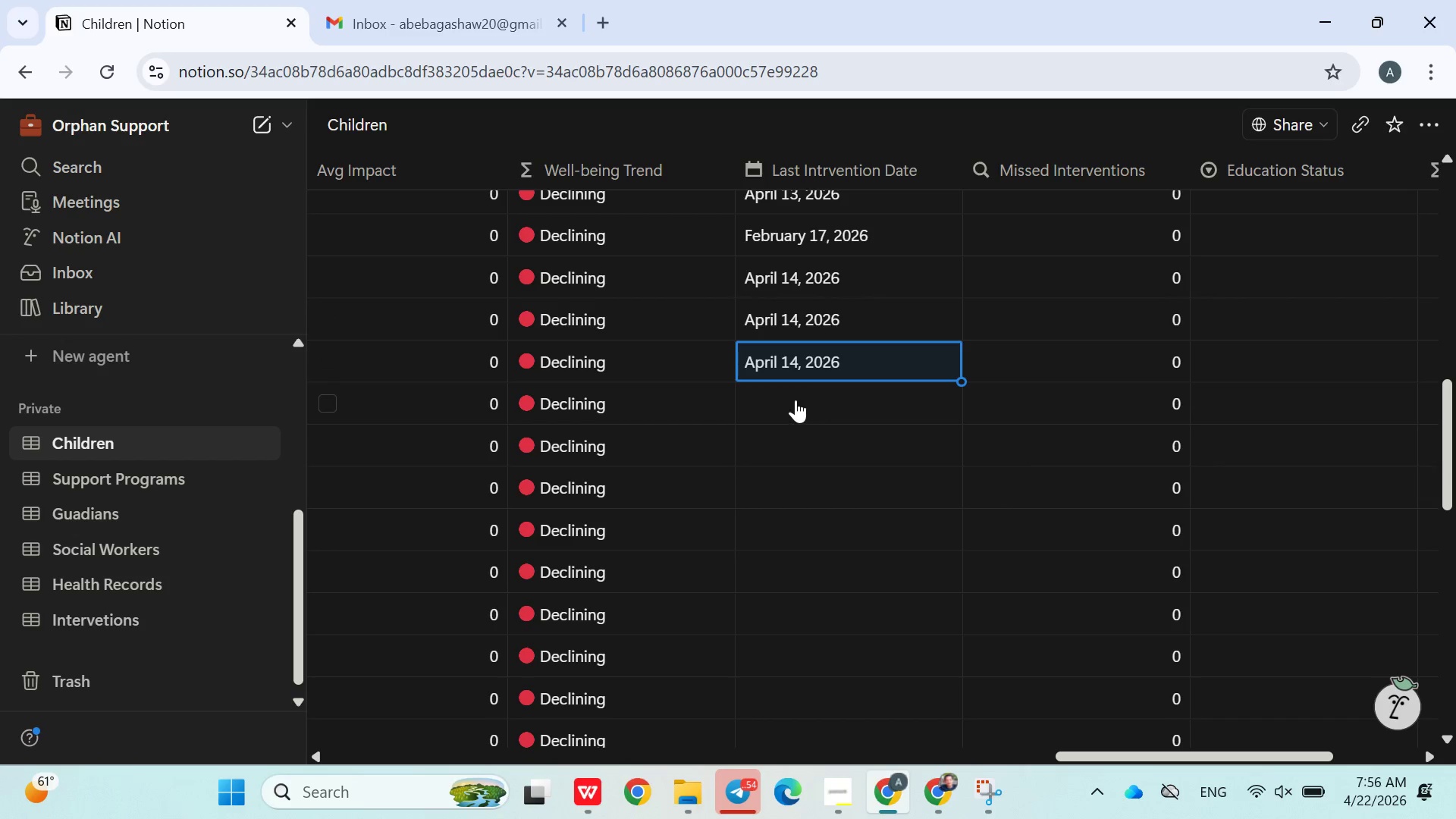 
left_click([799, 400])
 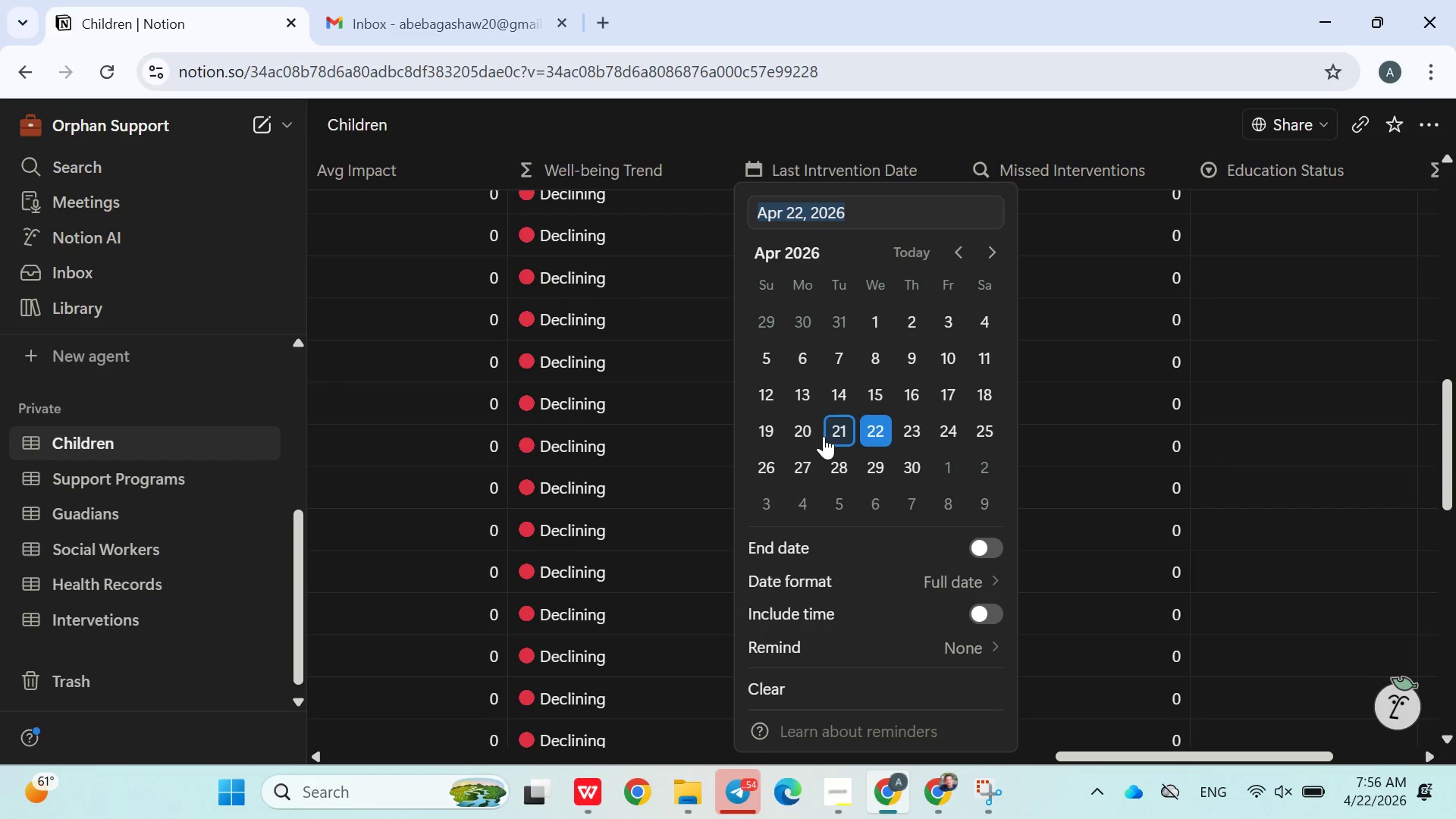 
left_click([833, 436])
 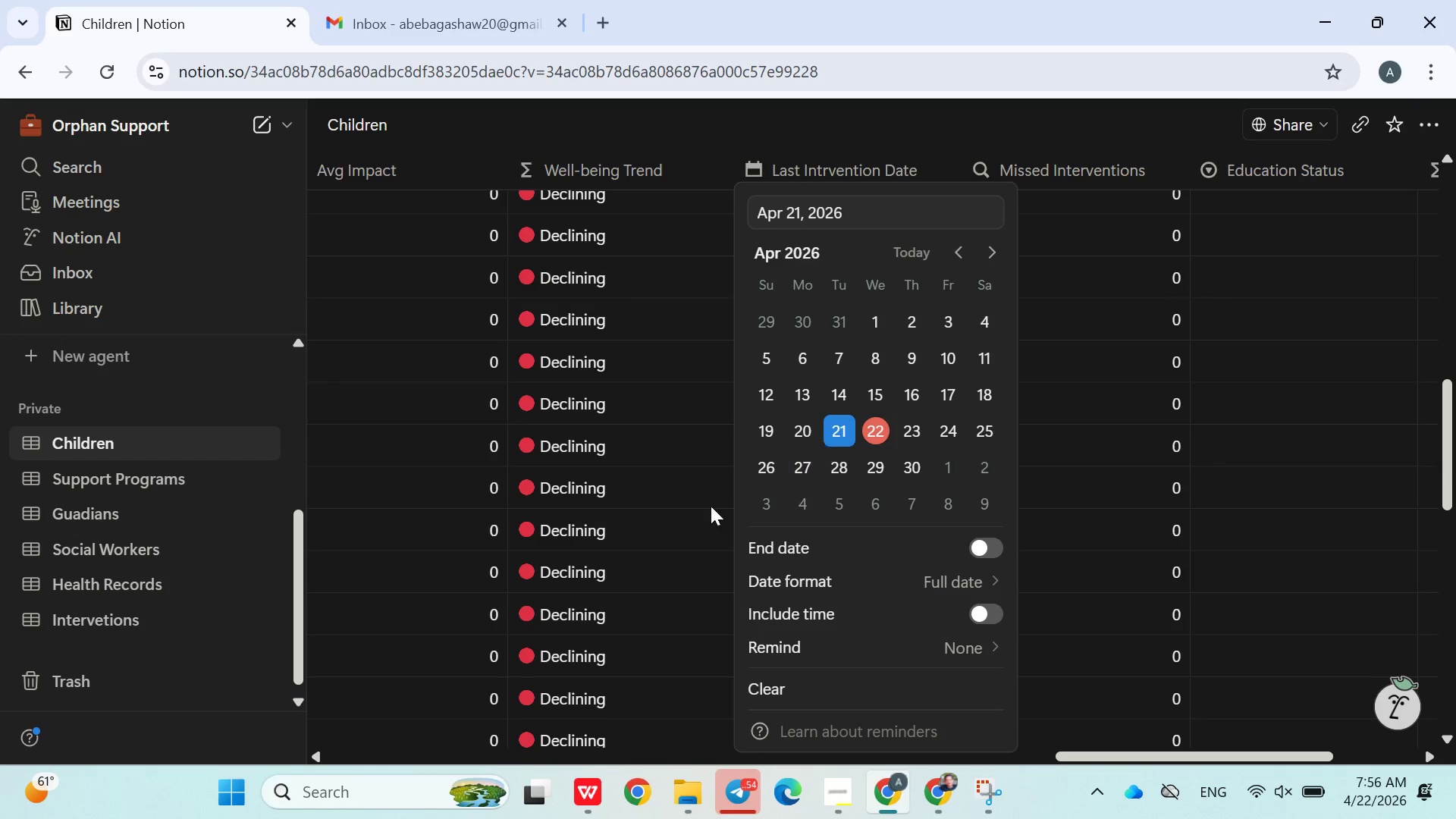 
left_click([710, 507])
 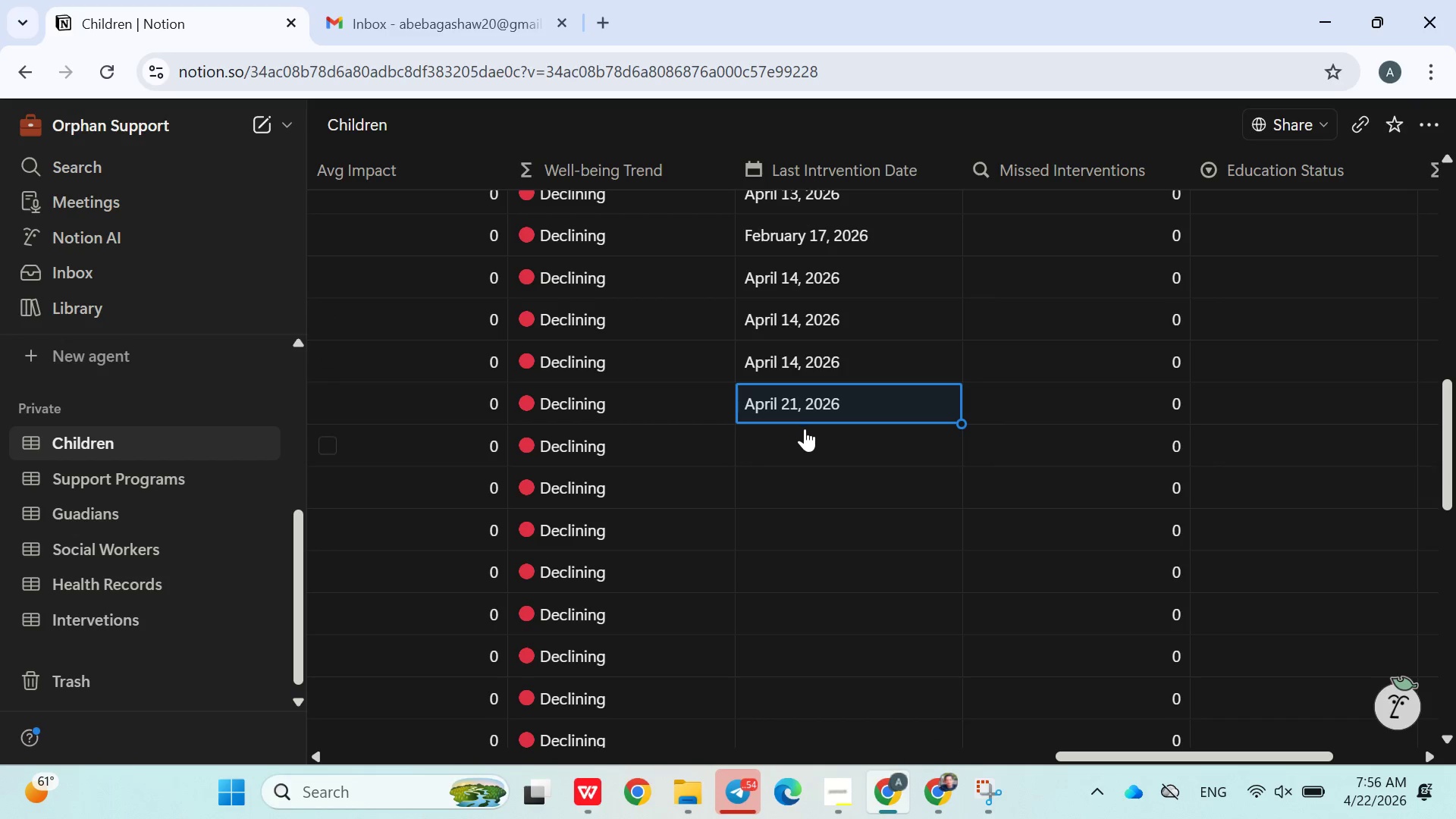 
left_click([795, 440])
 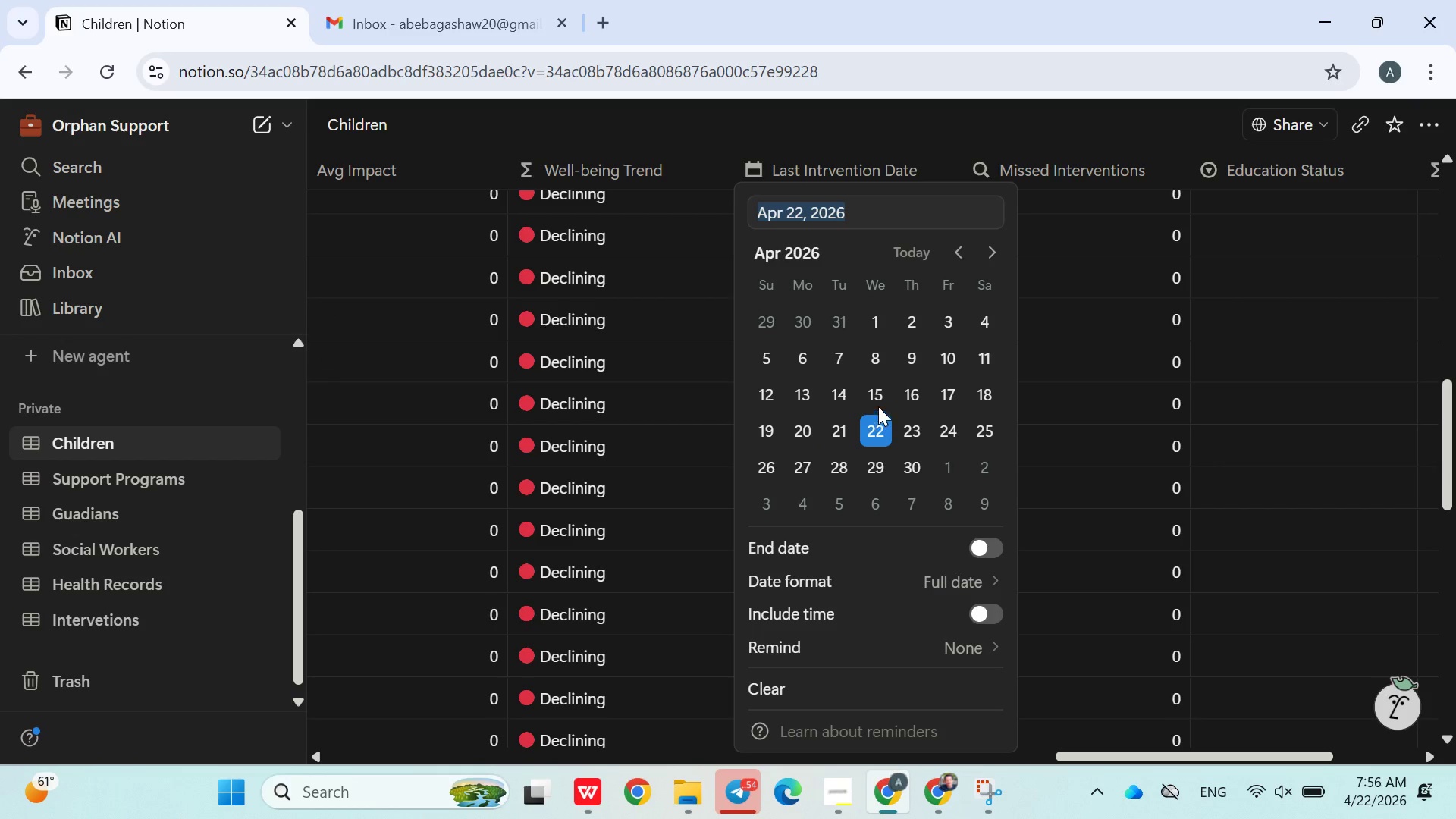 
left_click([879, 405])
 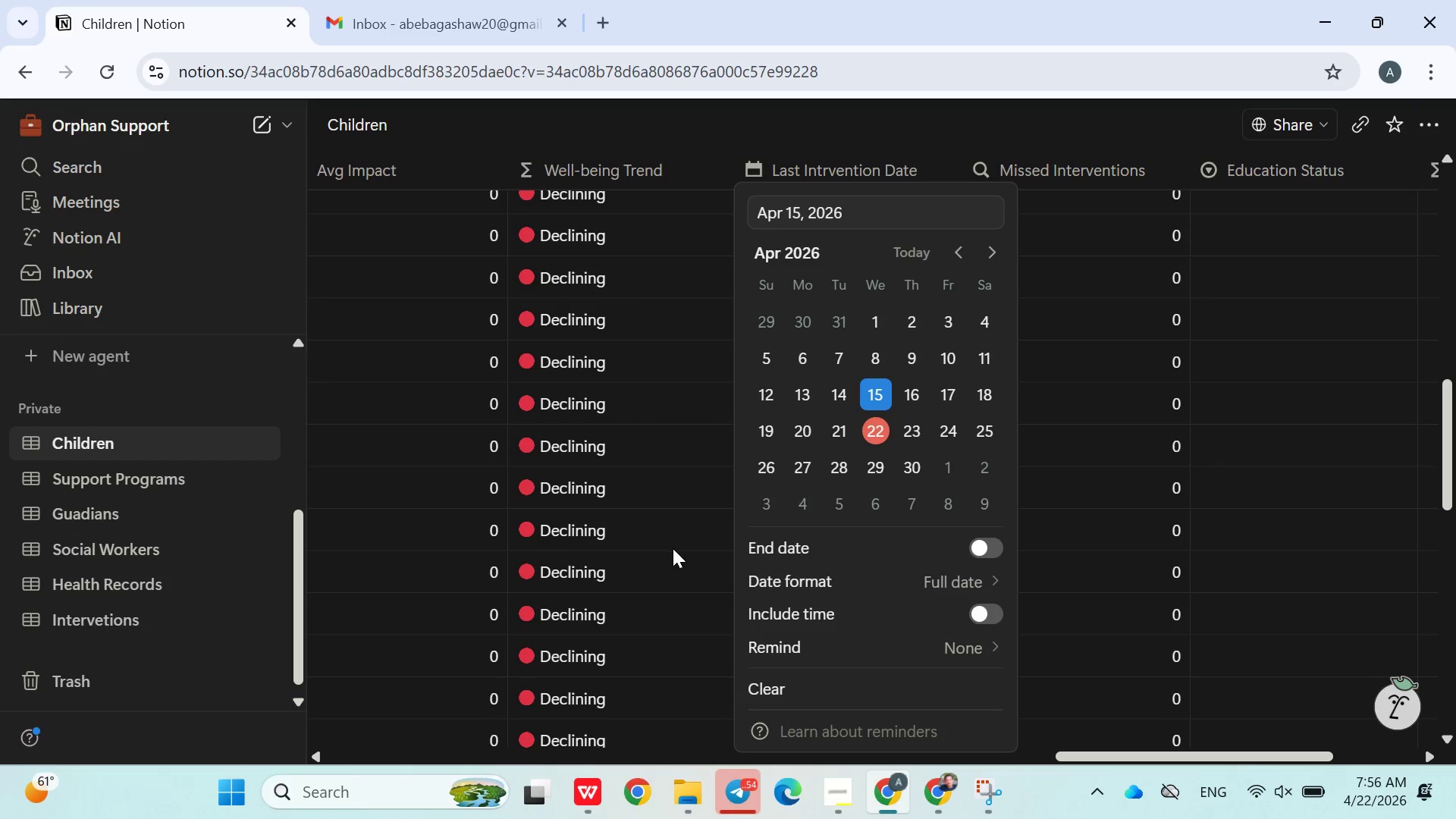 
left_click([672, 549])
 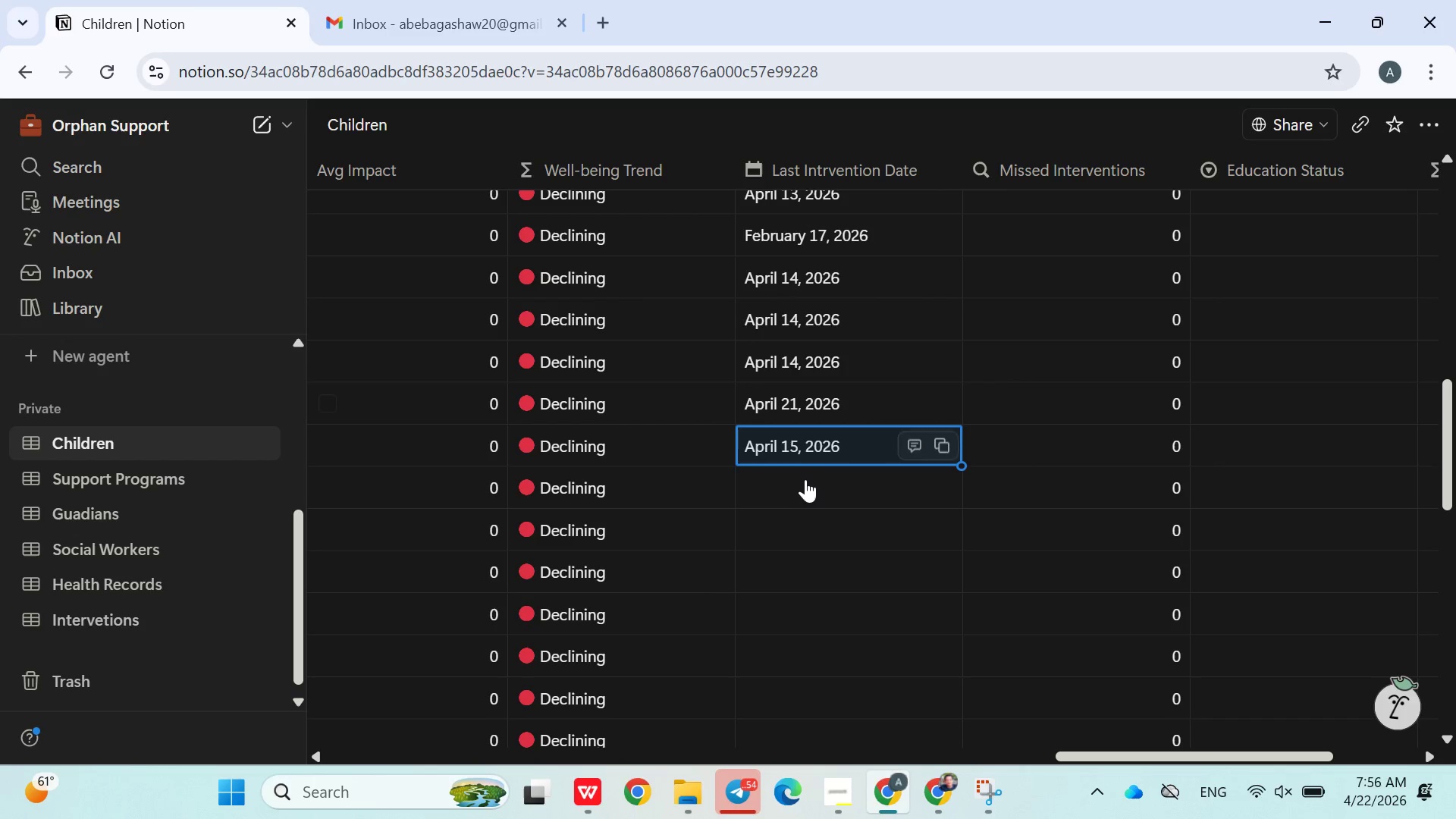 
left_click([799, 491])
 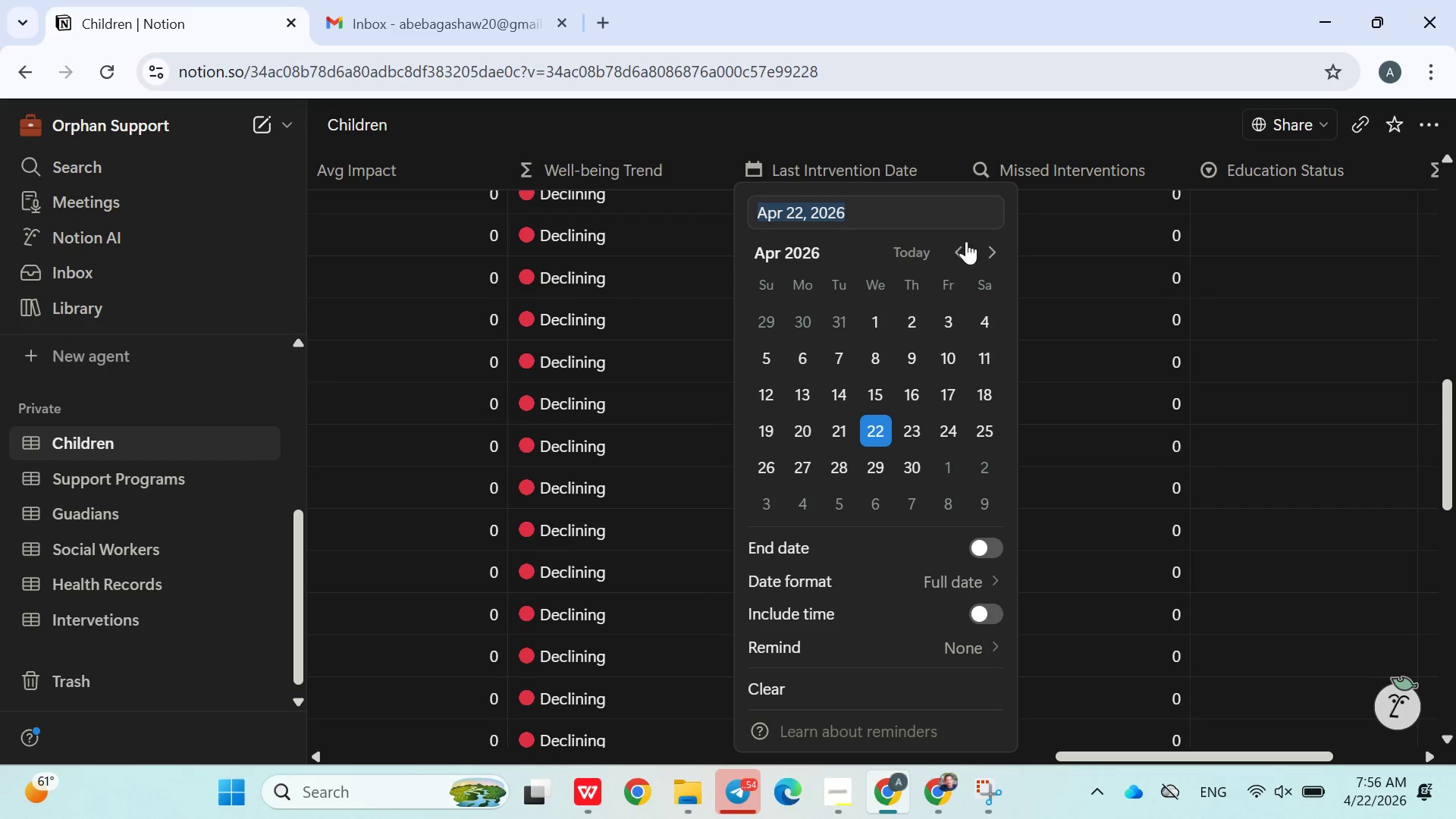 
double_click([965, 243])
 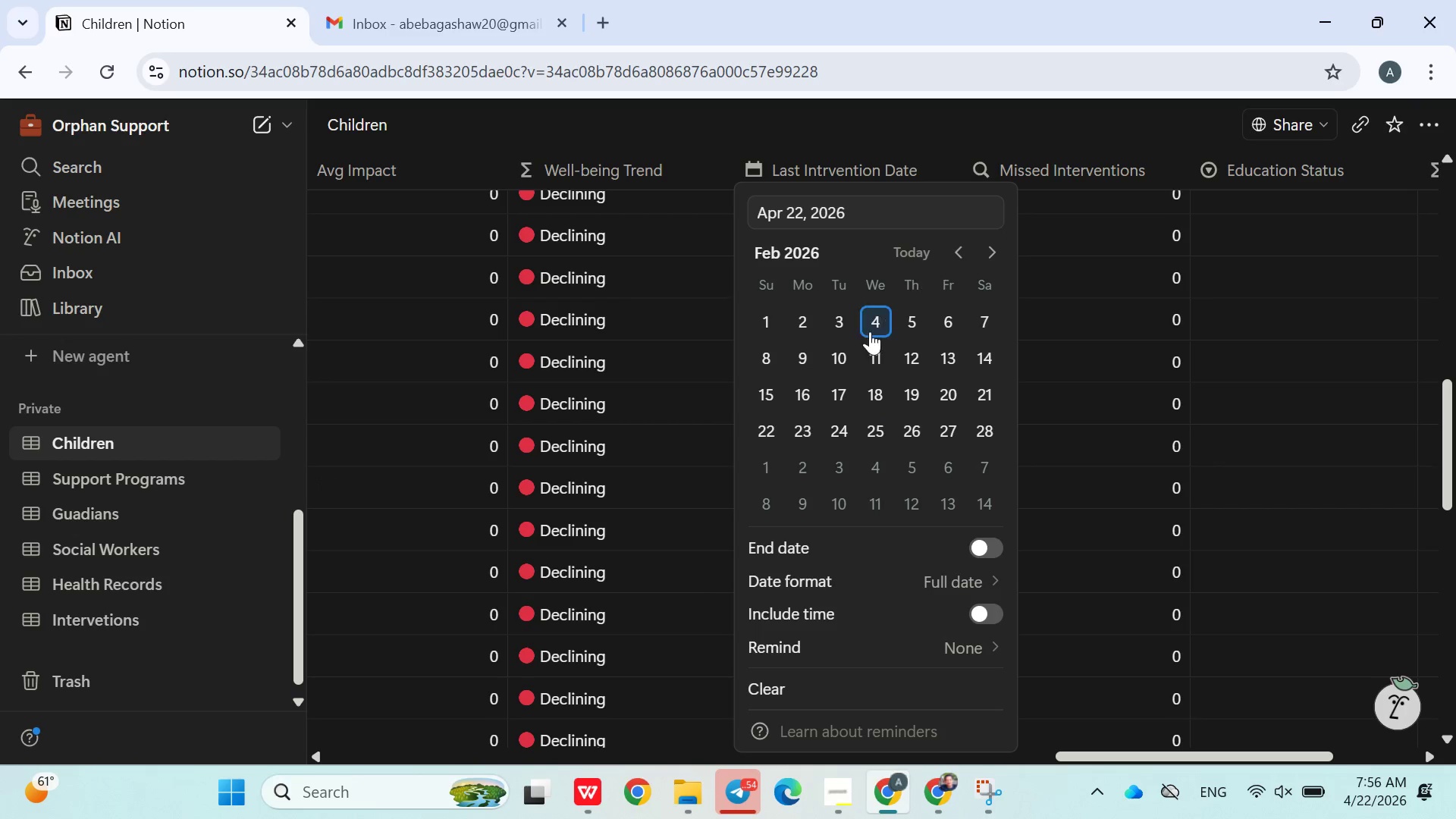 
left_click([864, 336])
 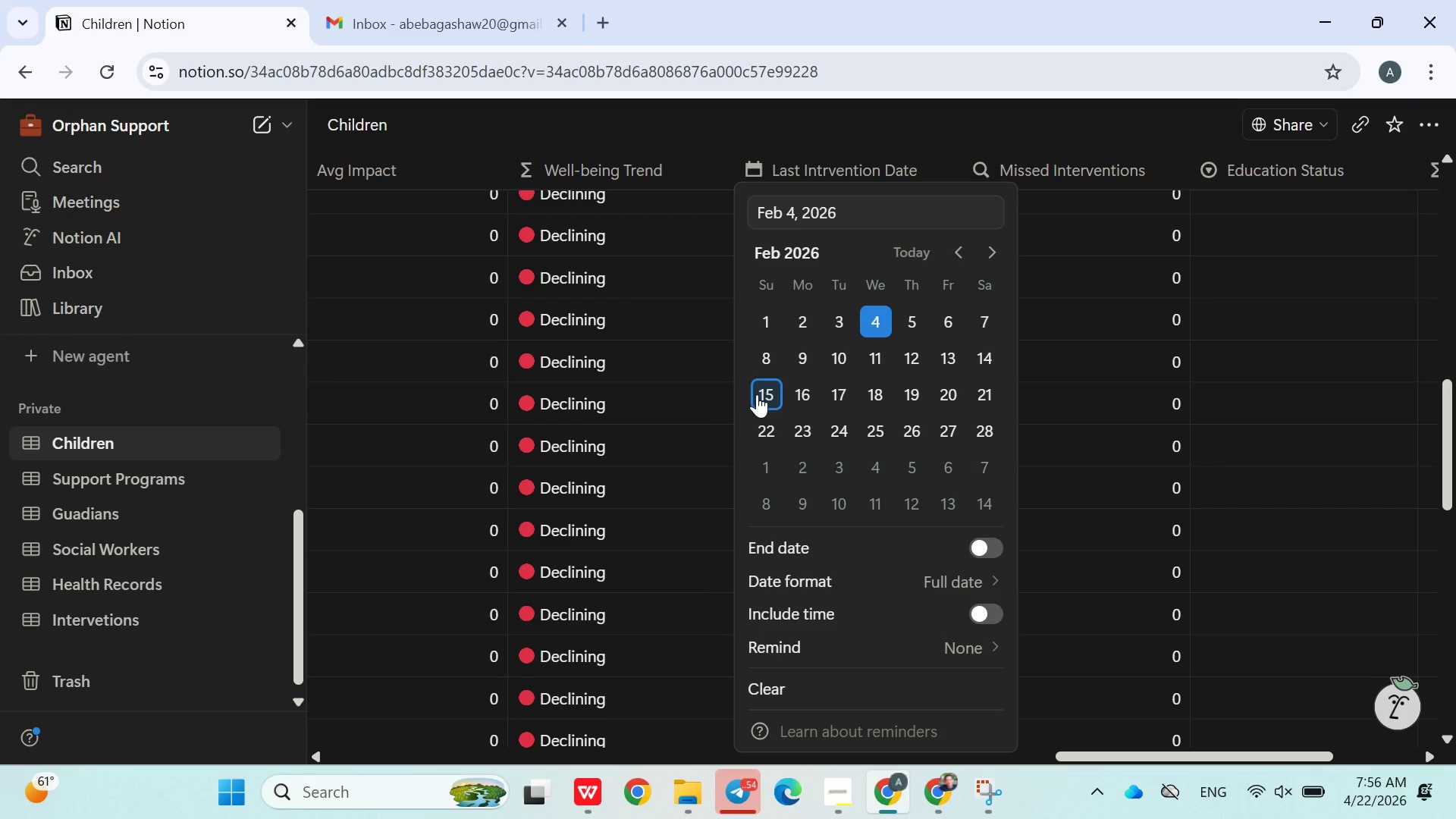 
left_click([741, 406])
 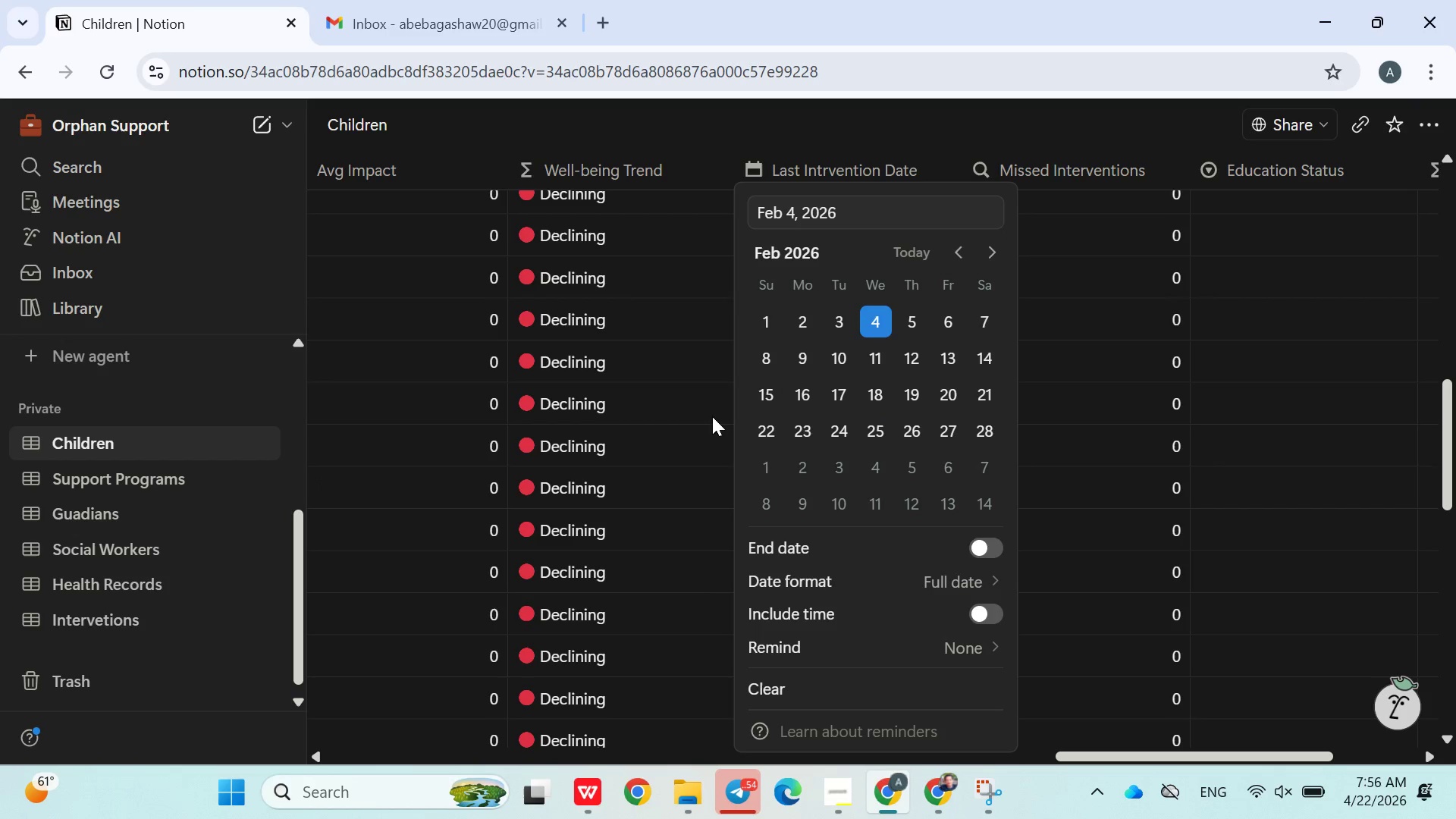 
left_click([710, 416])
 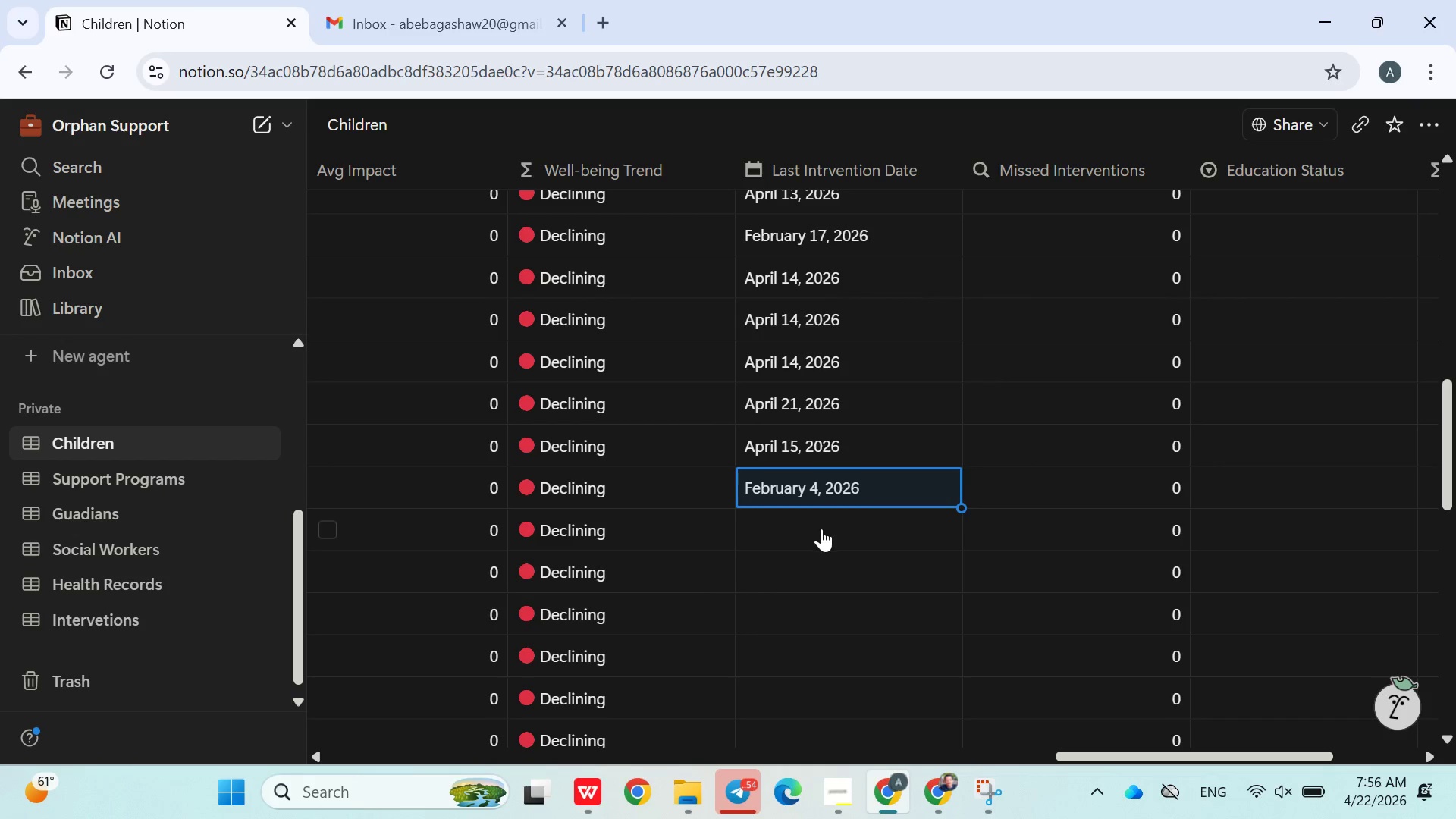 
left_click([821, 530])
 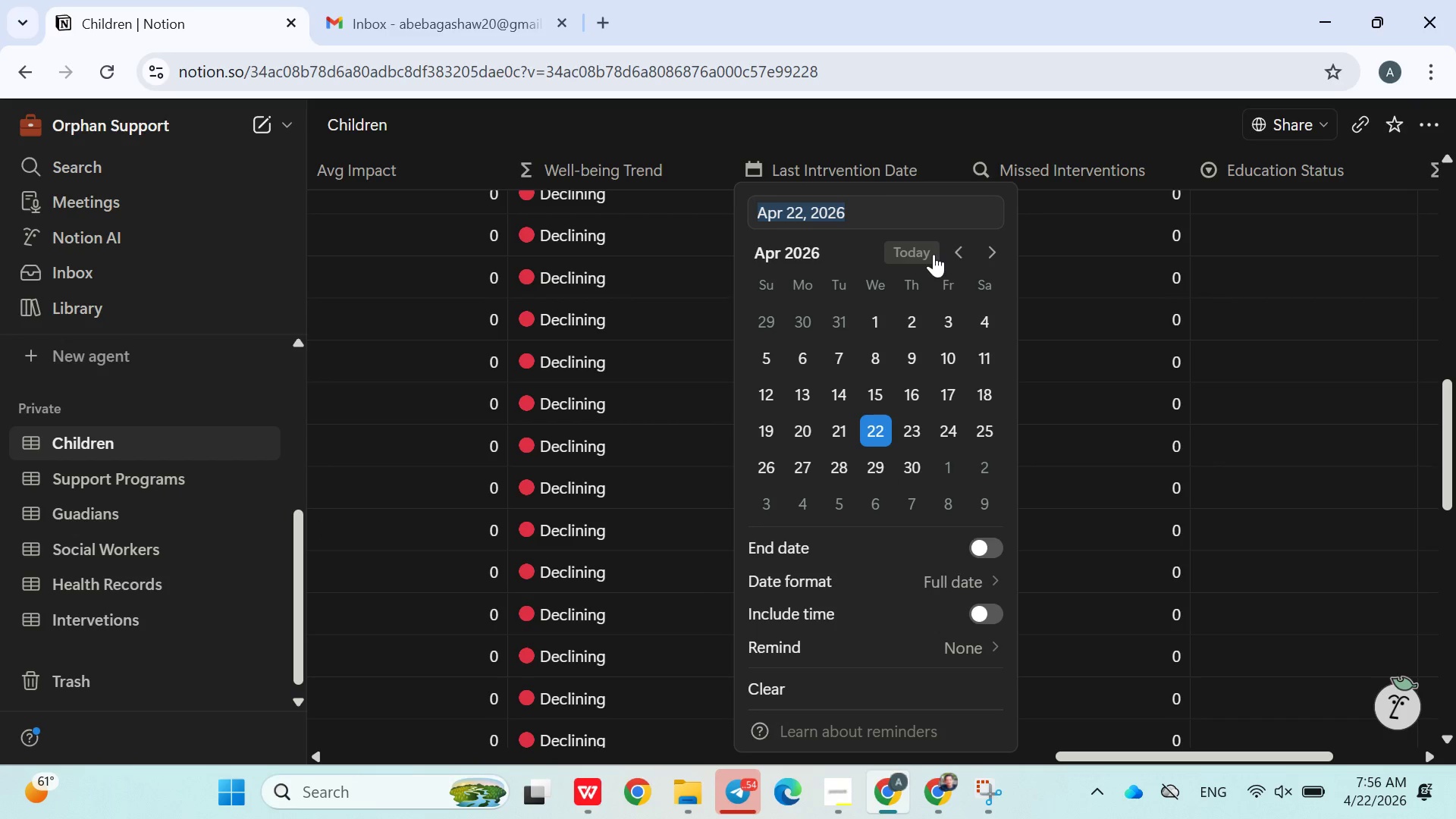 
left_click([956, 248])
 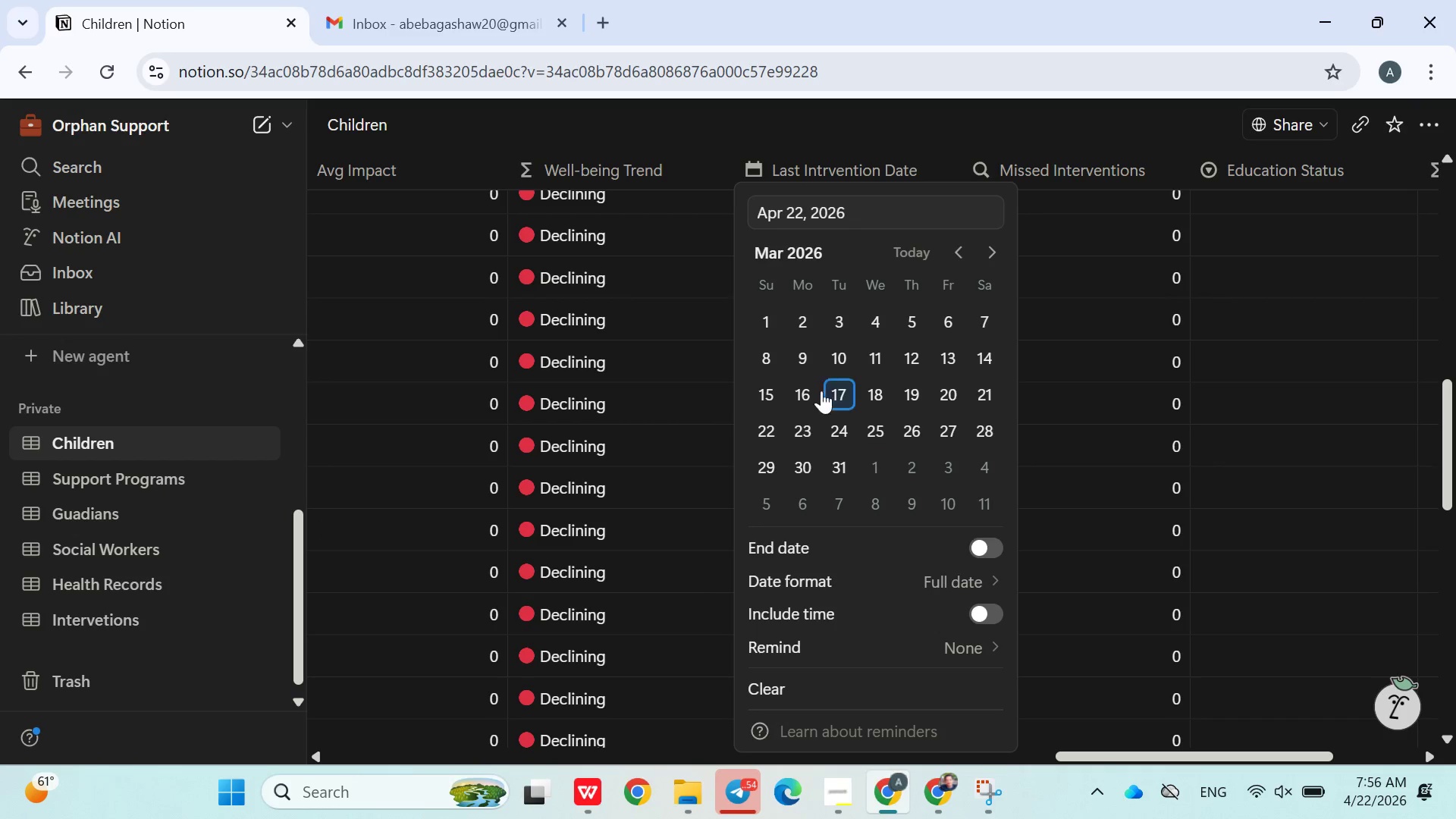 
left_click([821, 393])
 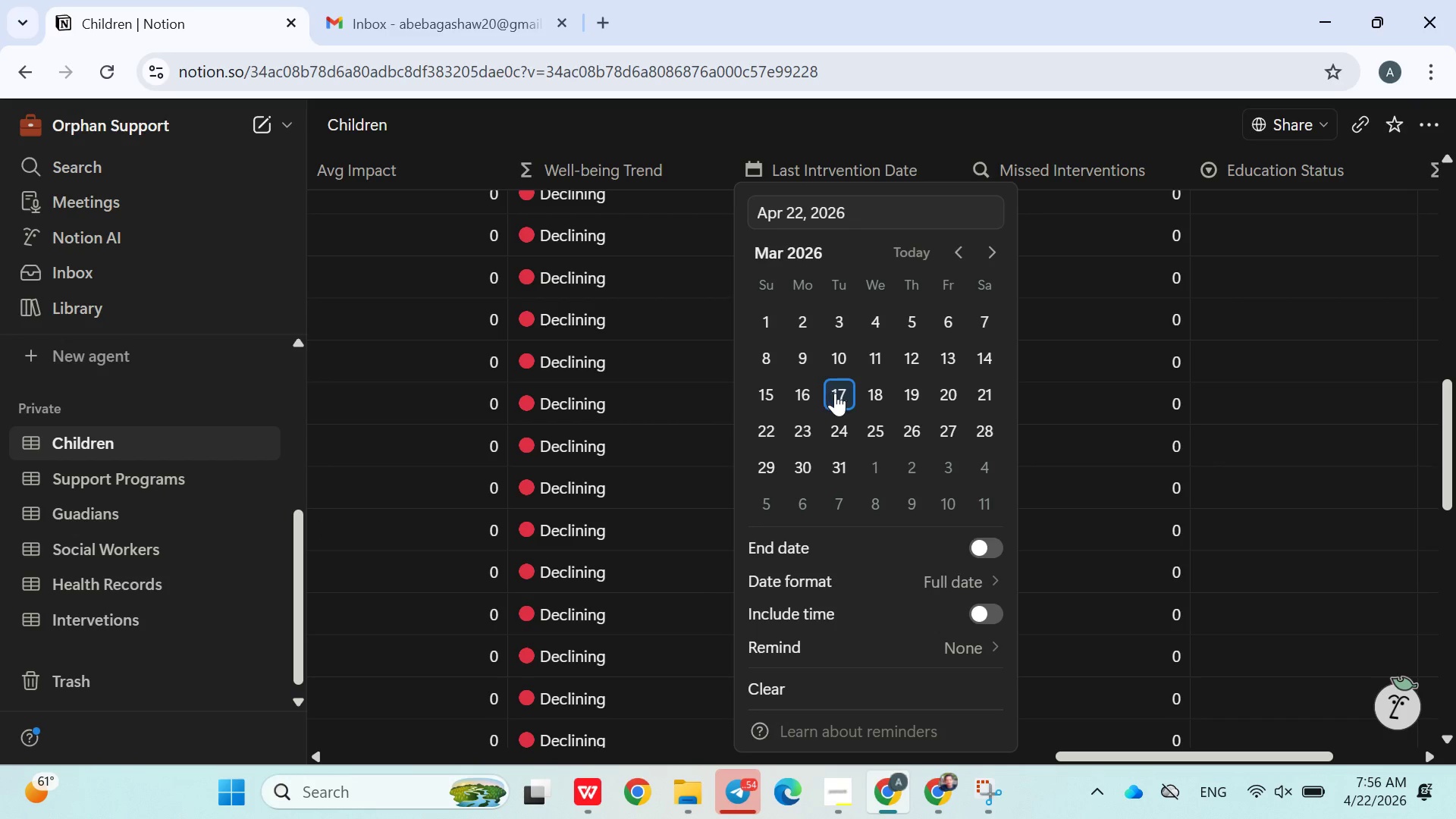 
left_click([837, 397])
 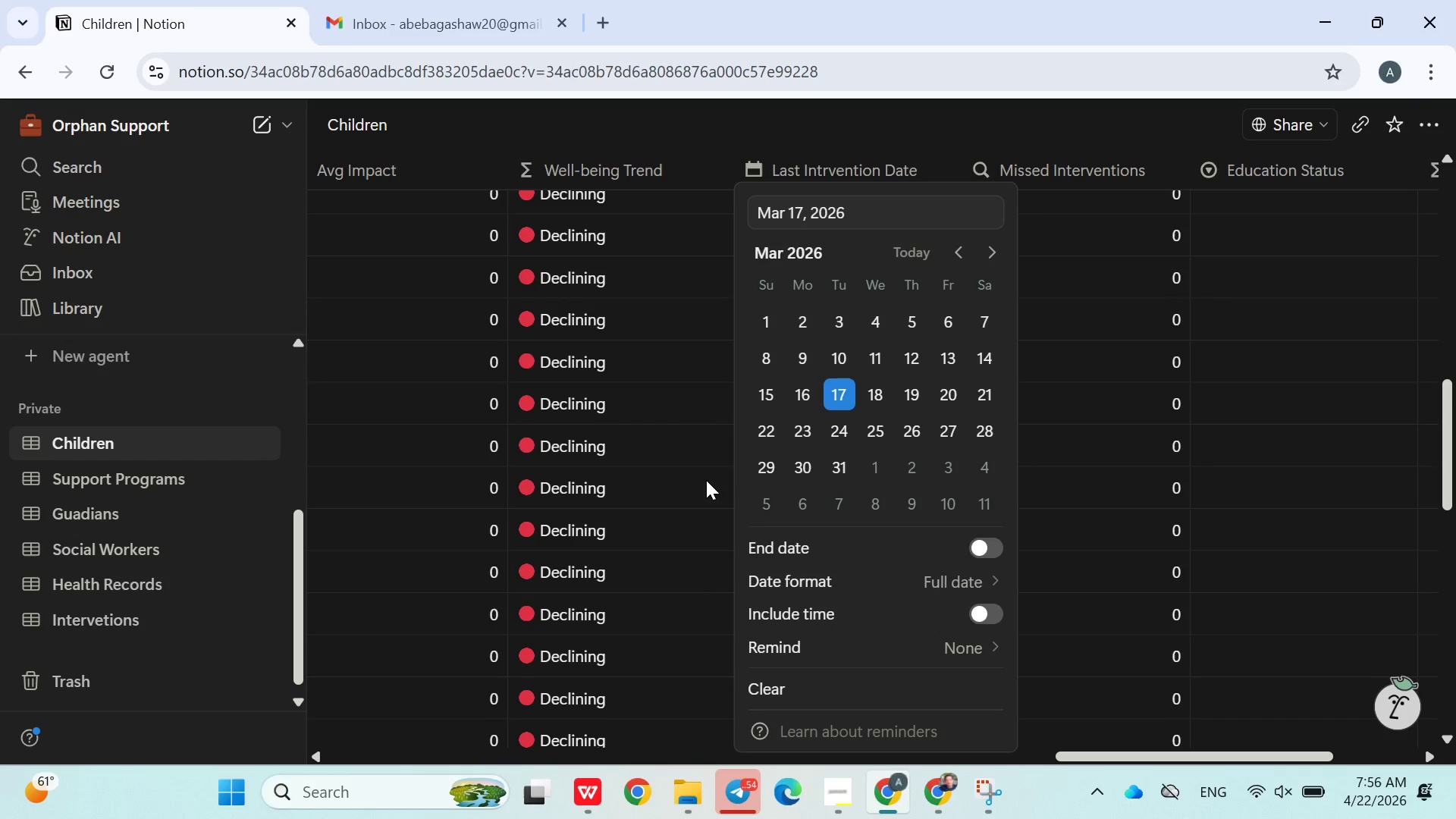 
left_click([704, 481])
 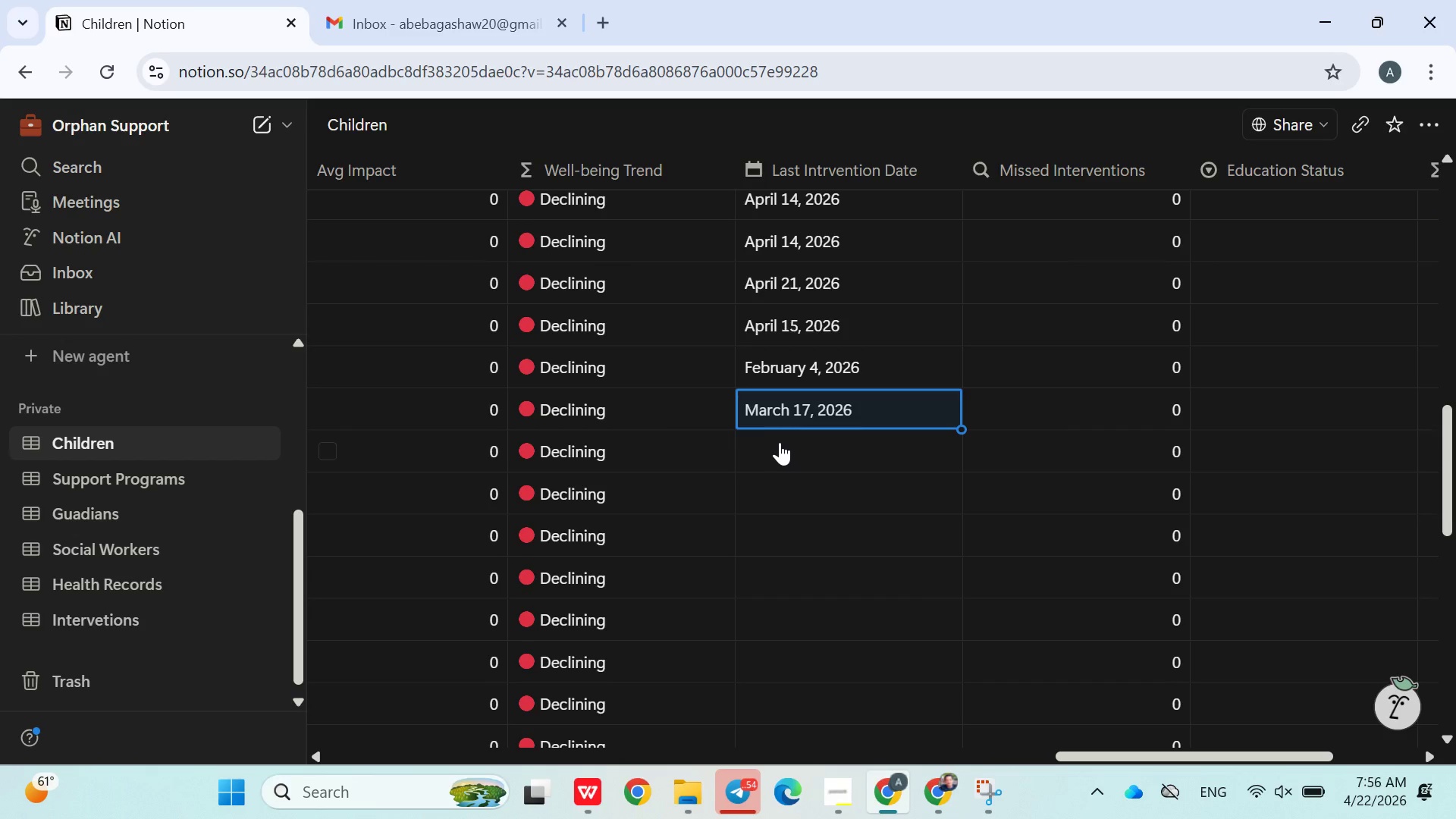 
left_click([786, 441])
 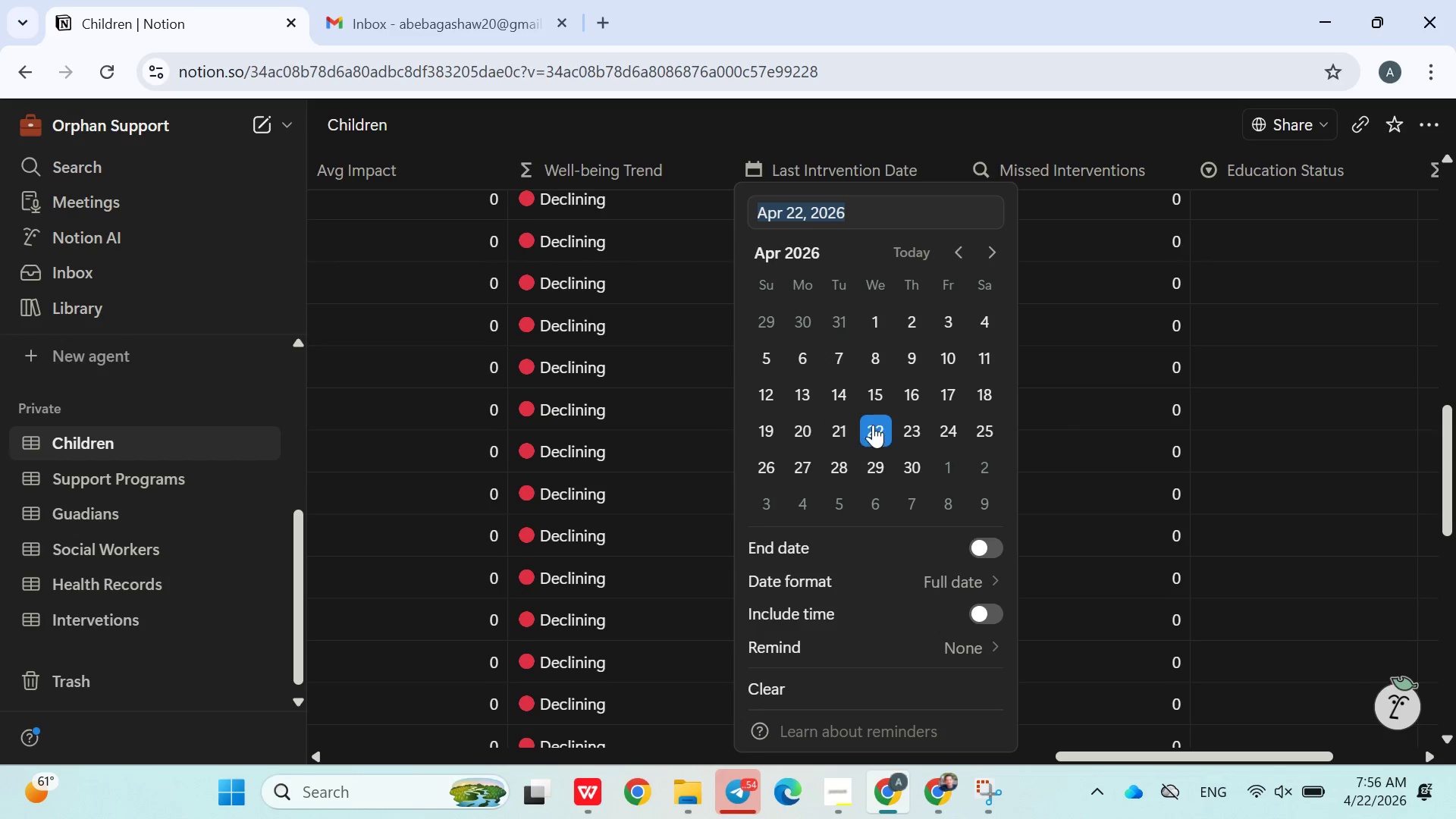 
left_click([873, 425])
 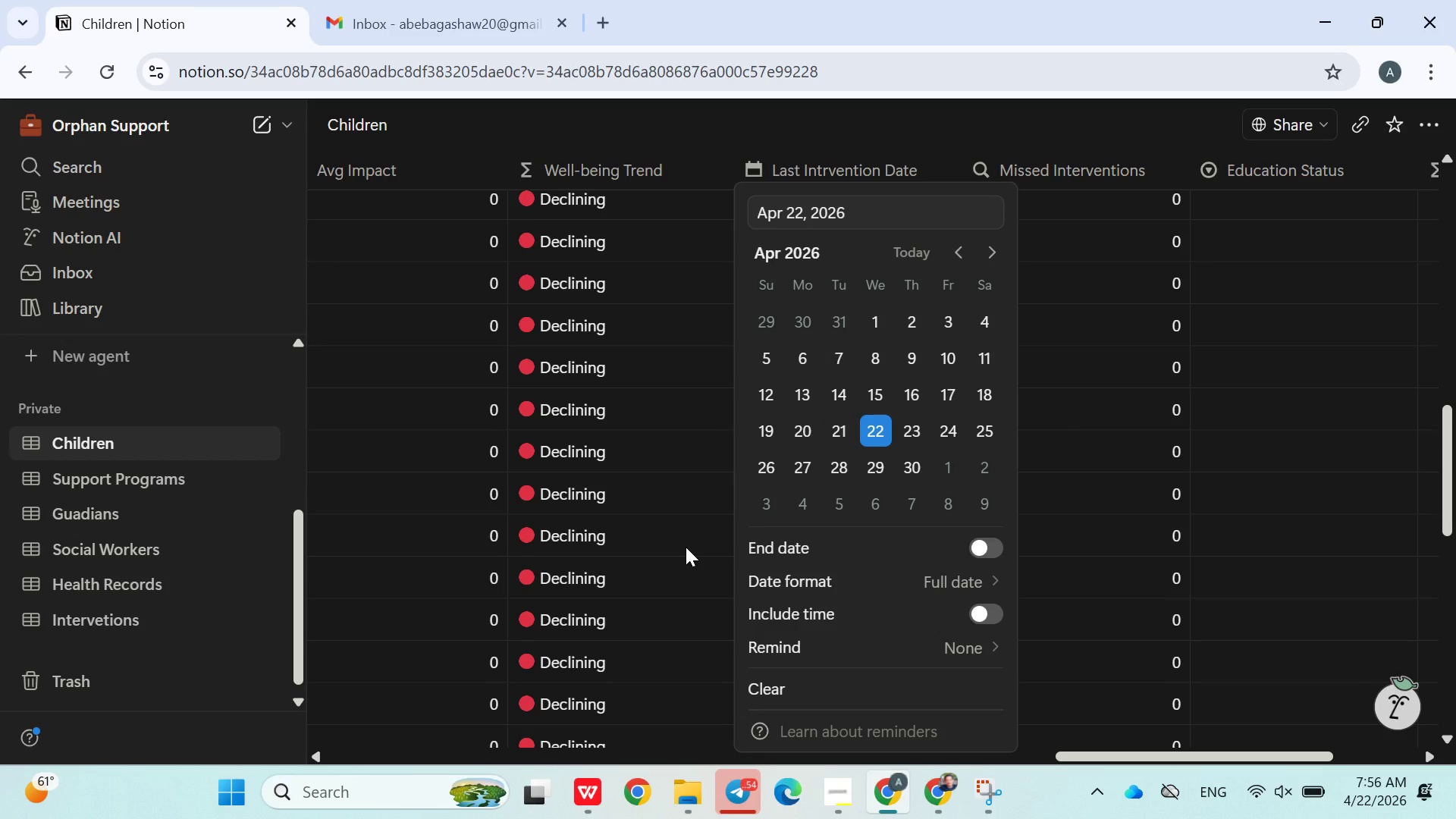 
left_click([686, 547])
 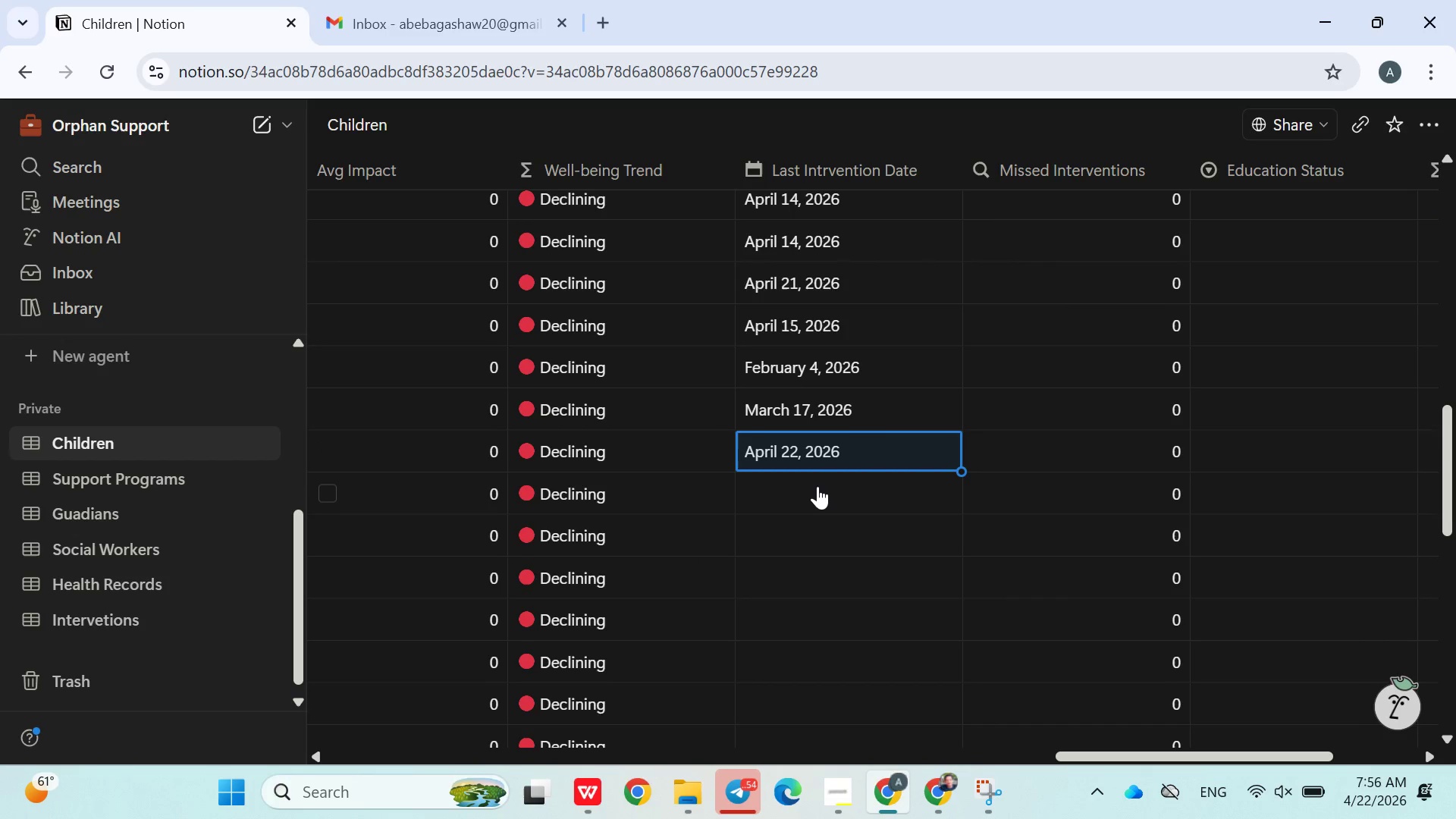 
left_click([817, 486])
 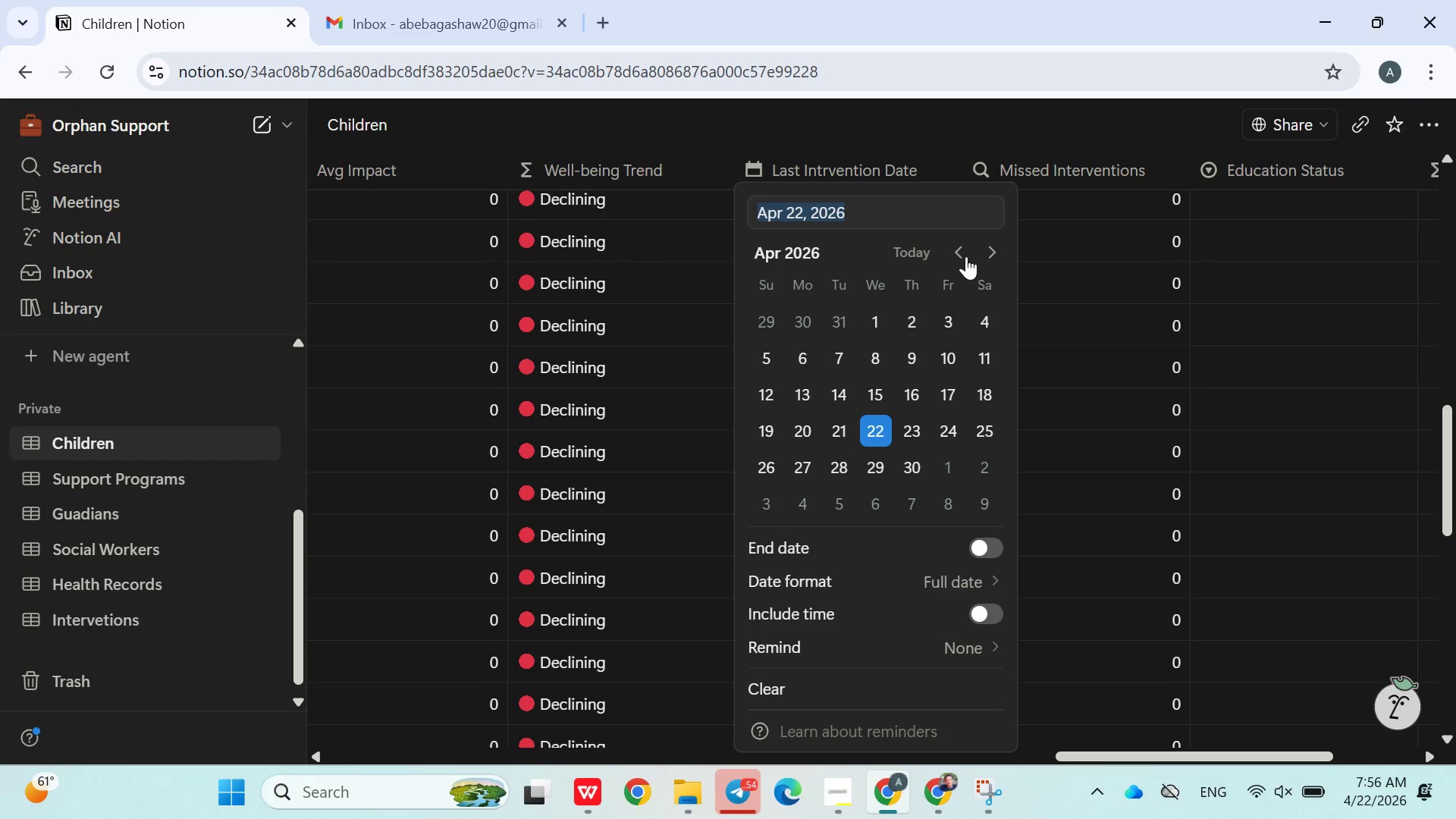 
double_click([965, 256])
 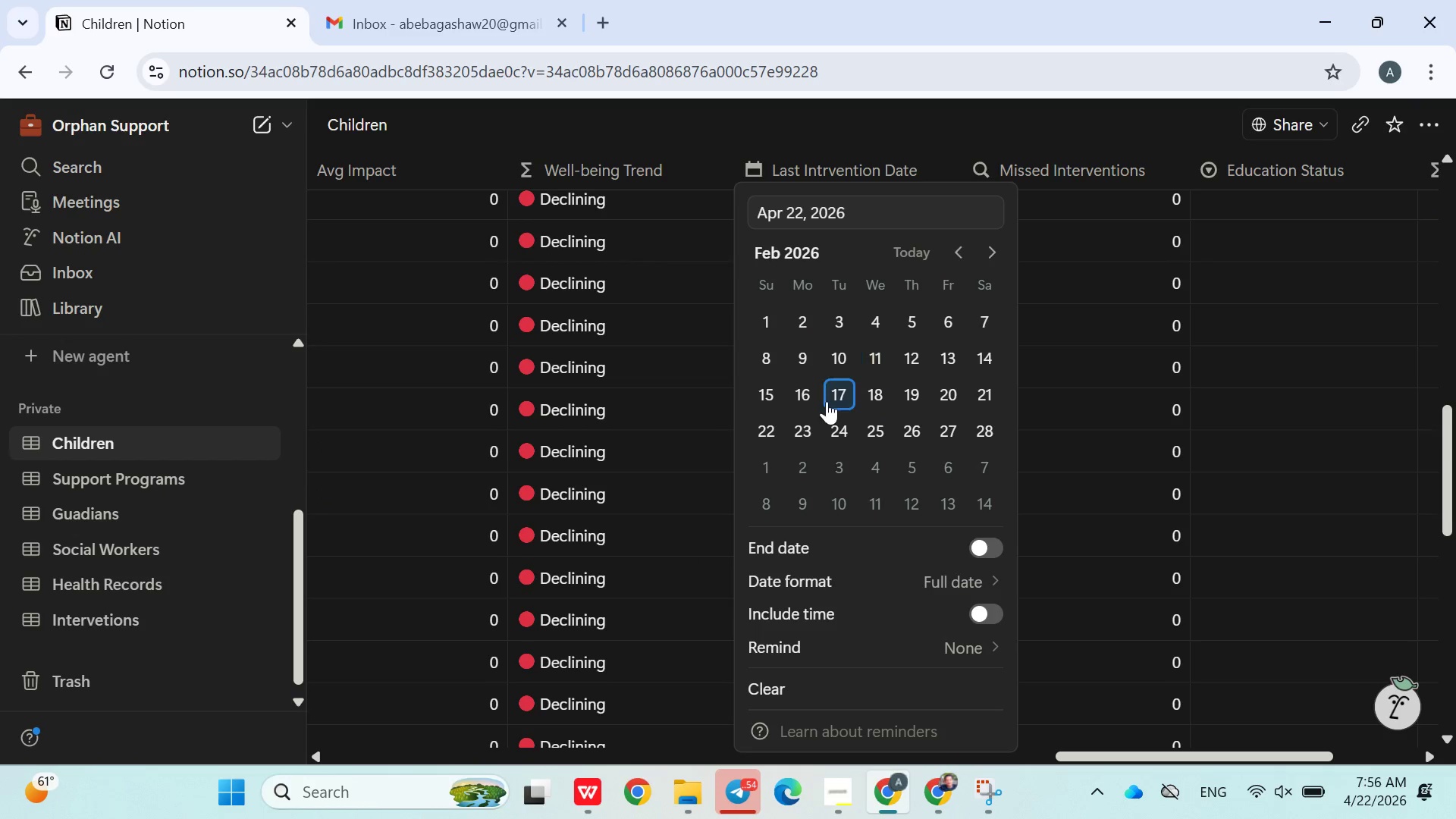 
left_click([825, 402])
 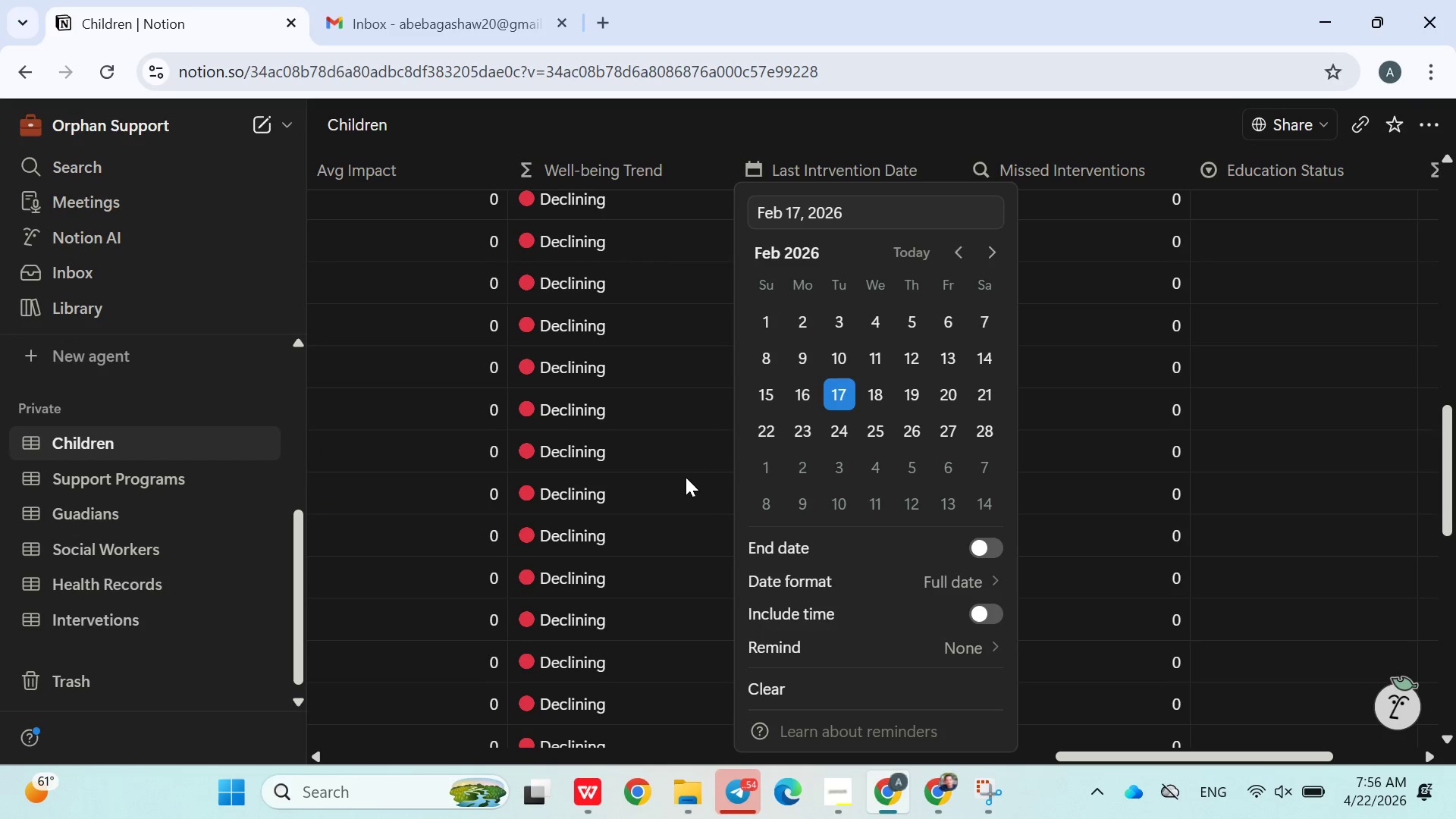 
left_click([686, 478])
 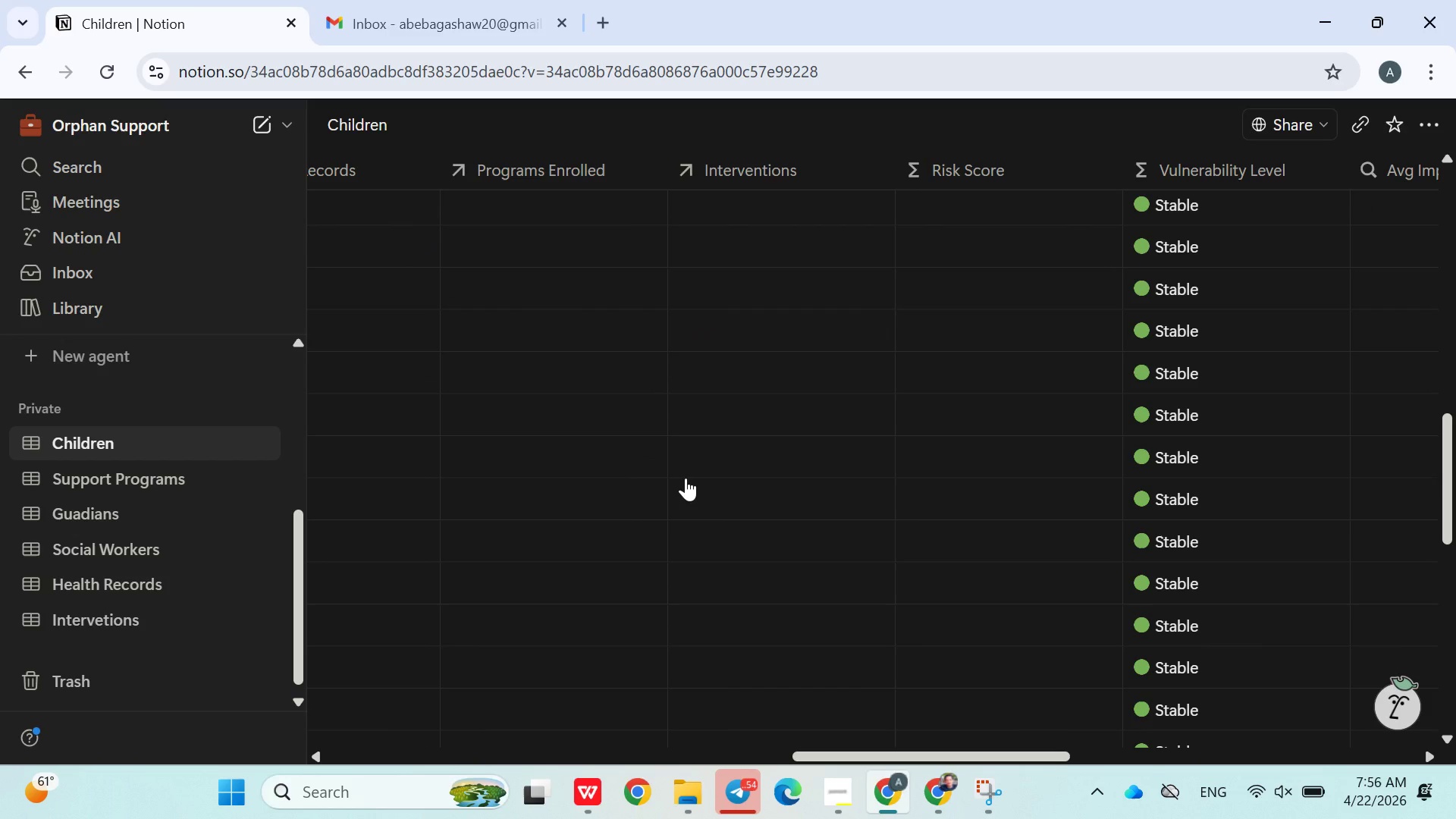 
wait(7.55)
 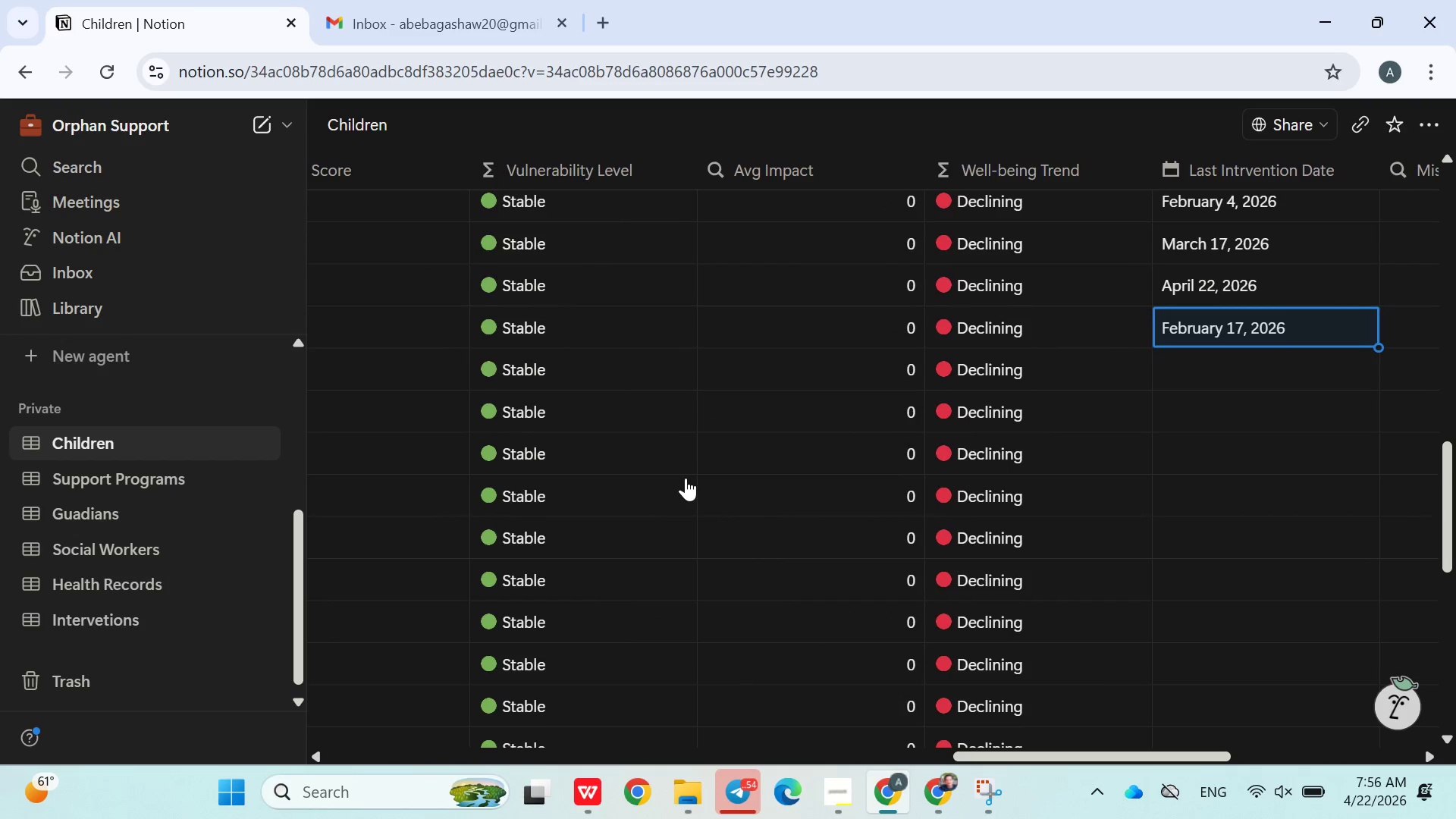 
left_click([738, 209])
 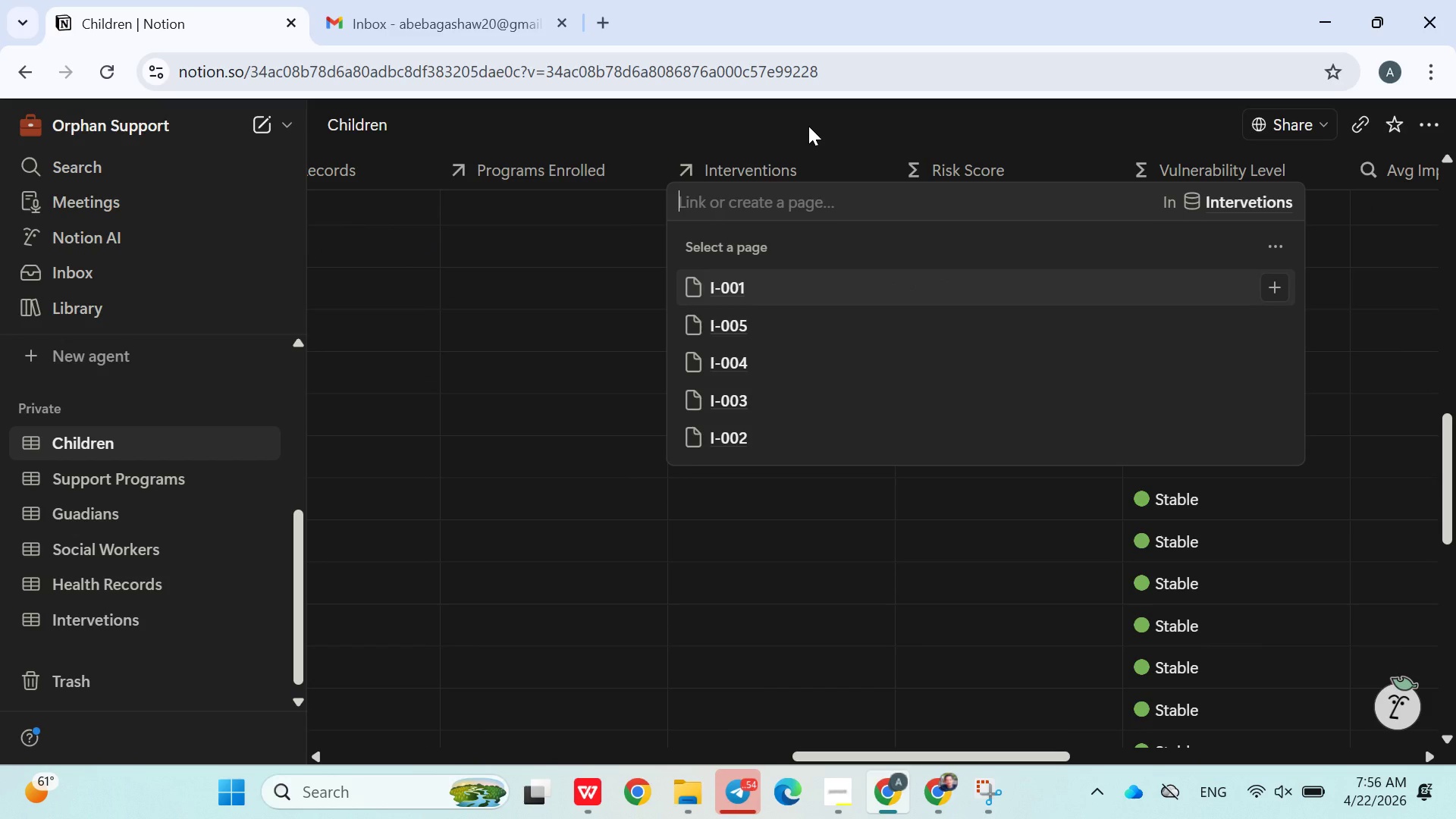 
left_click([808, 126])
 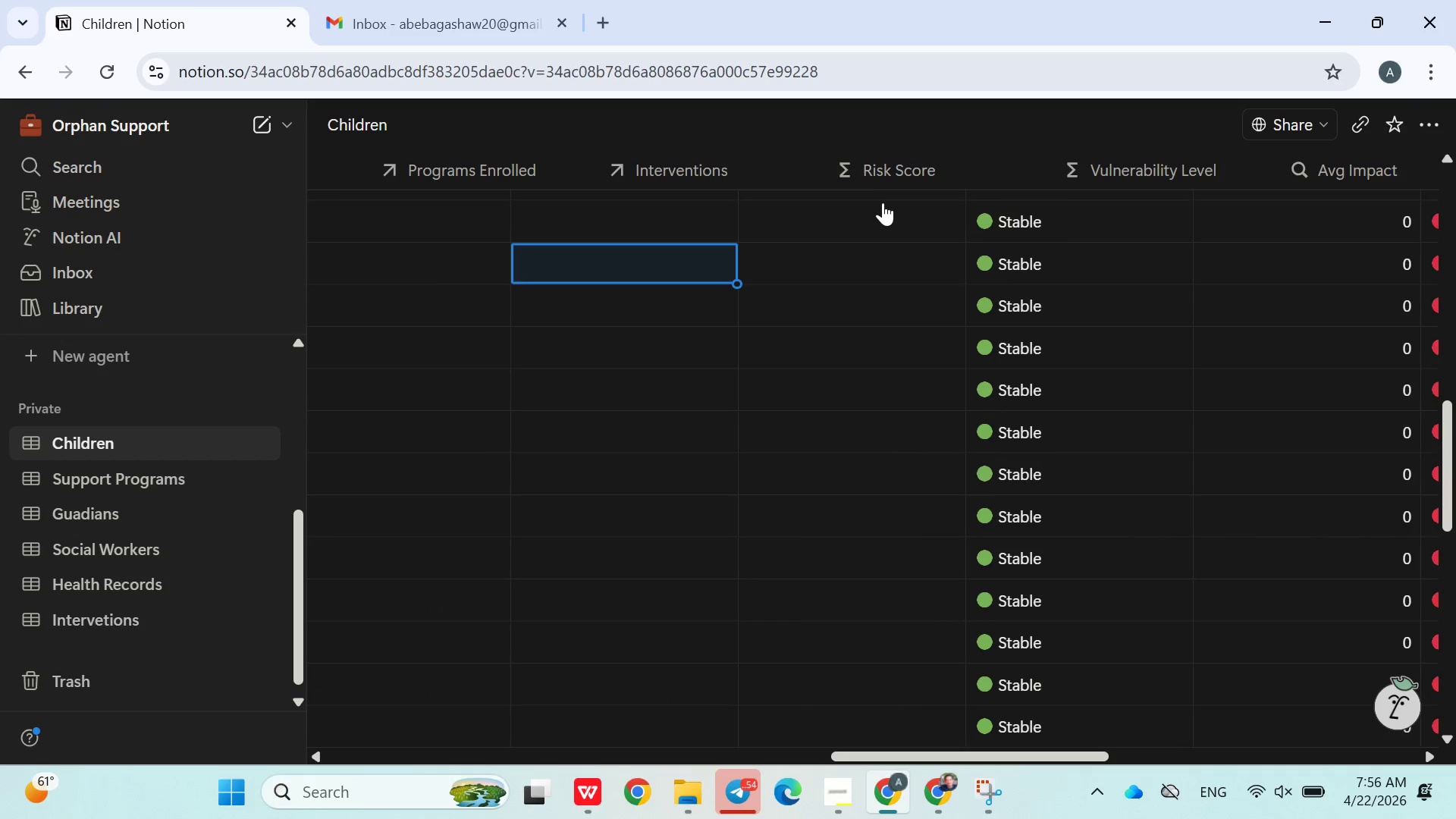 
wait(11.27)
 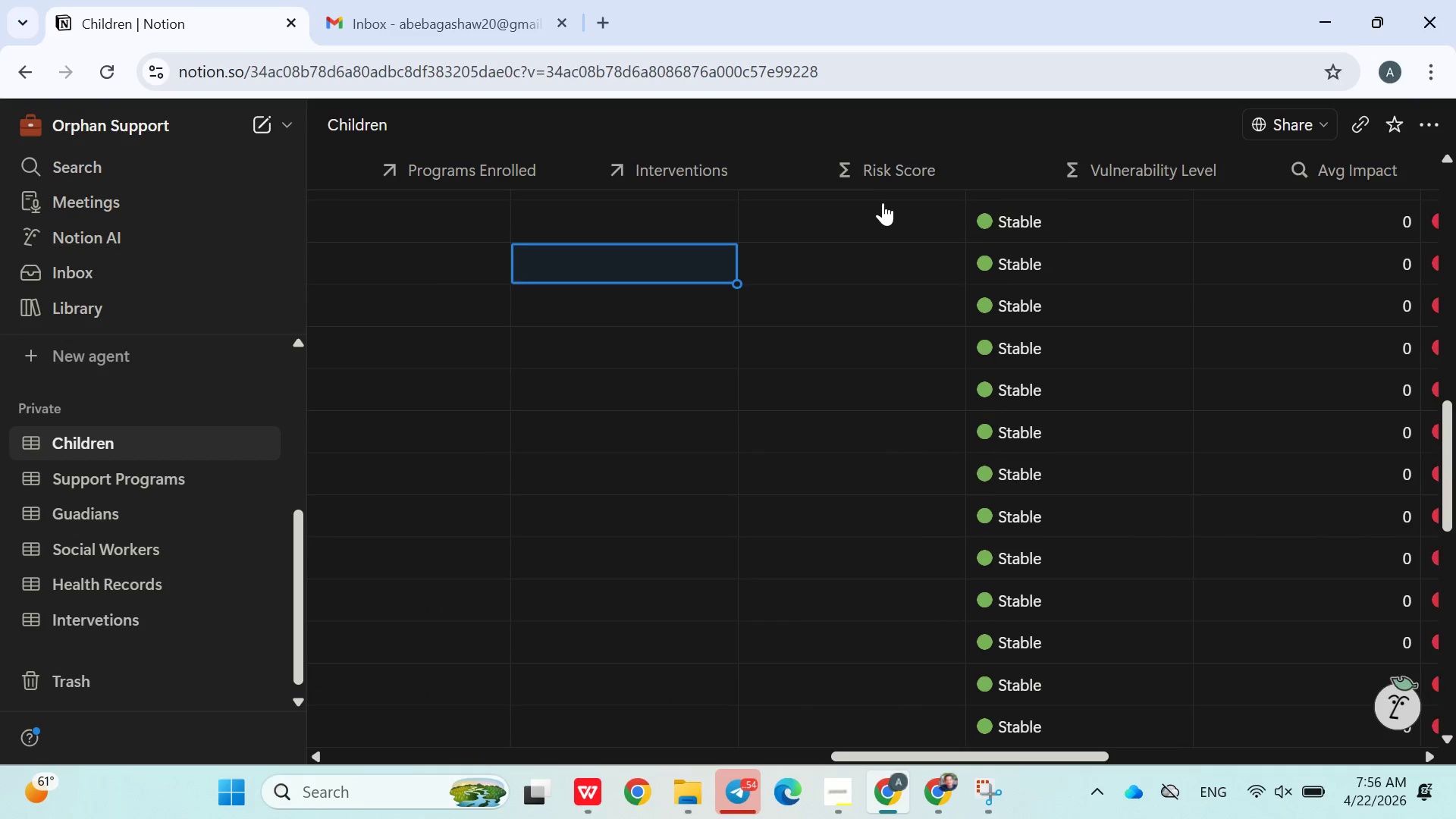 
left_click([626, 416])
 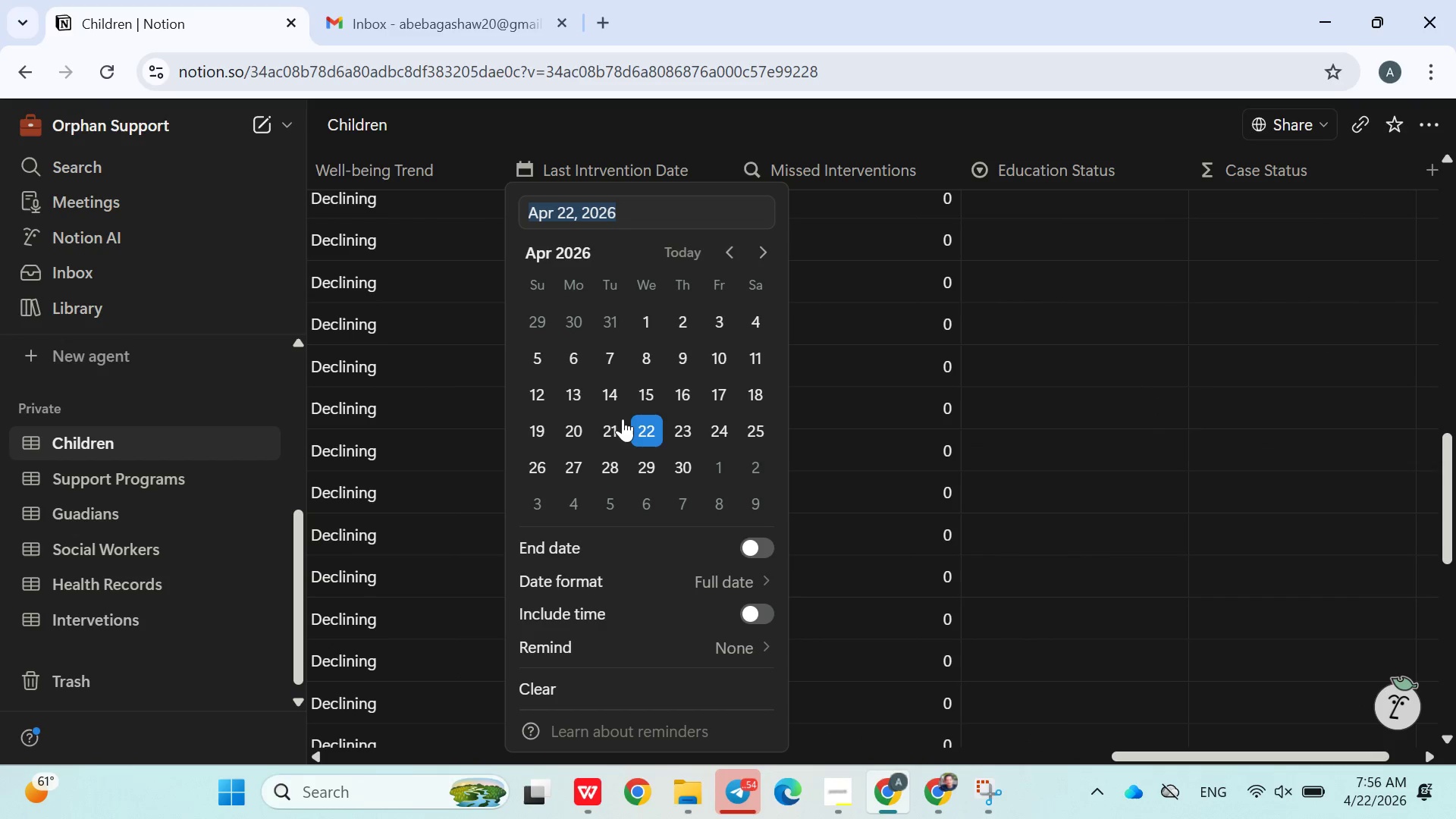 
left_click([611, 400])
 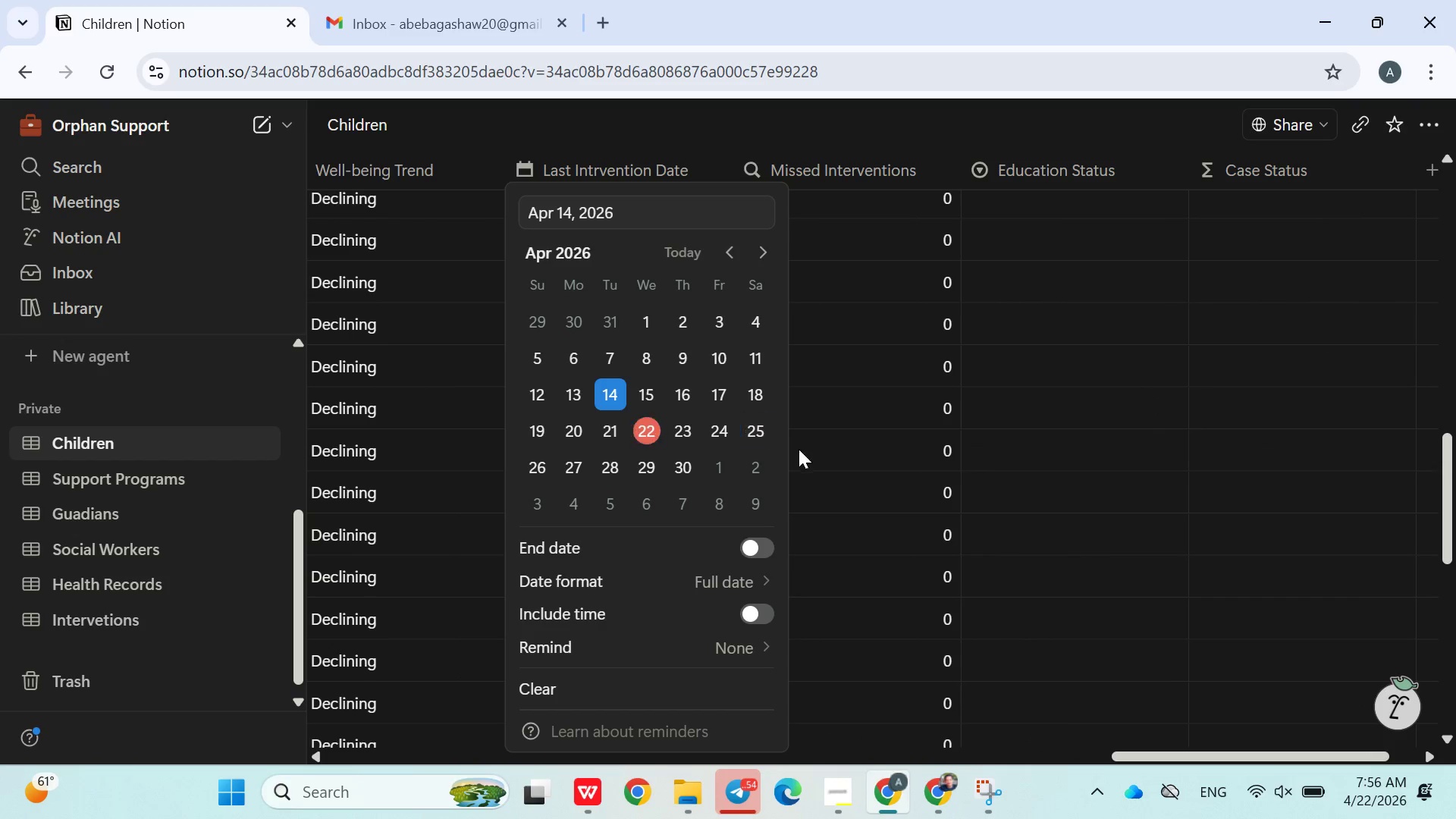 
left_click([807, 457])
 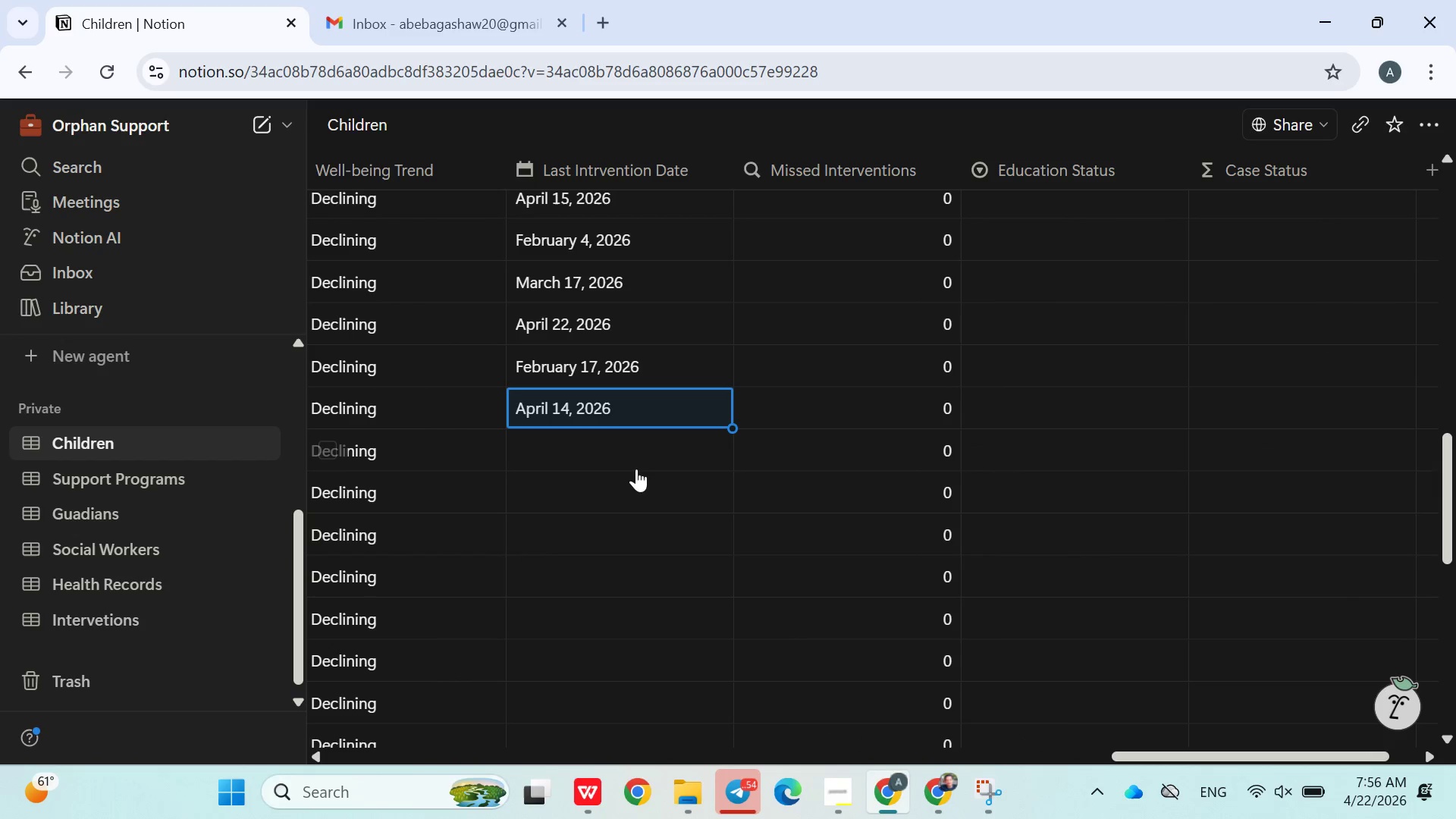 
left_click([632, 464])
 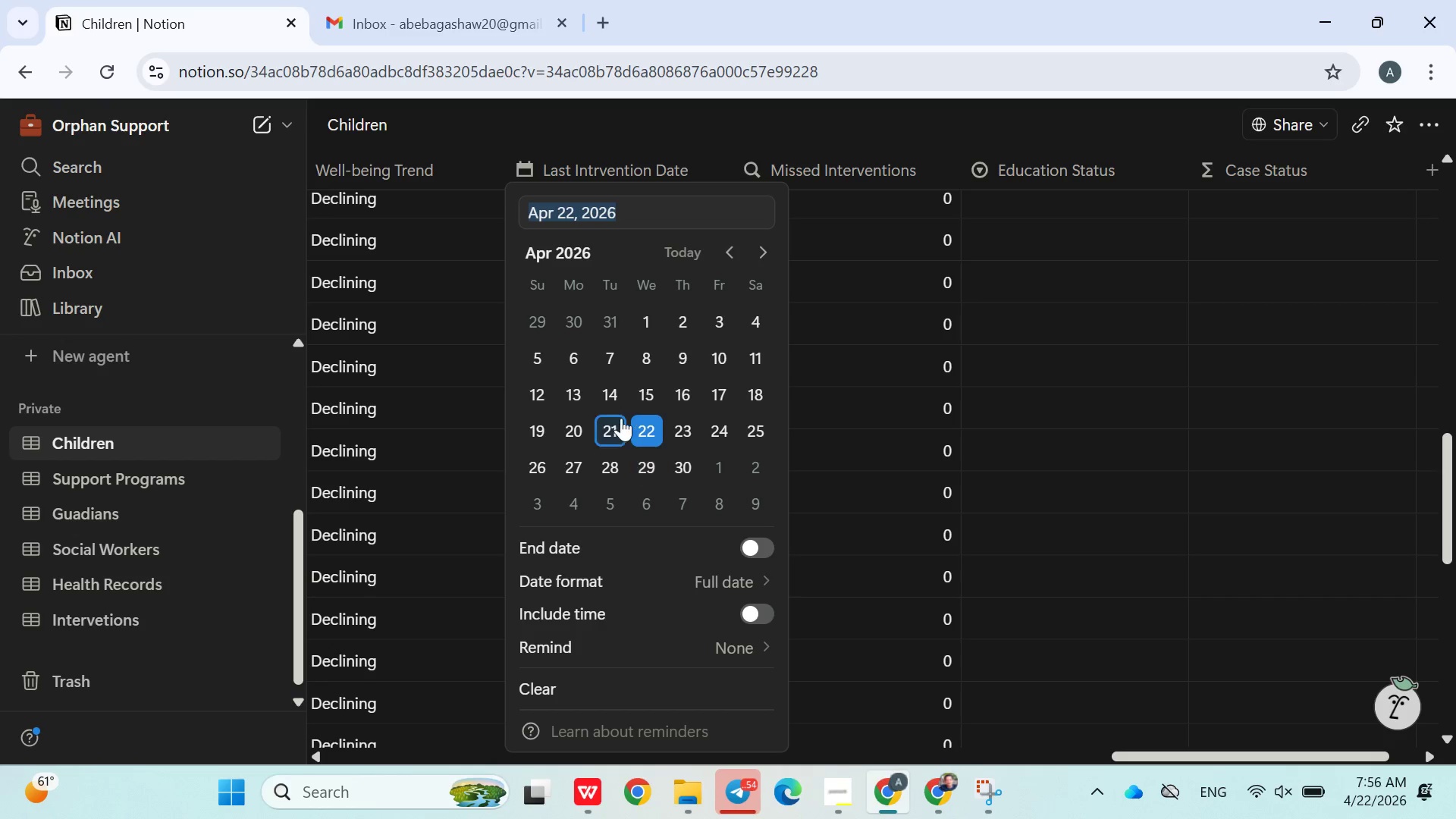 
left_click([604, 412])
 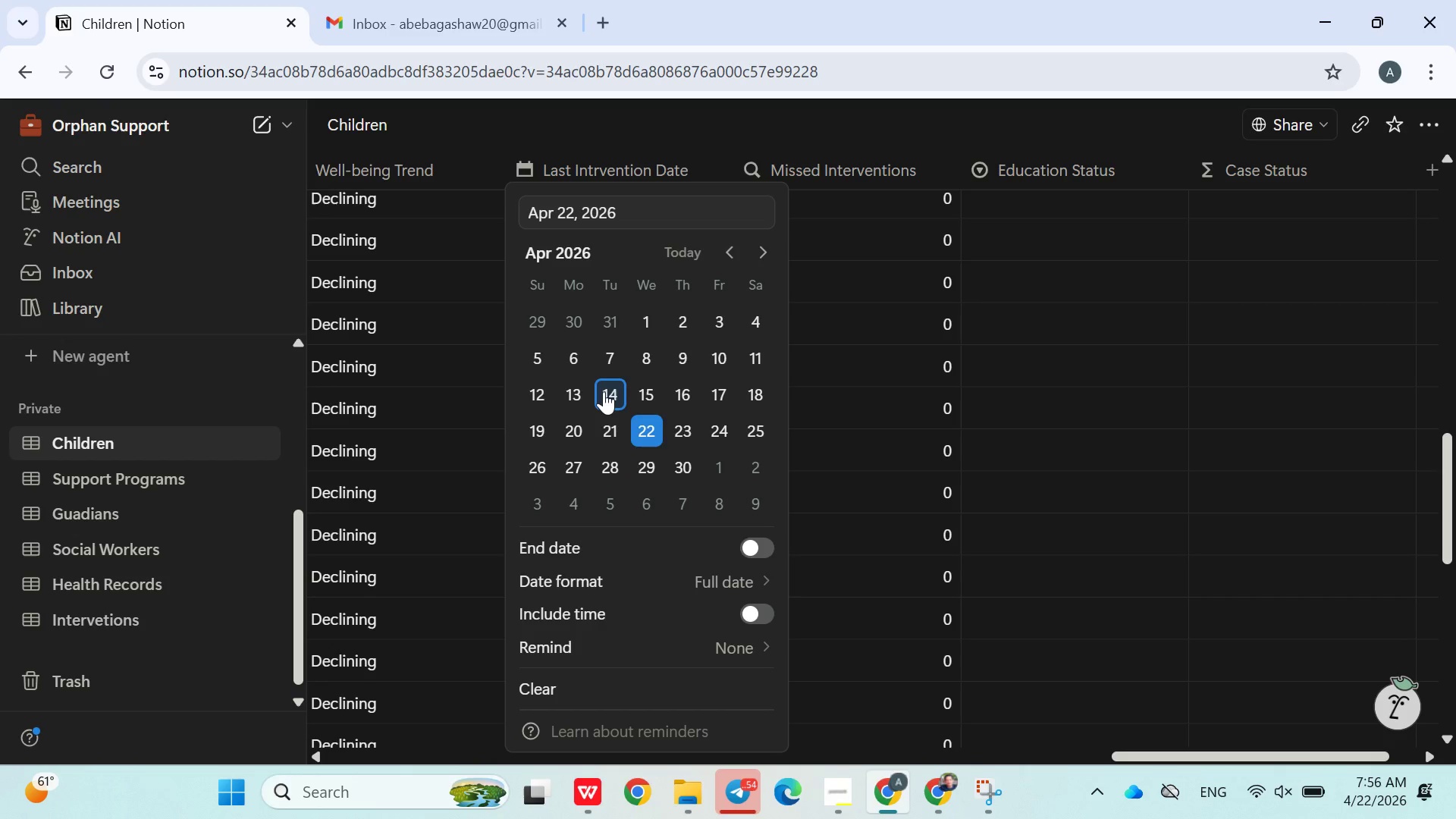 
left_click([604, 390])
 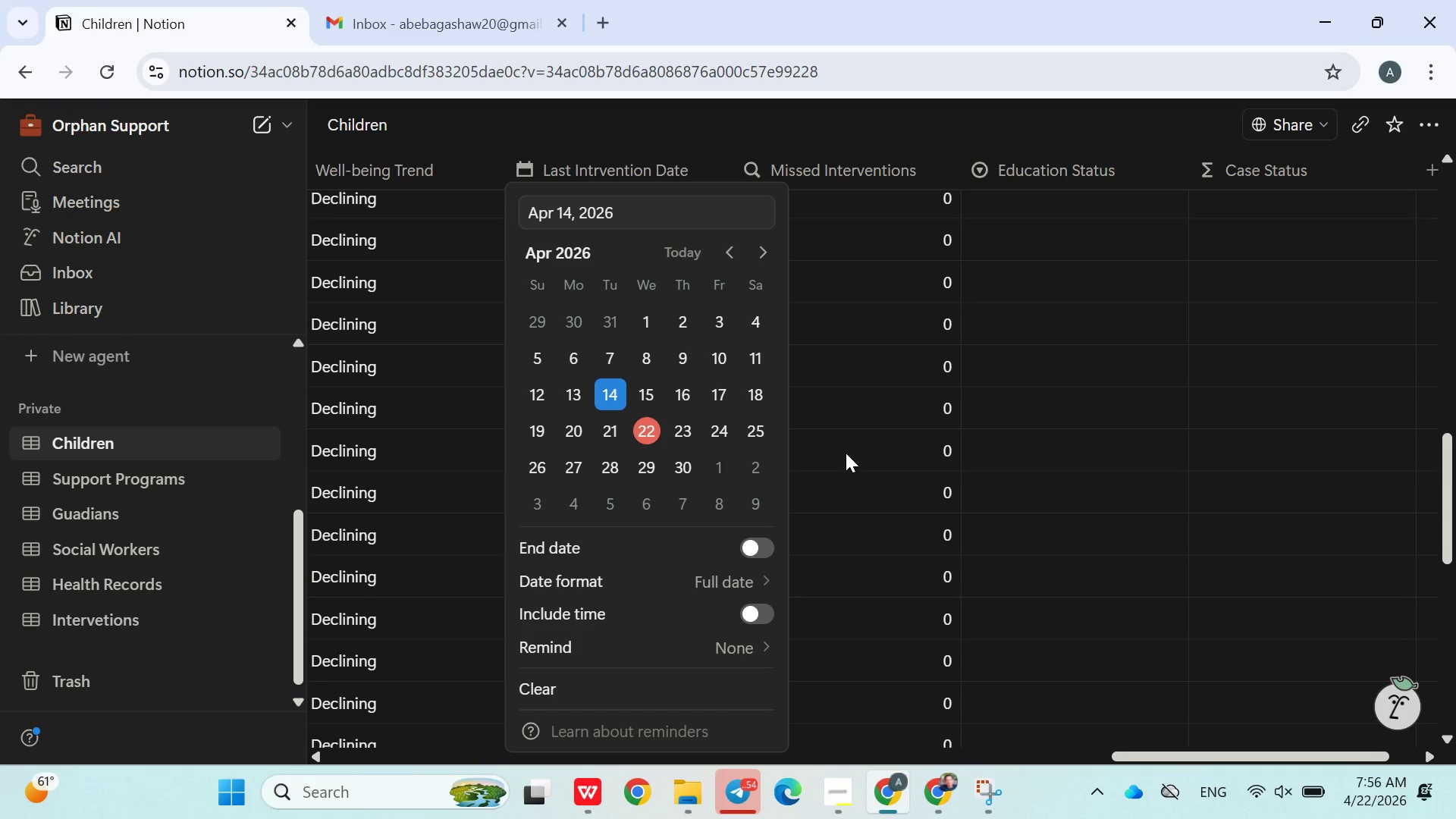 
left_click([852, 457])
 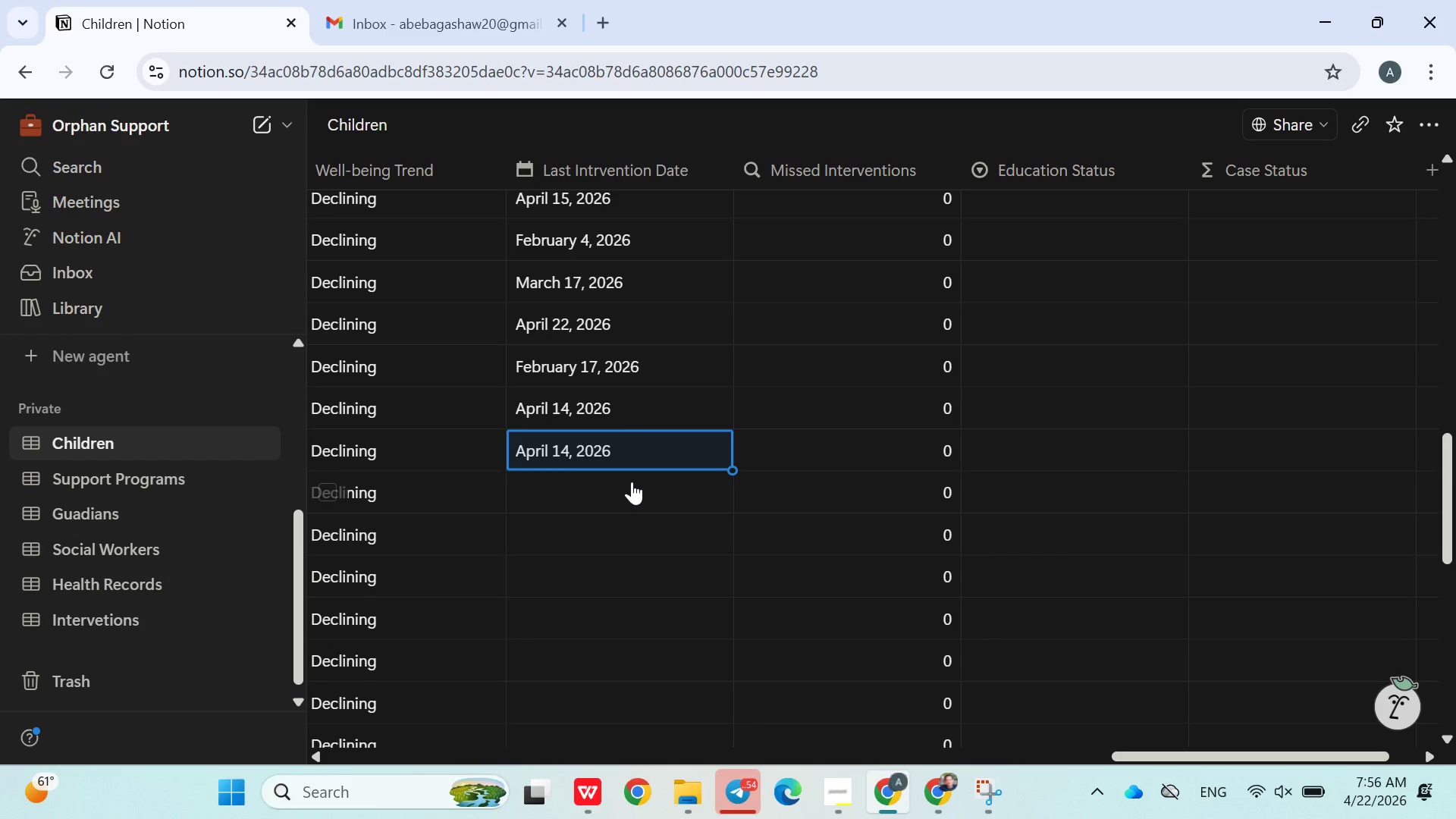 
left_click([632, 482])
 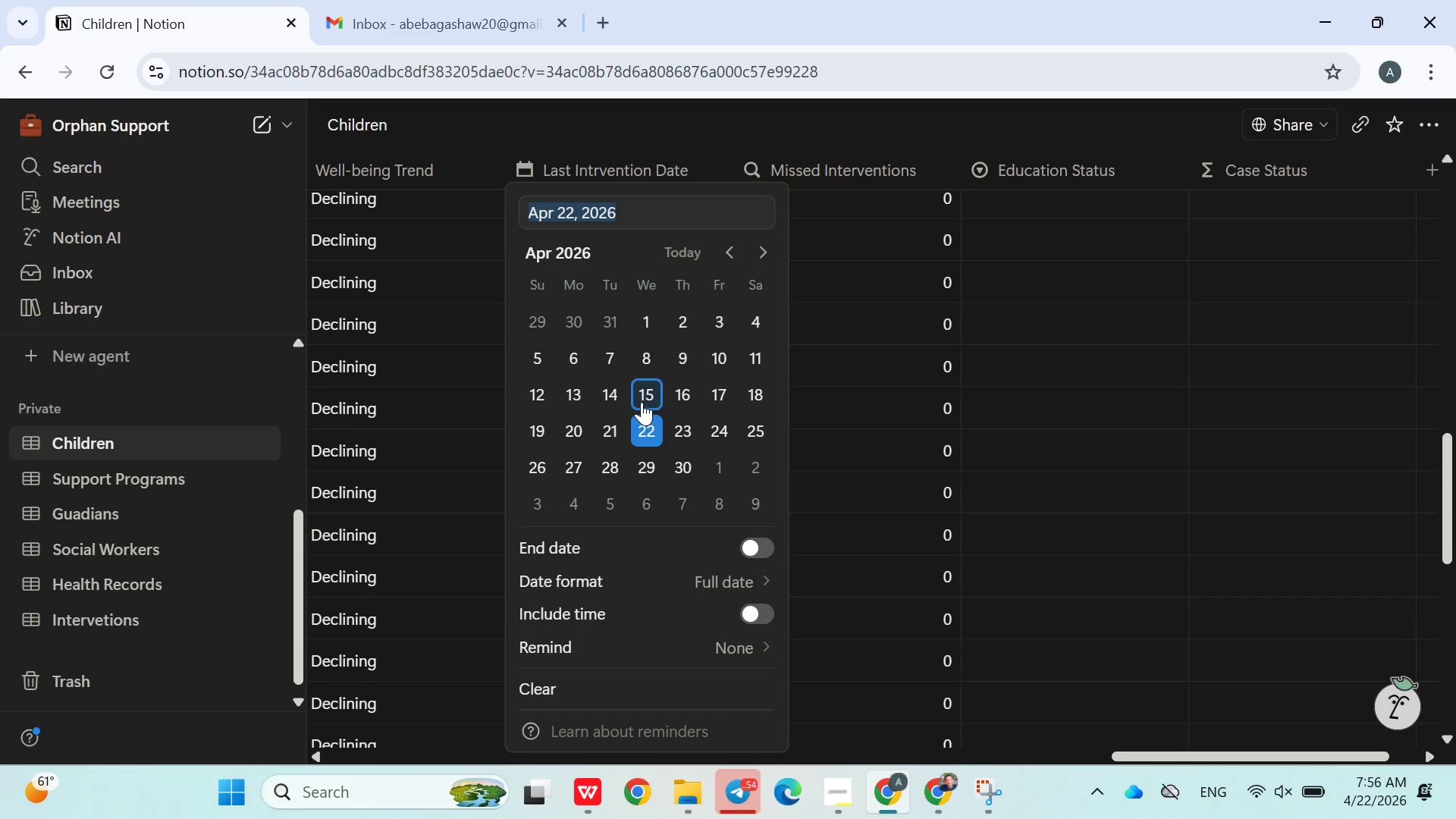 
left_click([642, 400])
 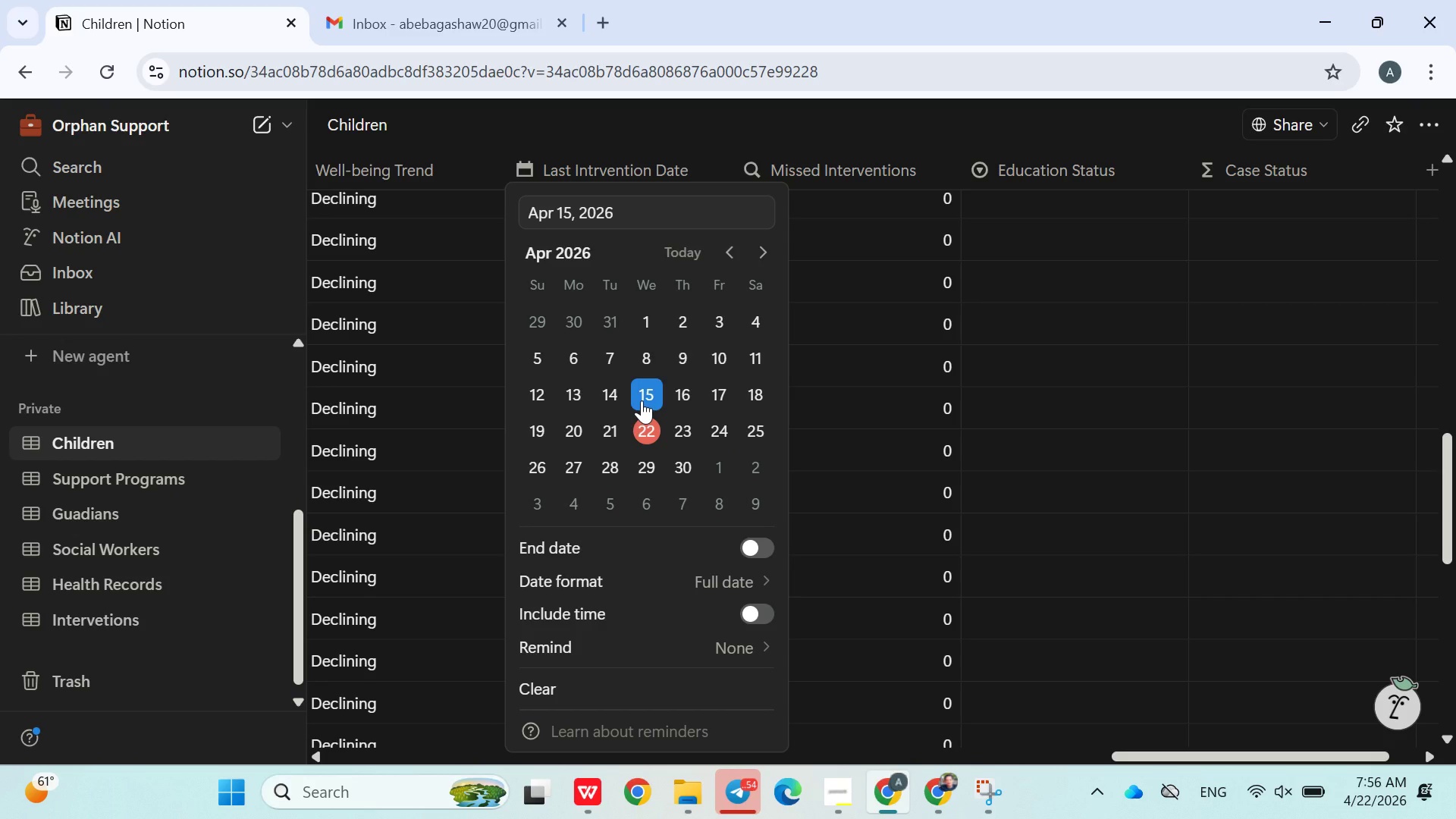 
wait(5.42)
 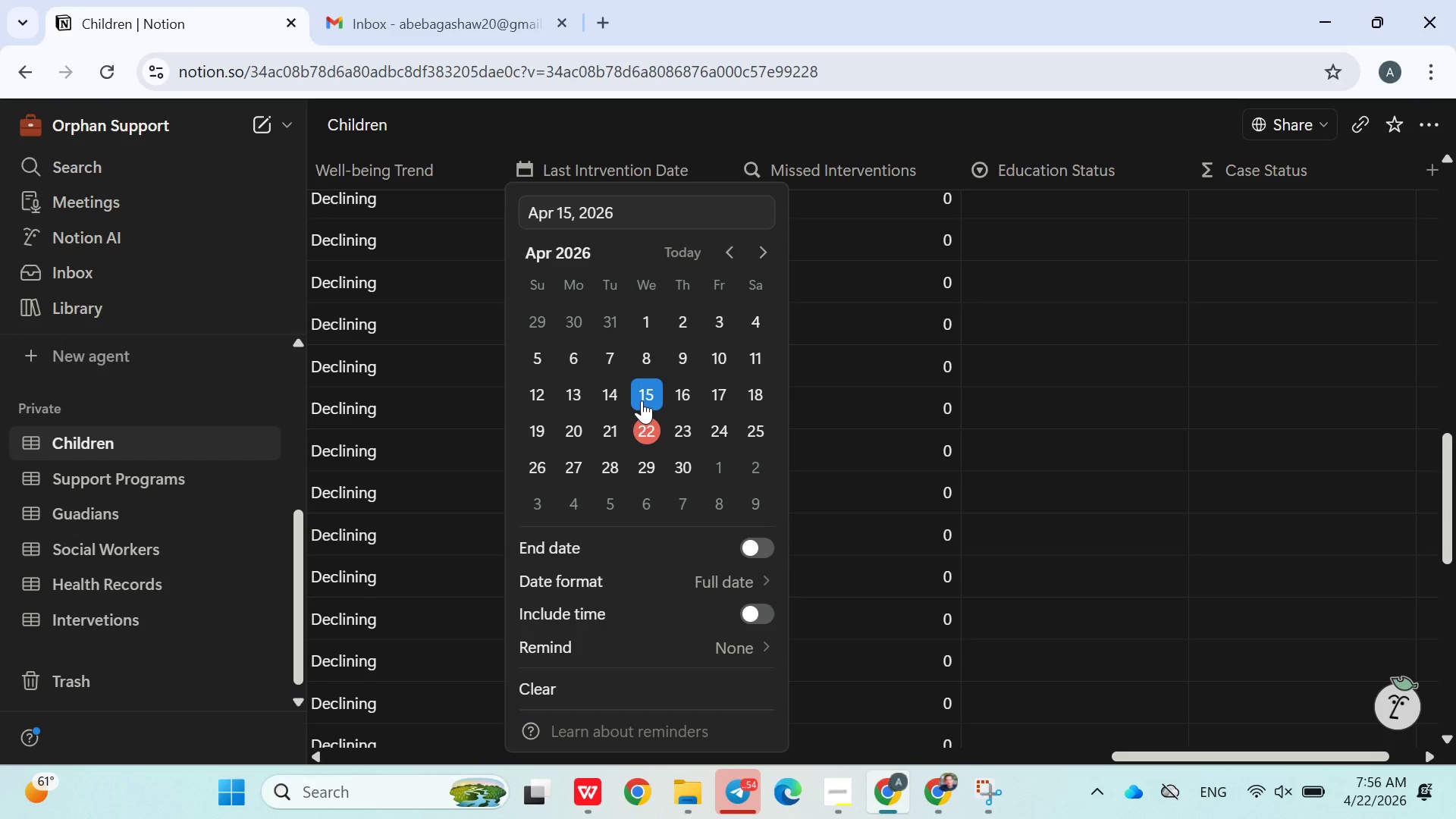 
left_click([824, 438])
 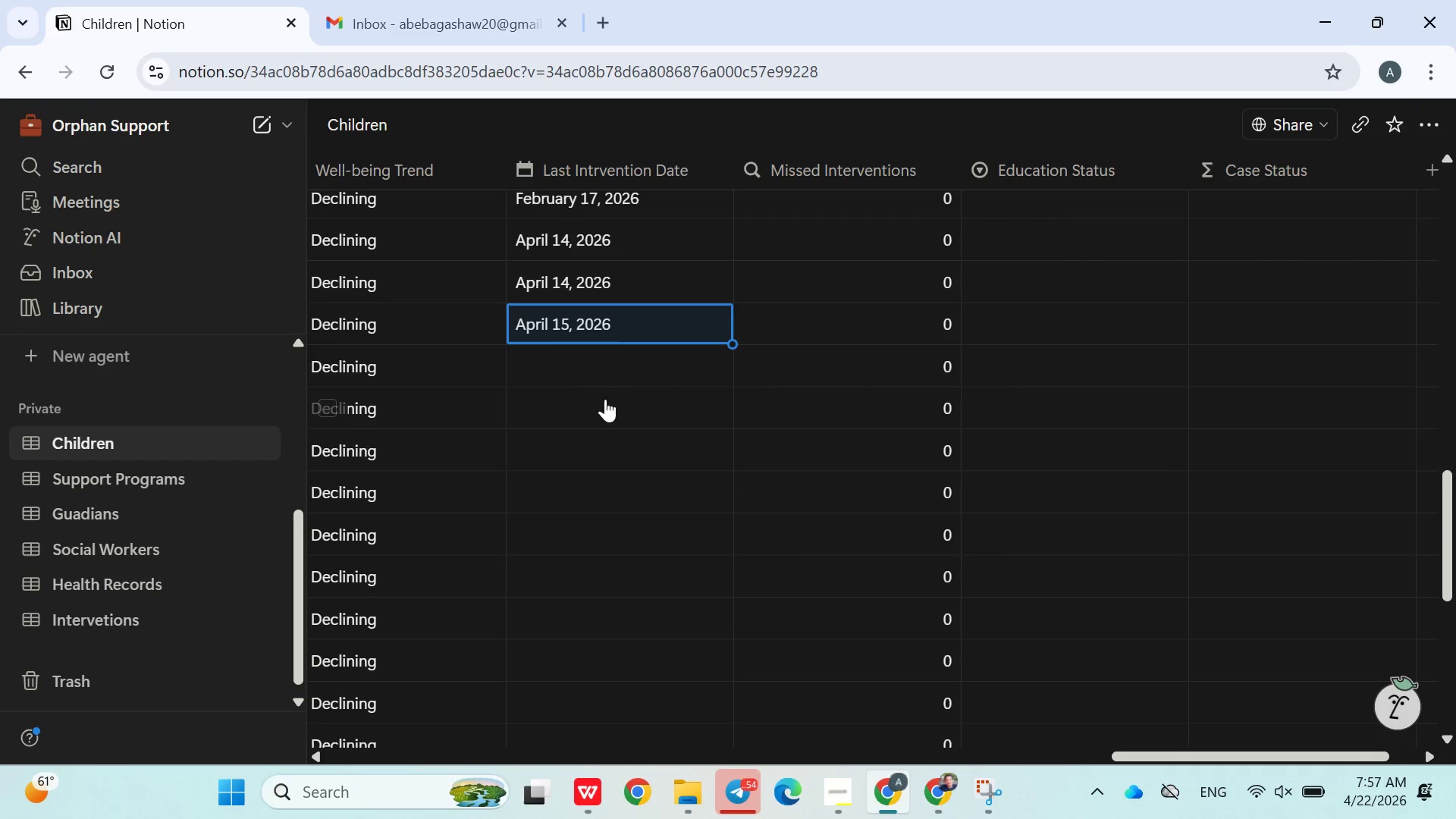 
left_click([579, 362])
 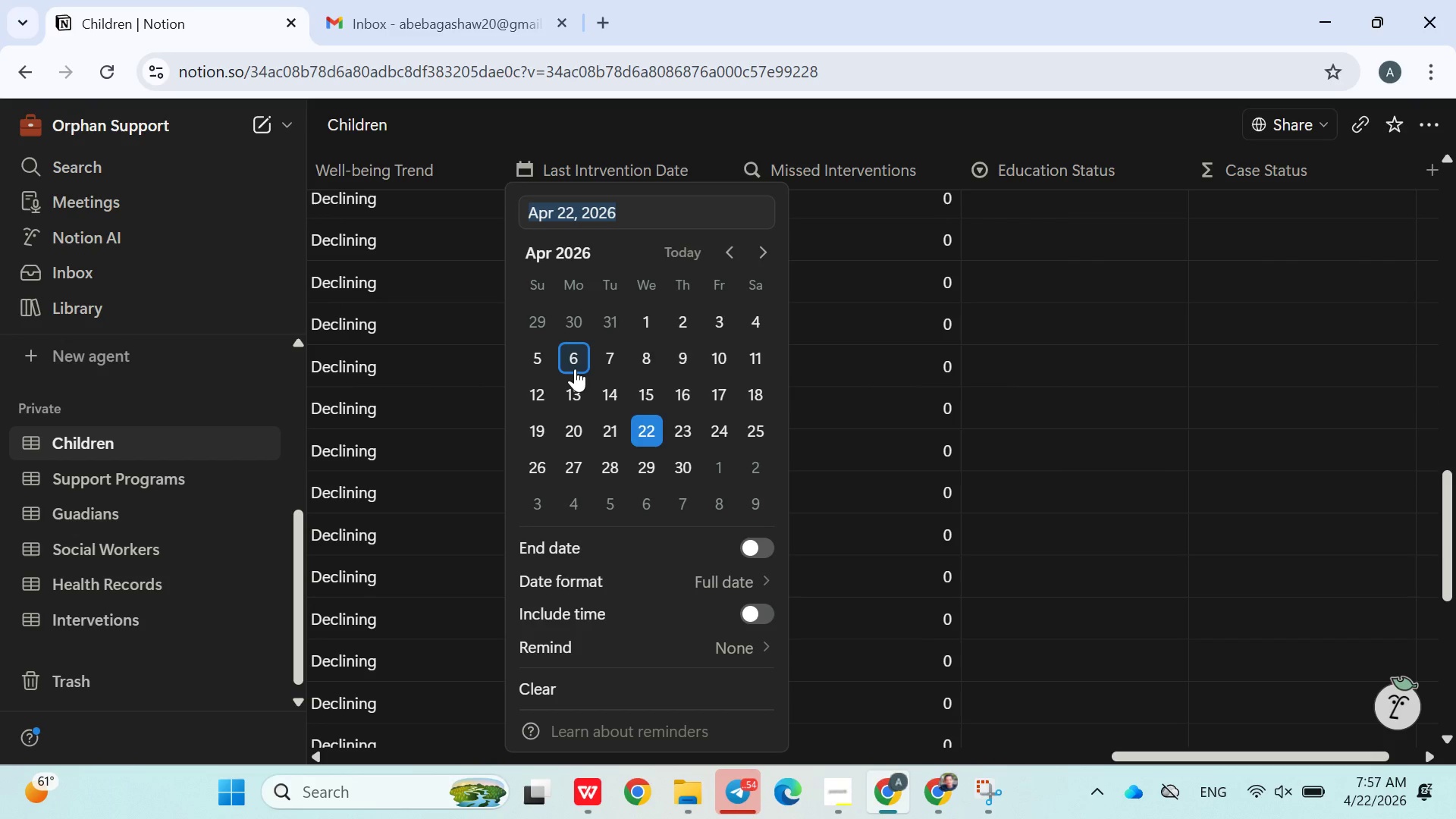 
right_click([575, 369])
 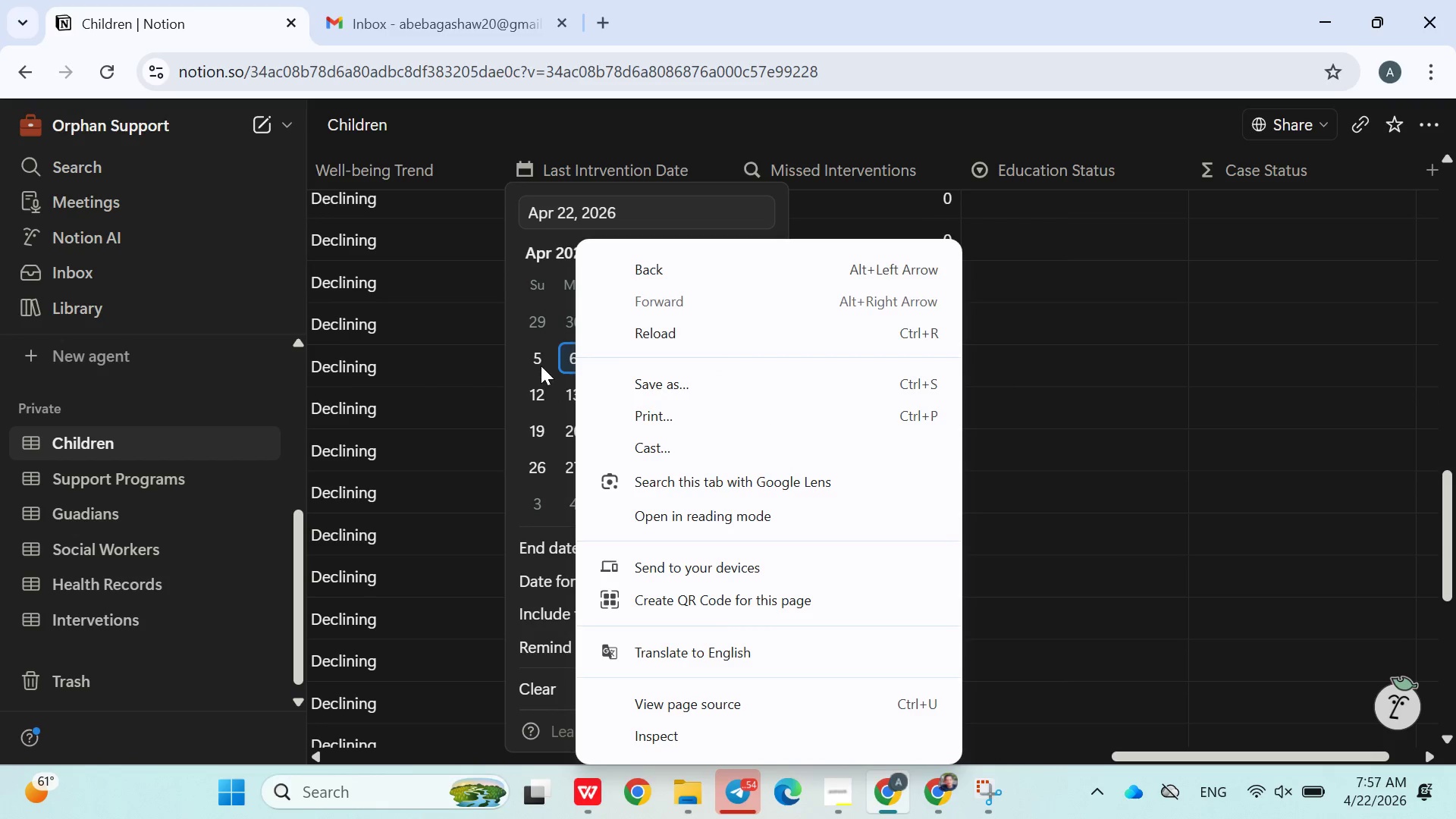 
left_click([540, 354])
 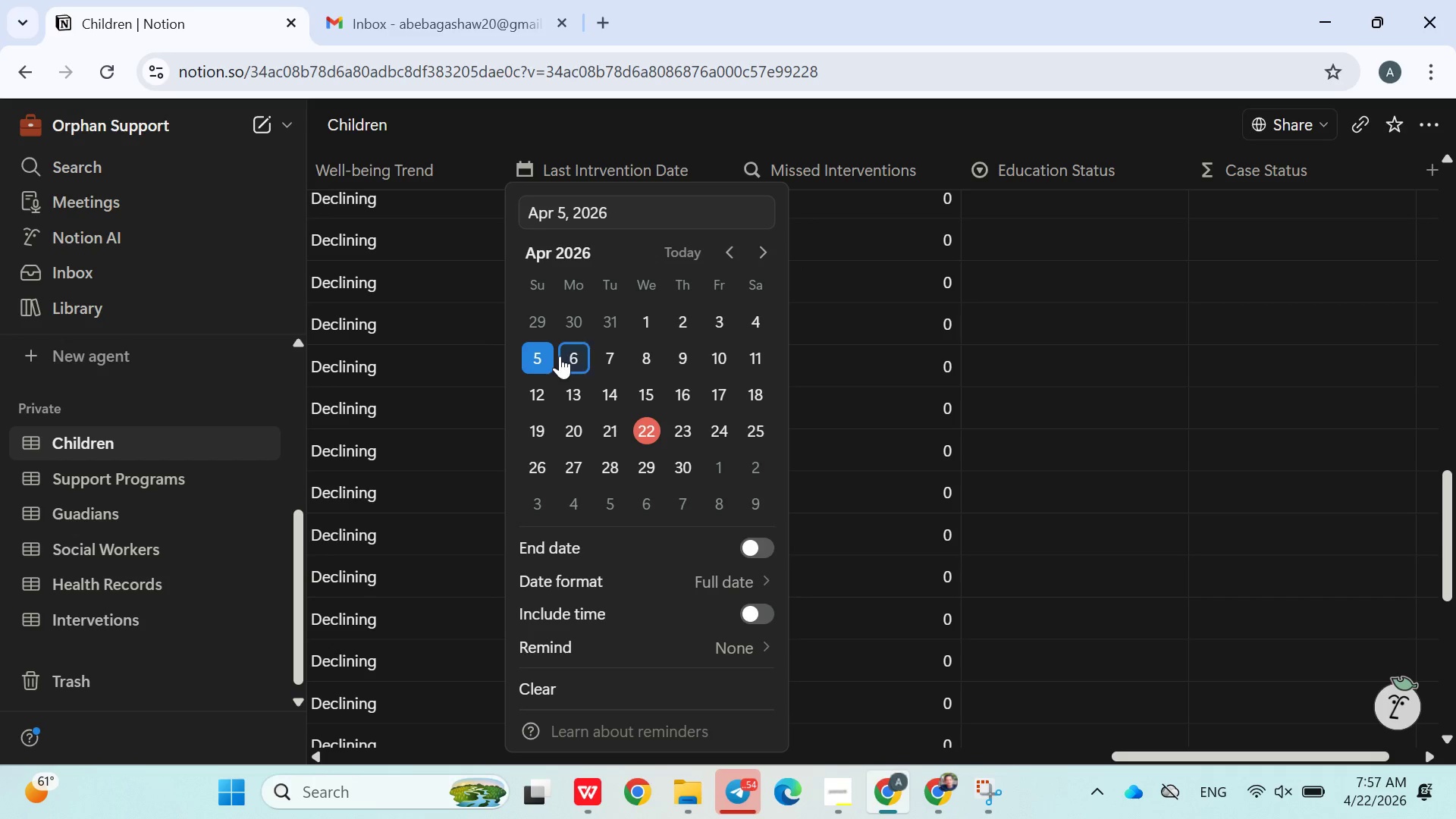 
left_click([562, 356])
 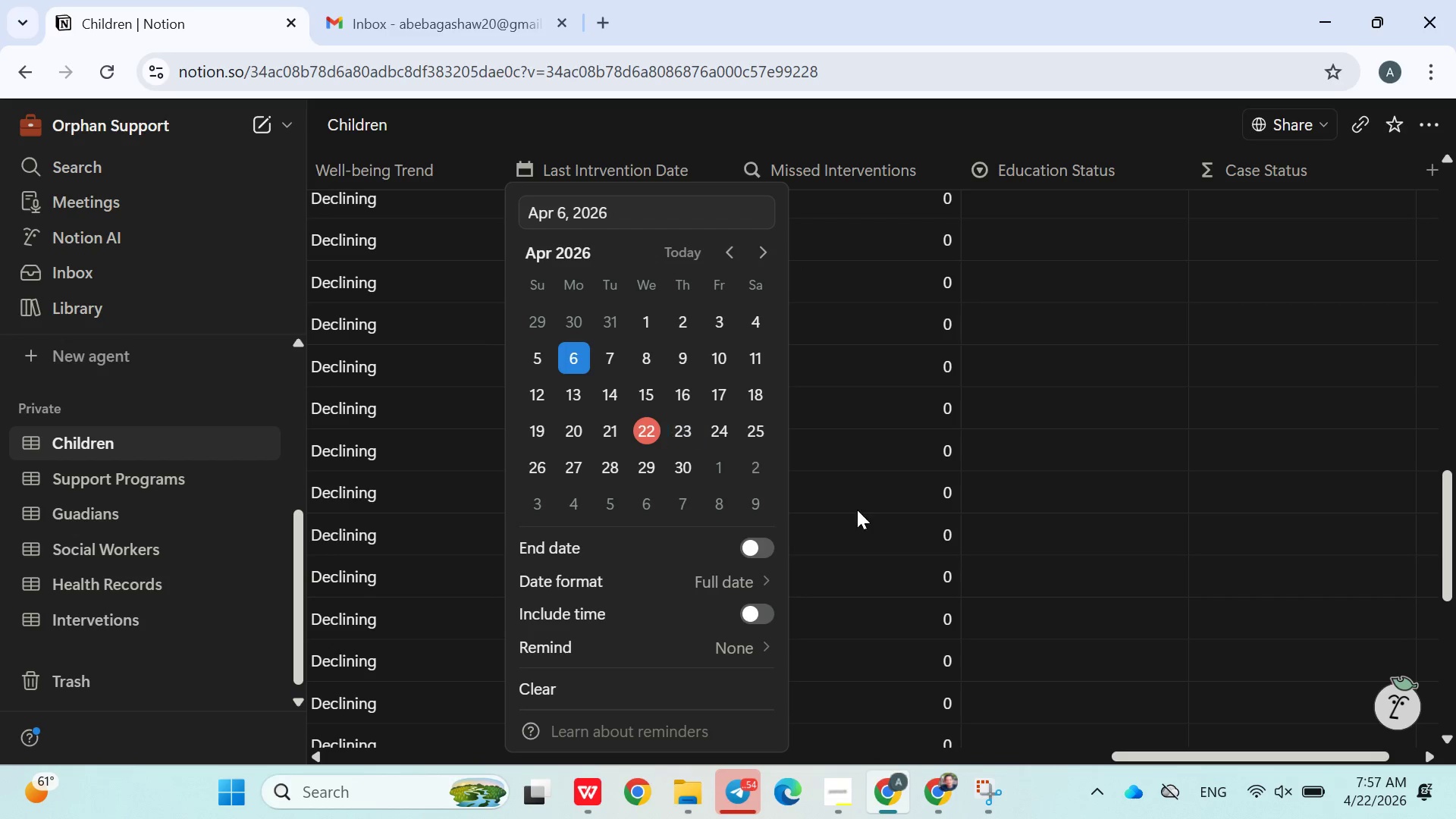 
left_click([865, 517])
 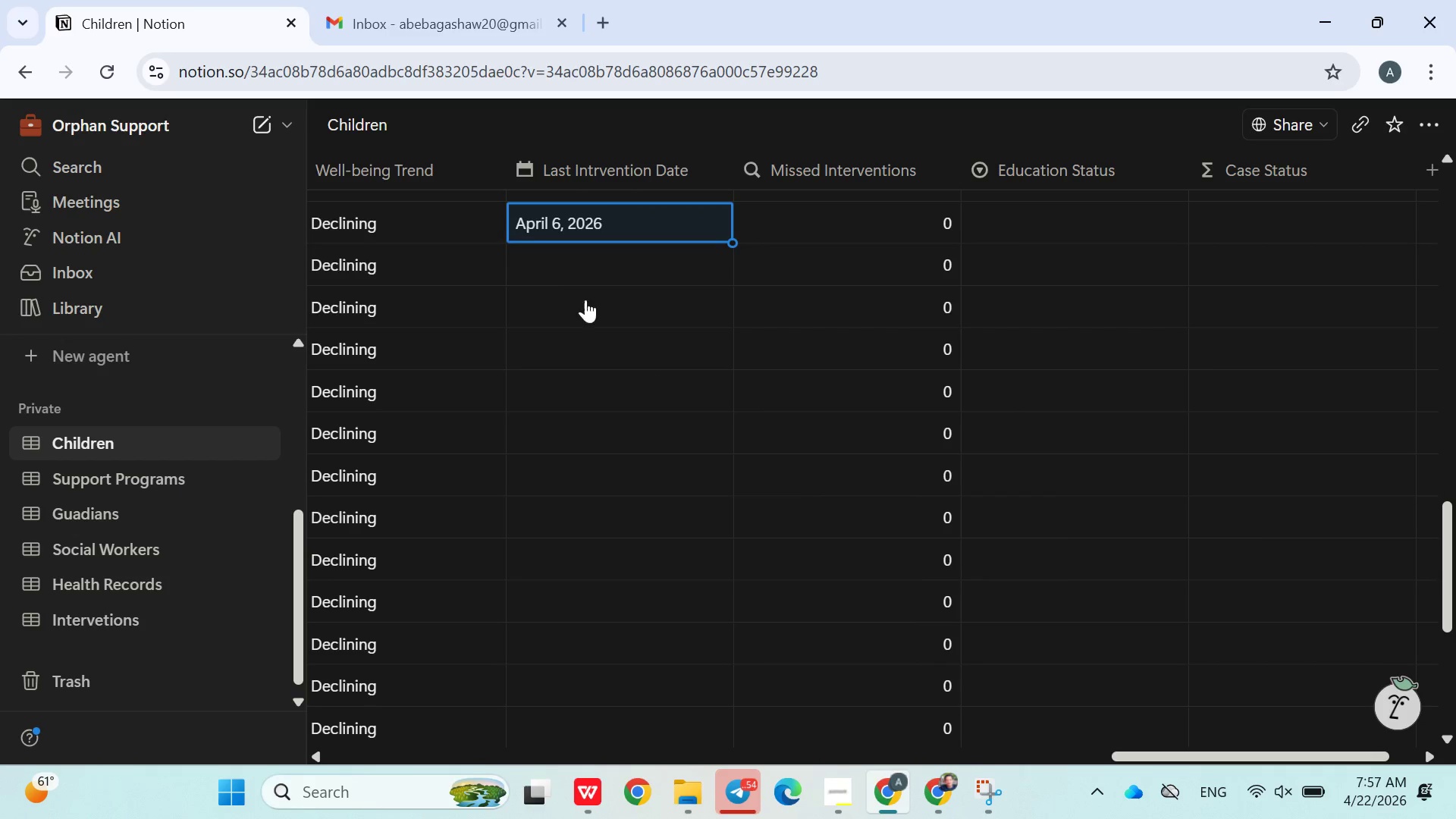 
left_click([547, 274])
 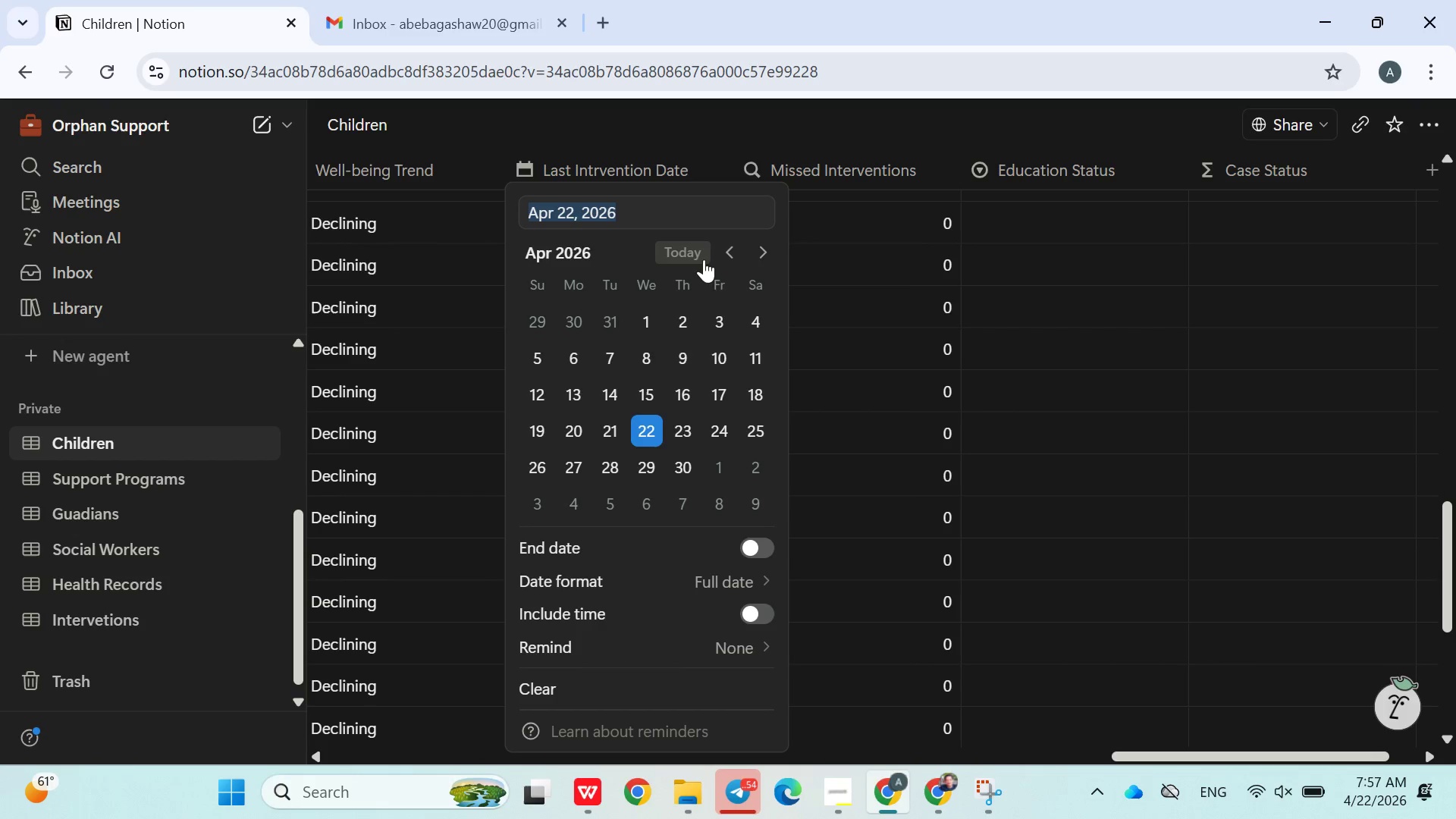 
left_click([720, 259])
 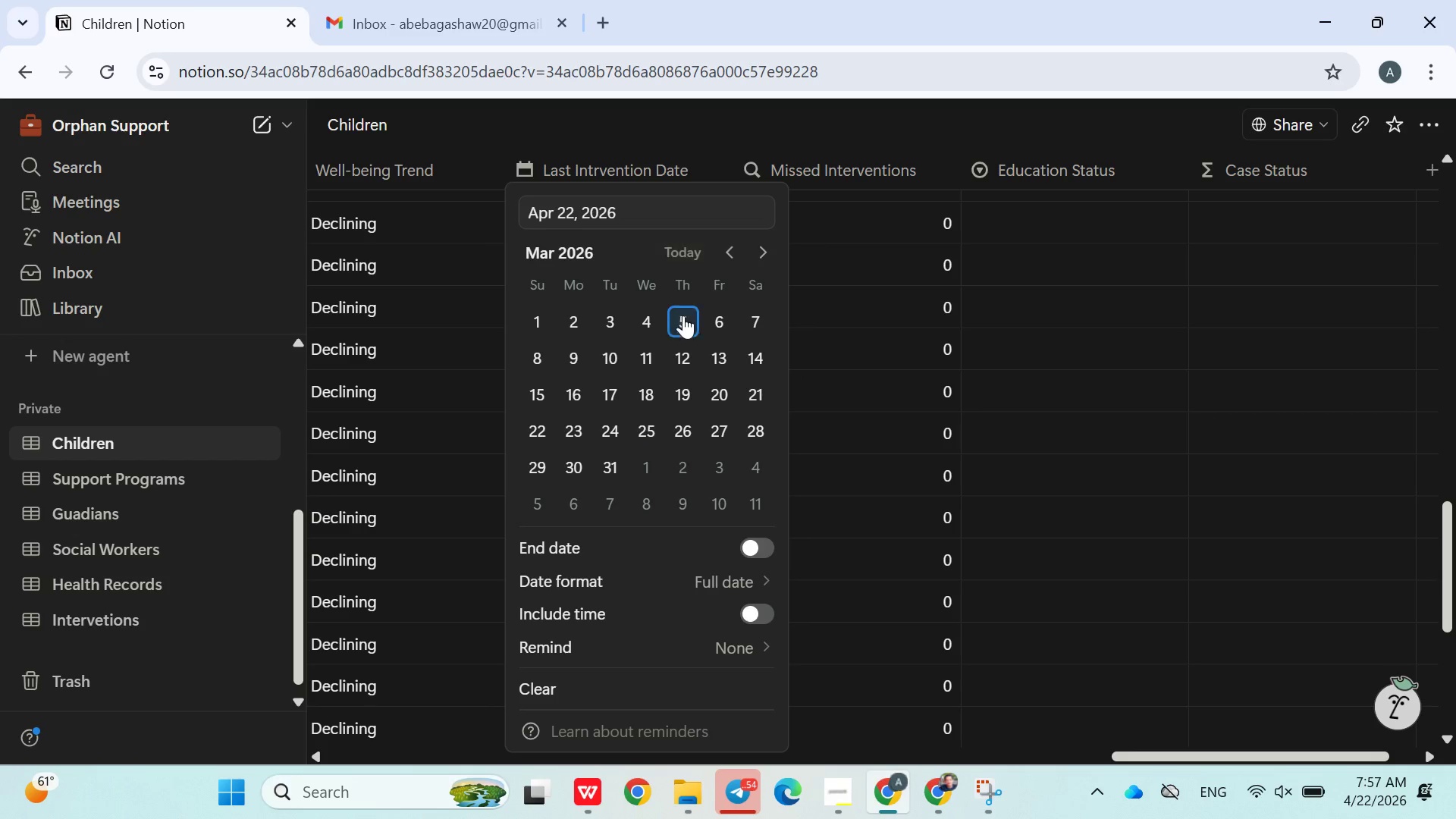 
left_click([680, 323])
 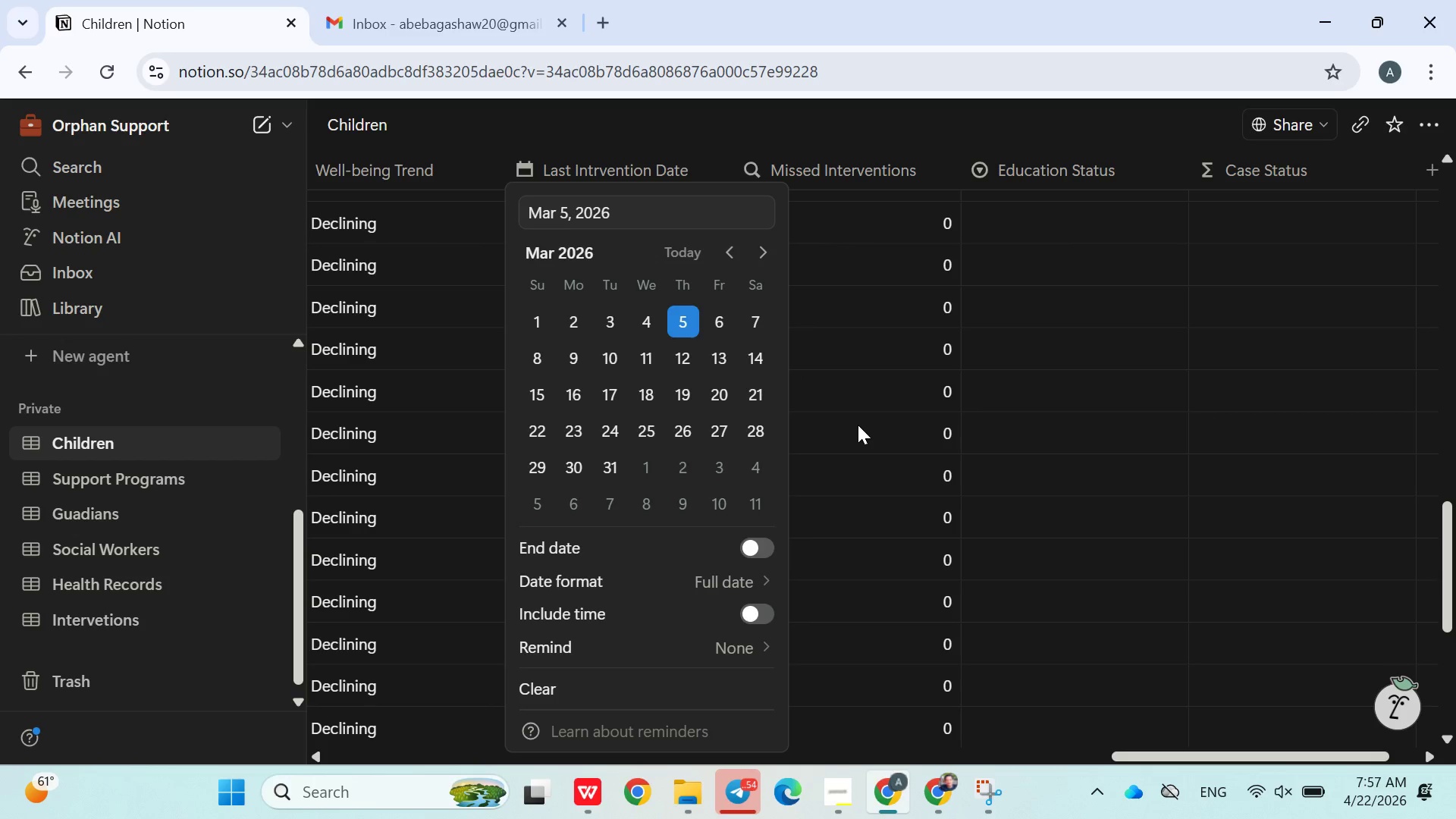 
left_click([858, 425])
 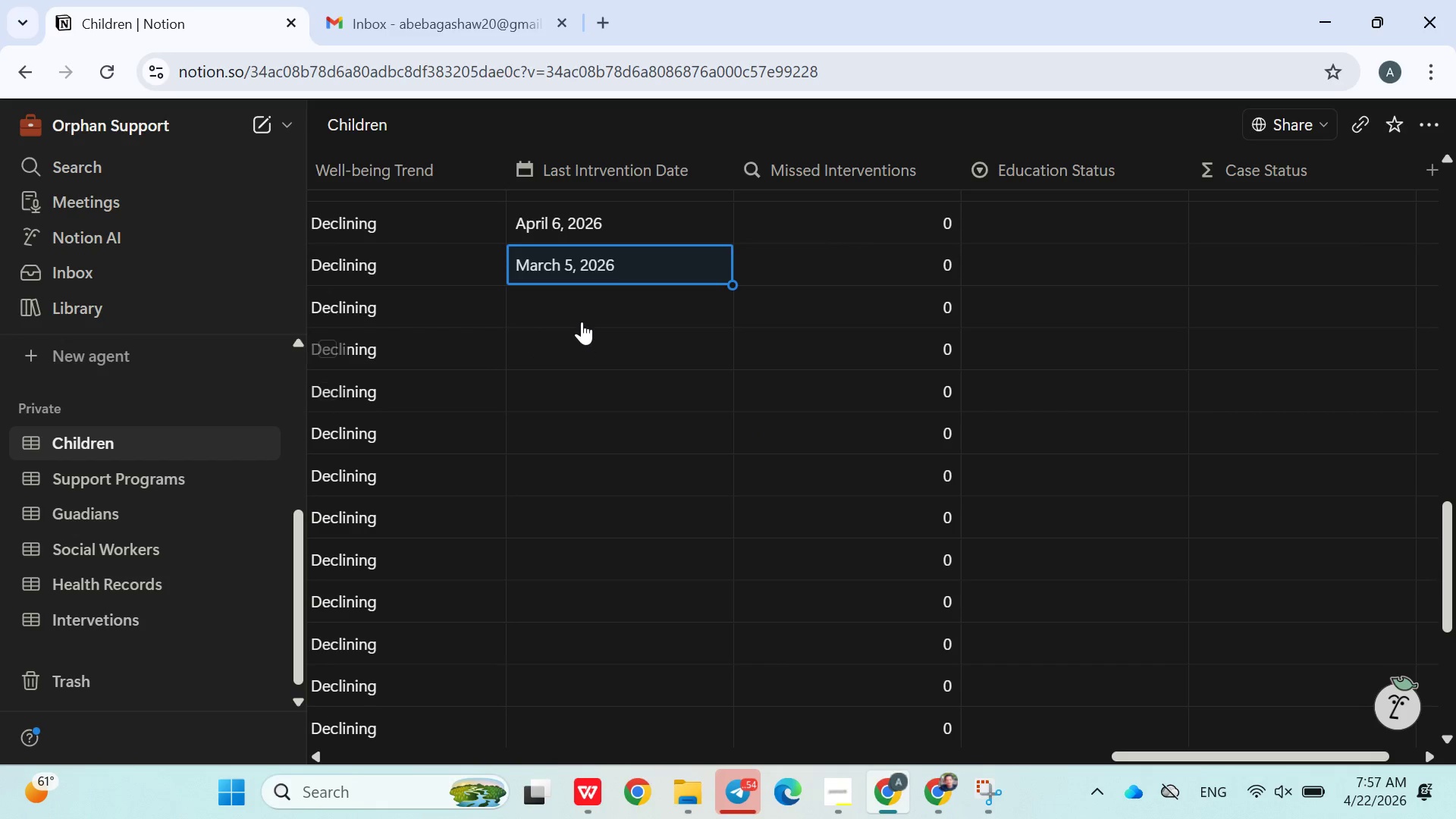 
left_click([582, 320])
 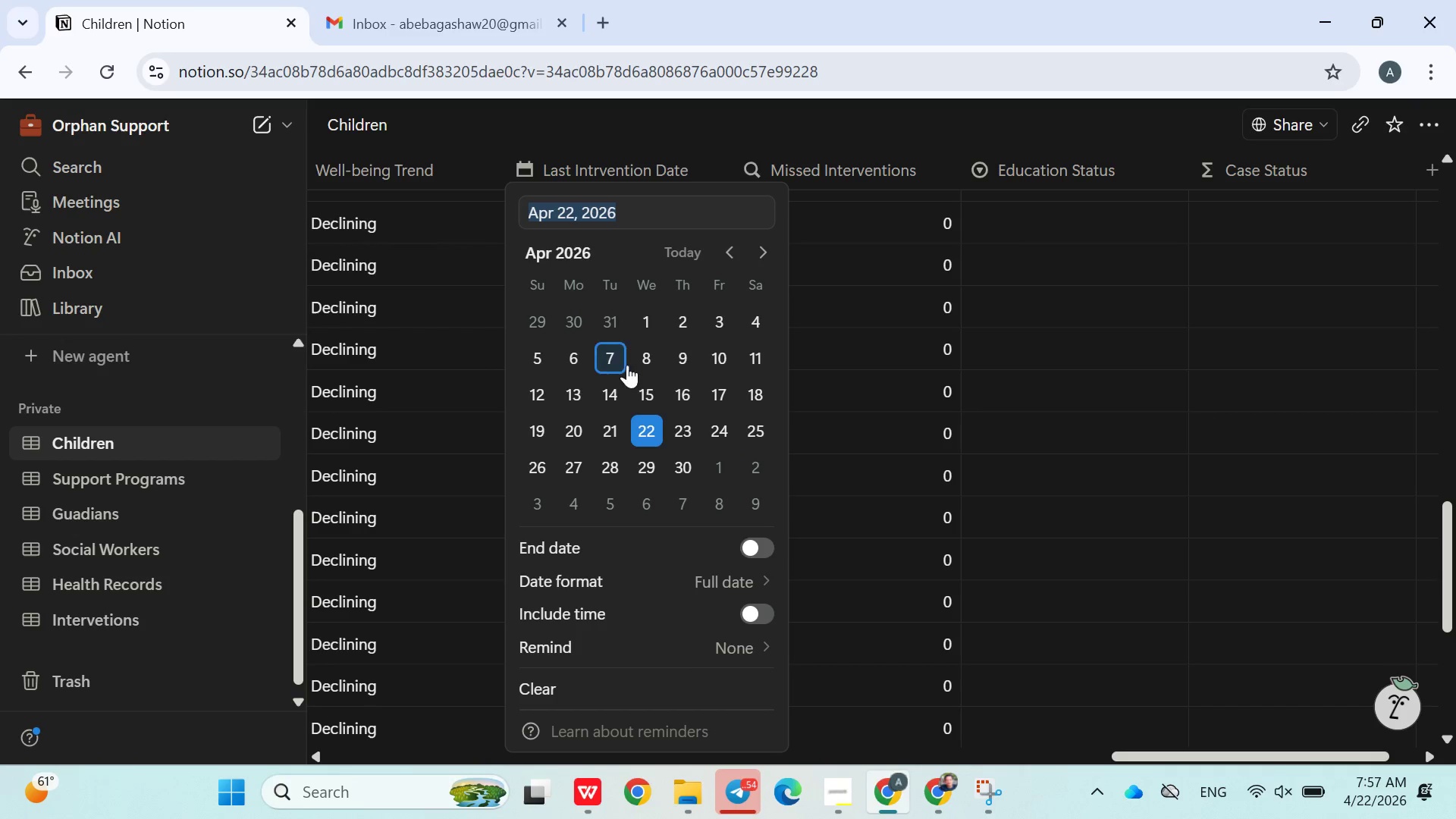 
left_click([630, 372])
 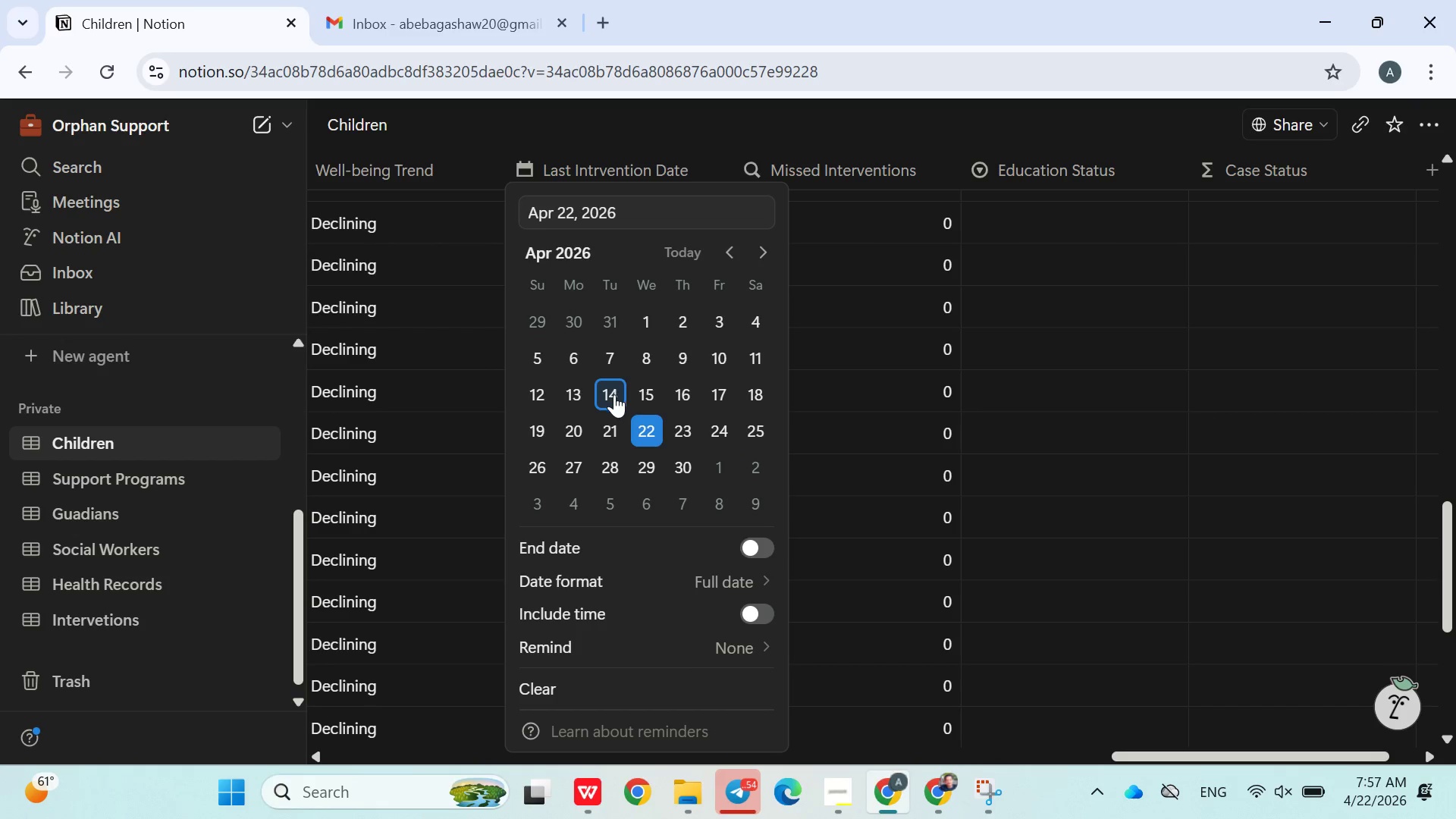 
left_click([610, 397])
 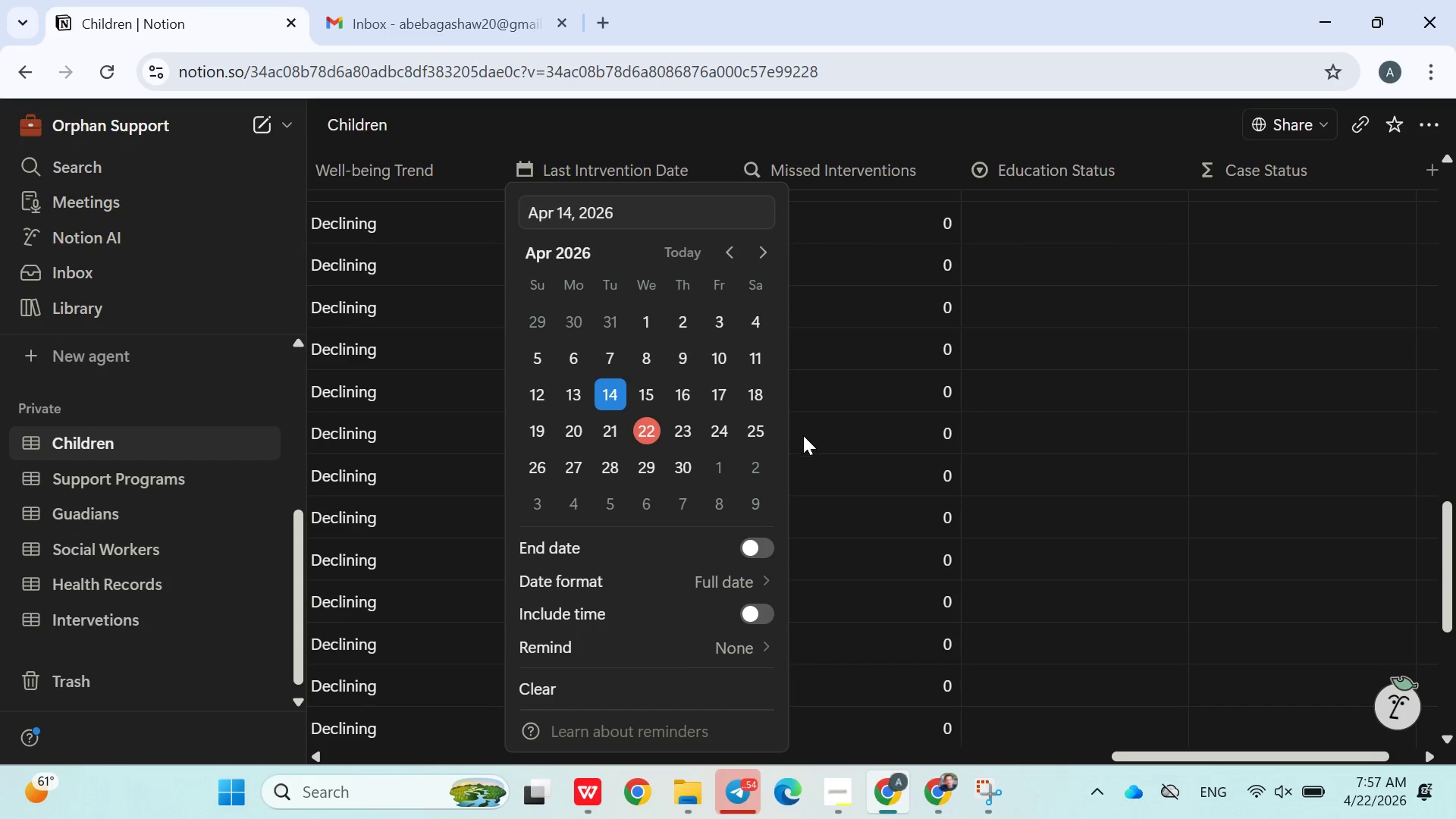 
left_click([810, 440])
 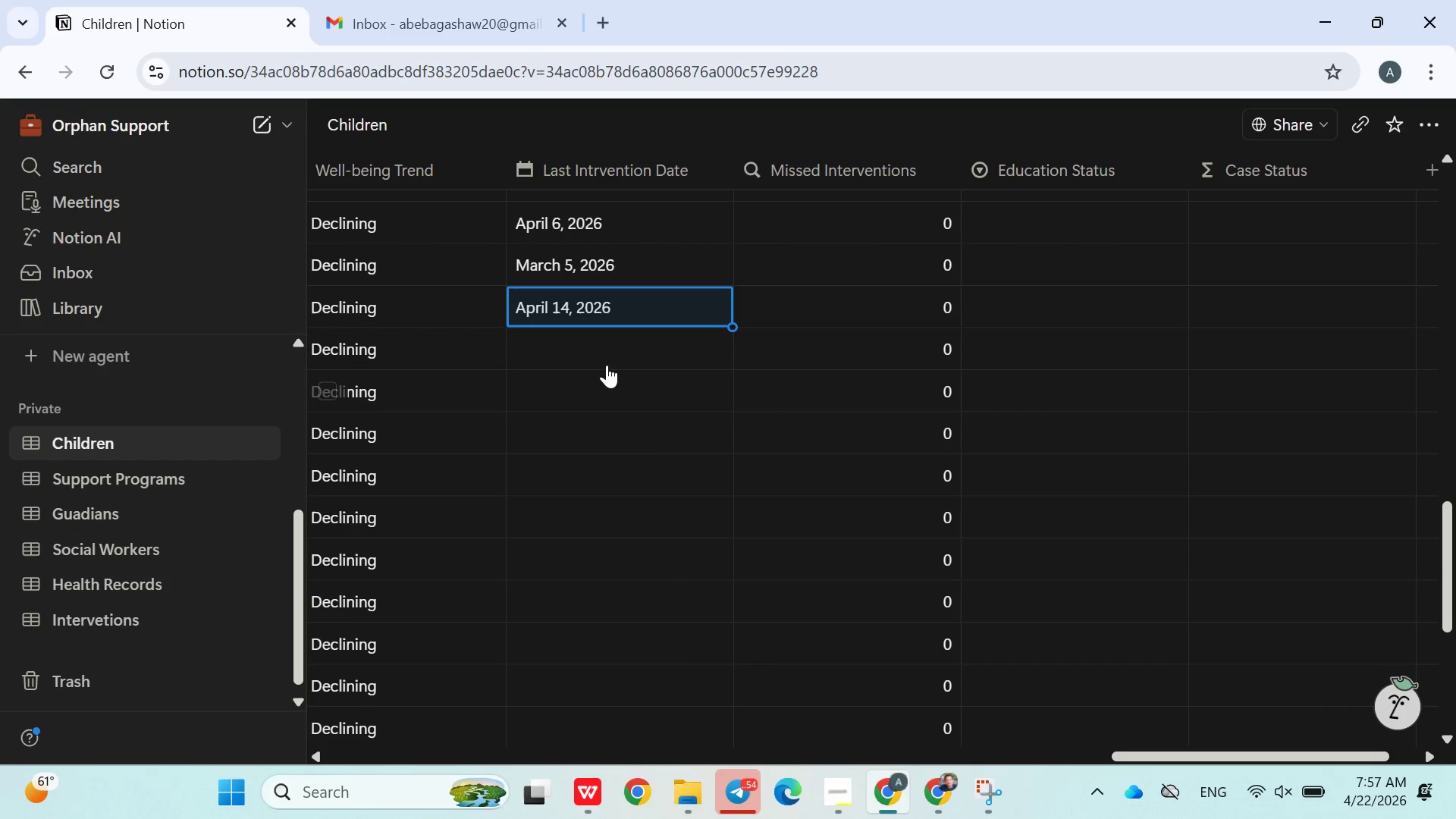 
left_click([602, 360])
 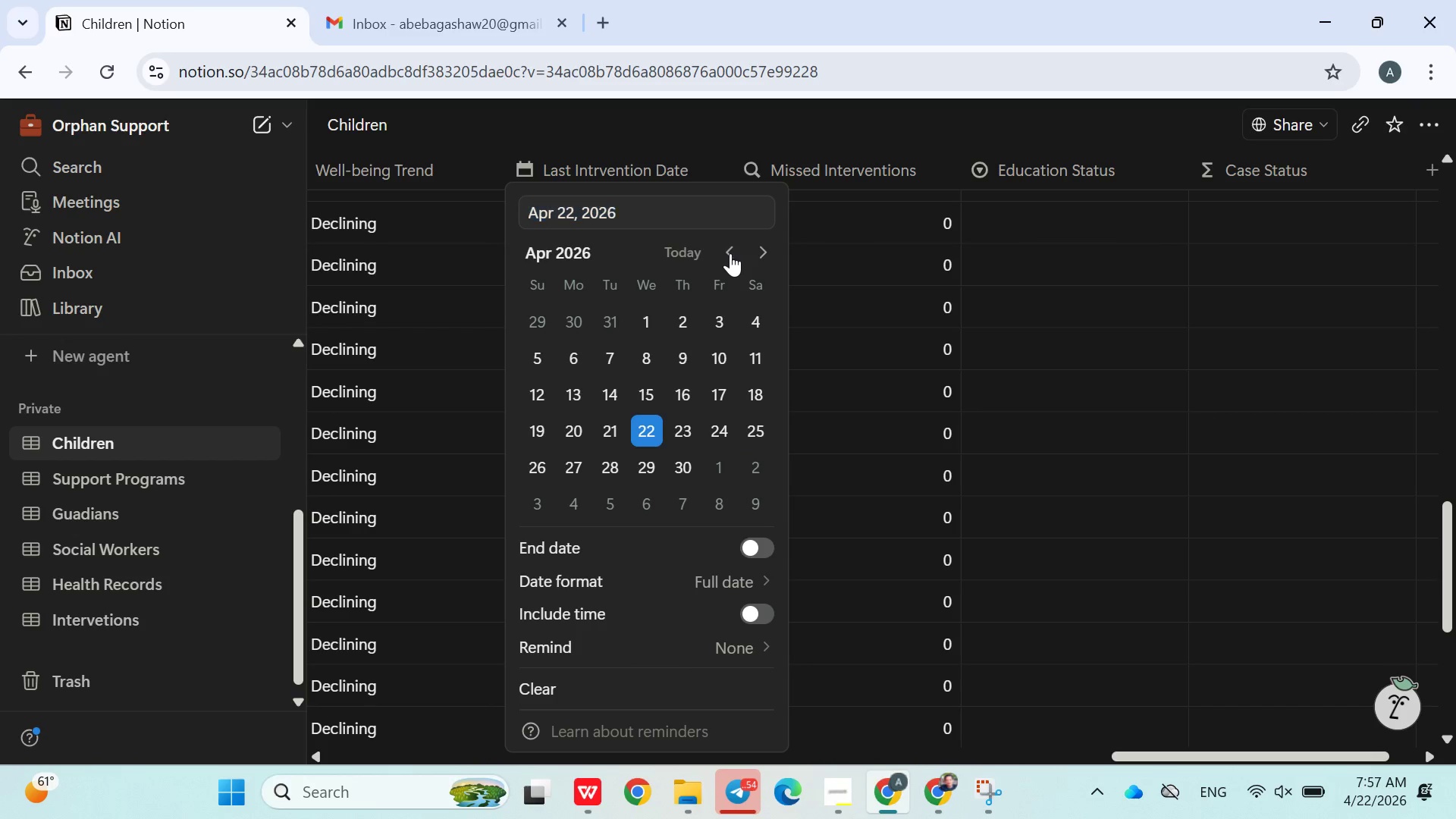 
double_click([730, 253])
 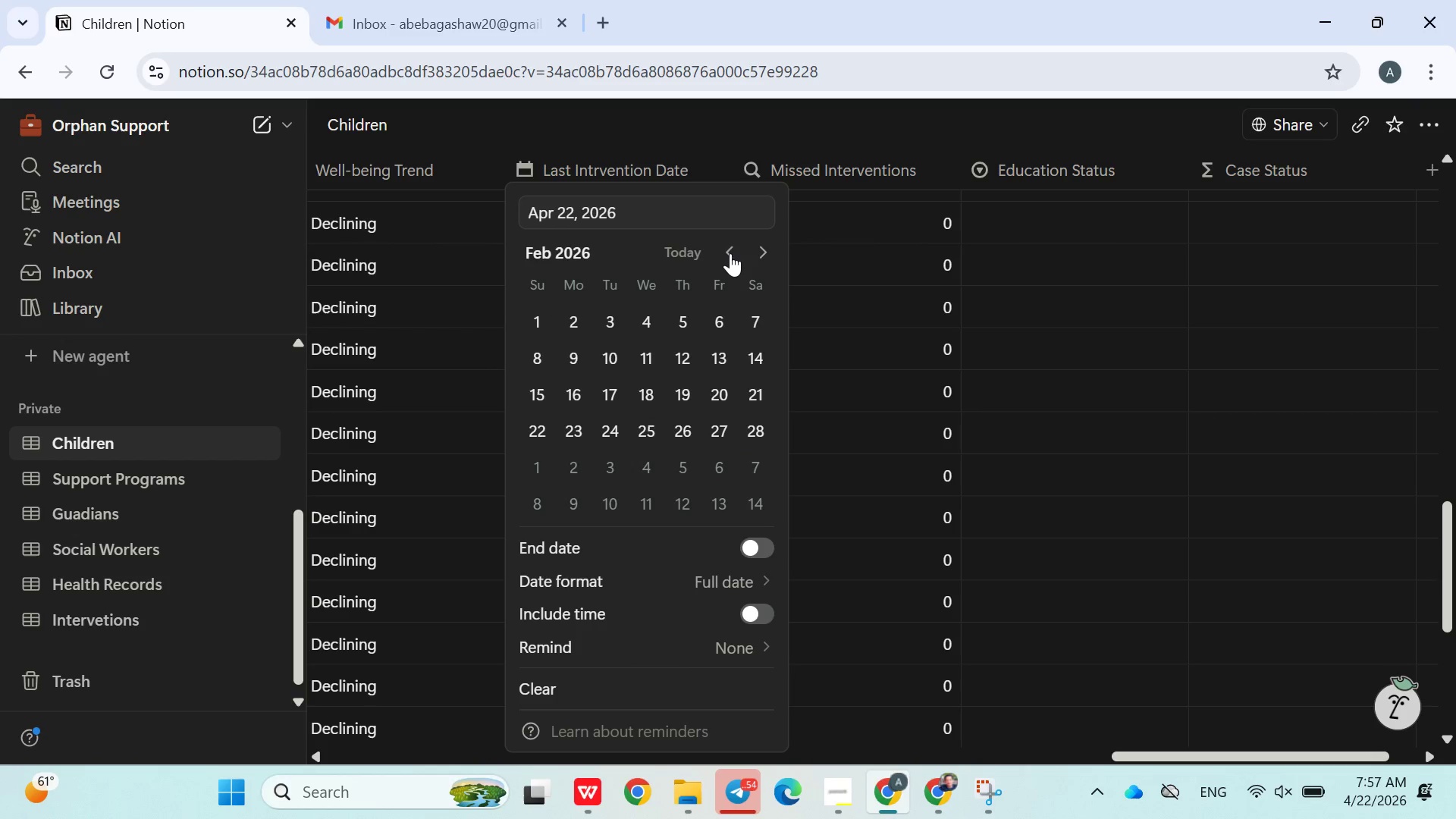 
triple_click([730, 253])
 